 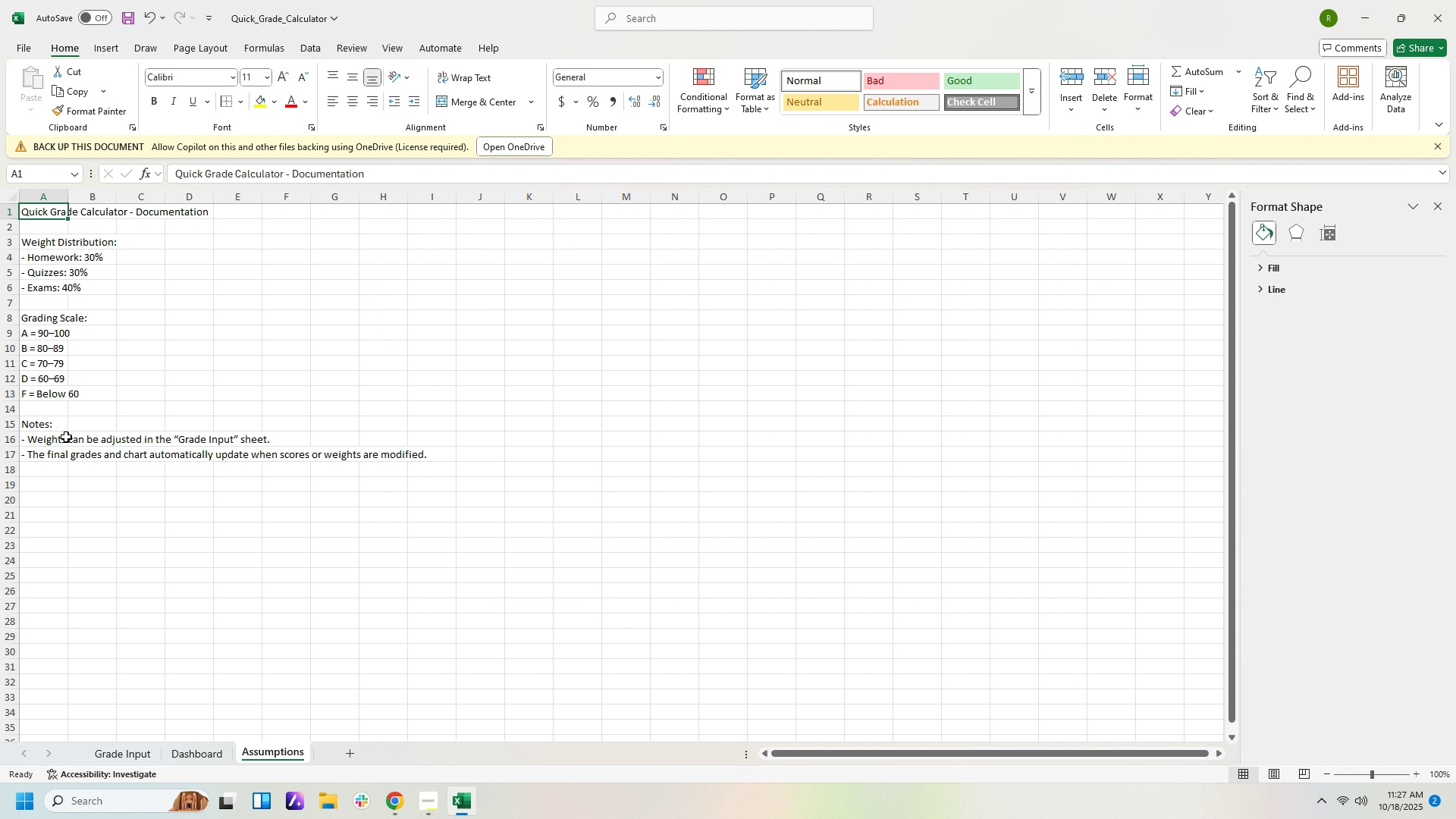 
left_click([121, 560])
 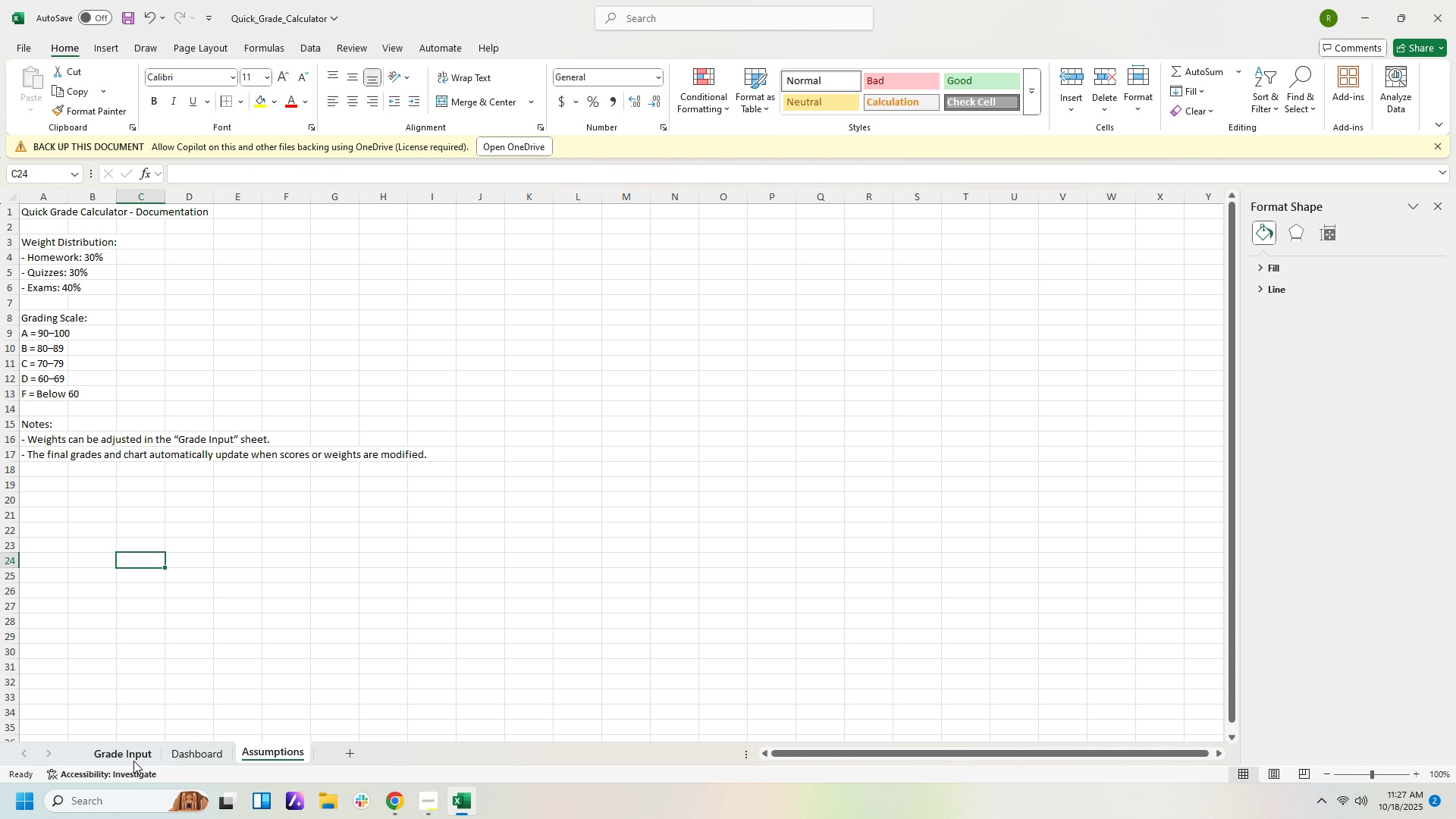 
left_click([133, 761])
 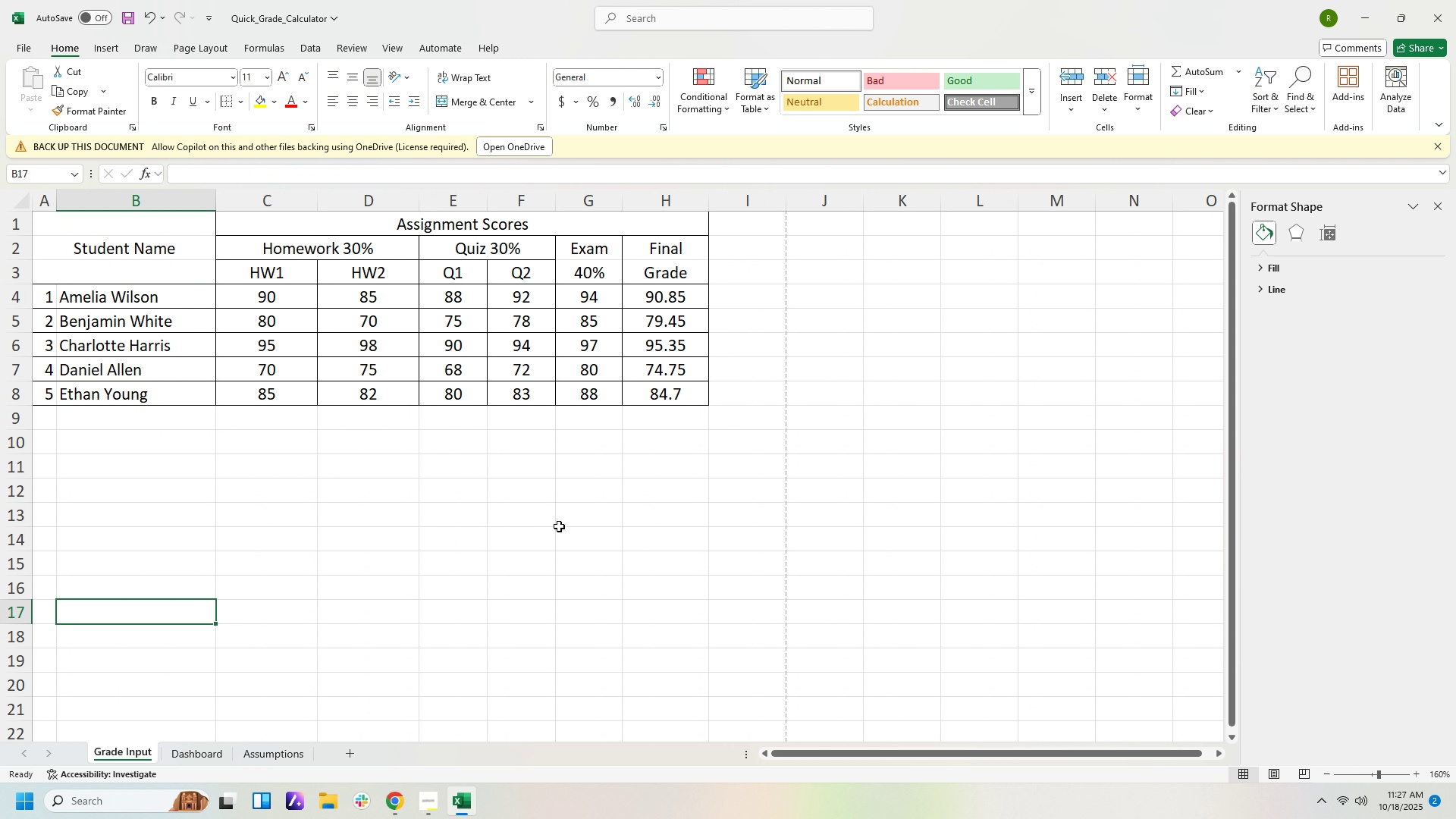 
scroll: coordinate [560, 526], scroll_direction: down, amount: 1.0
 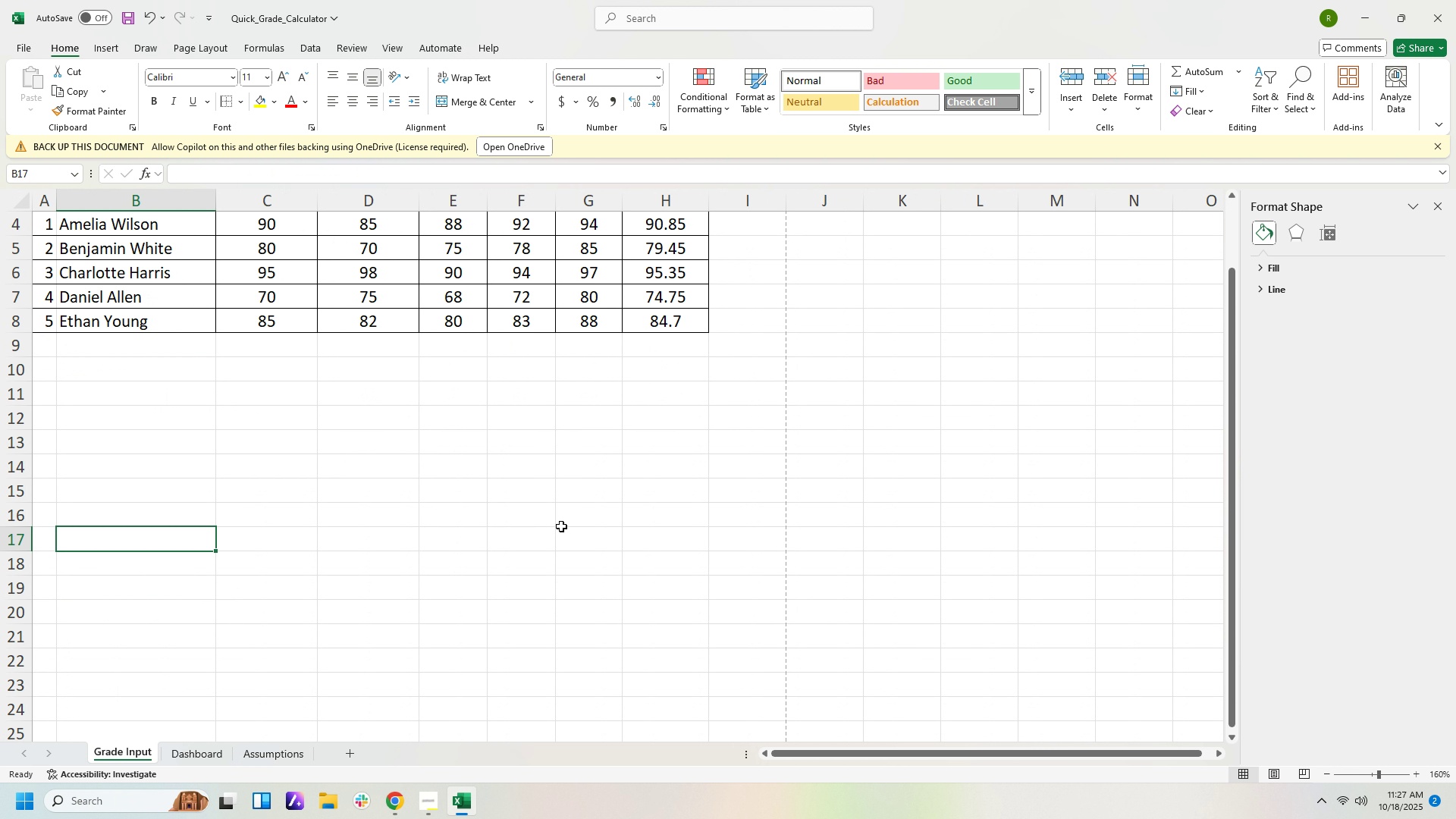 
scroll: coordinate [561, 526], scroll_direction: up, amount: 2.0
 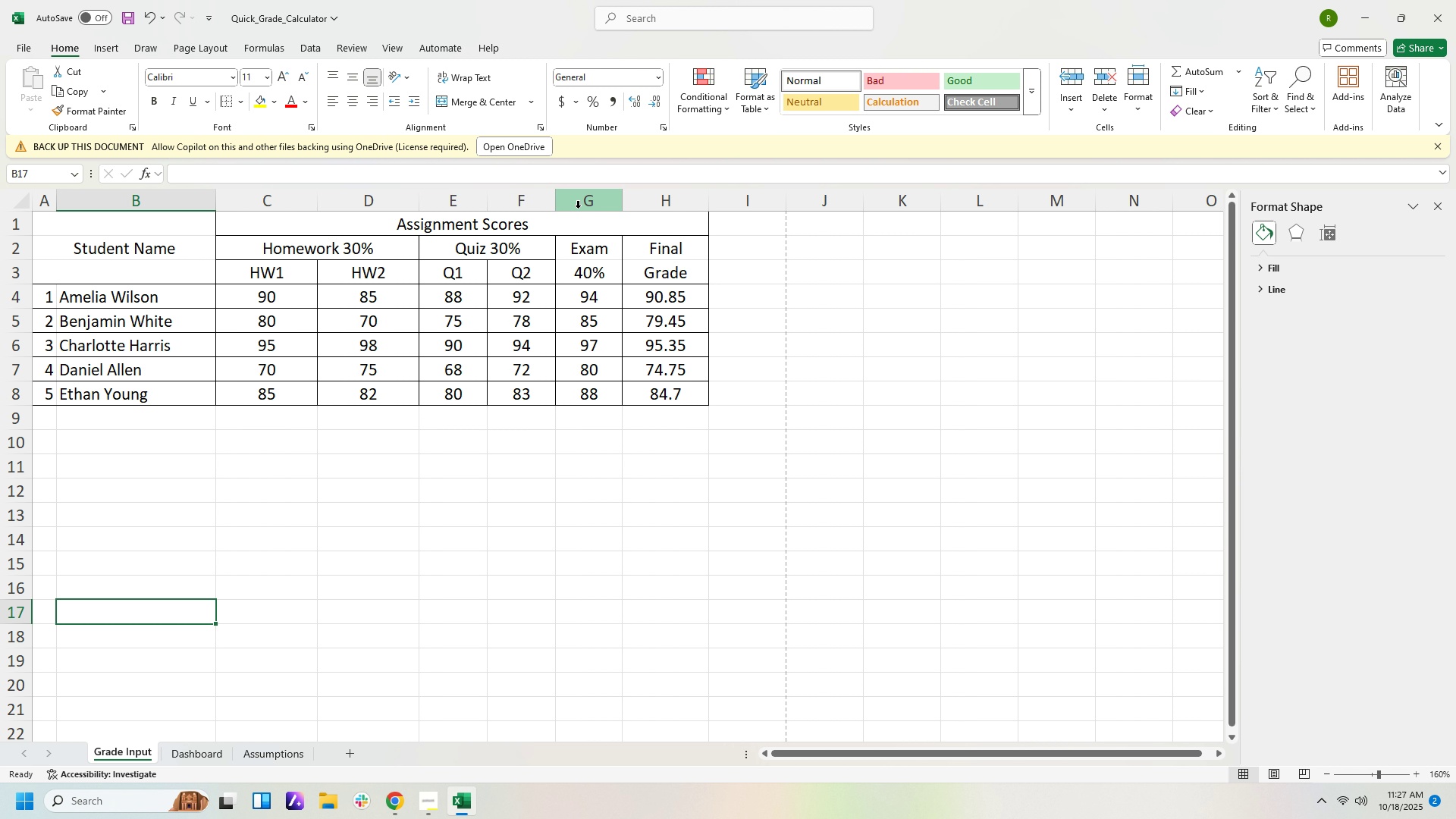 
wait(15.81)
 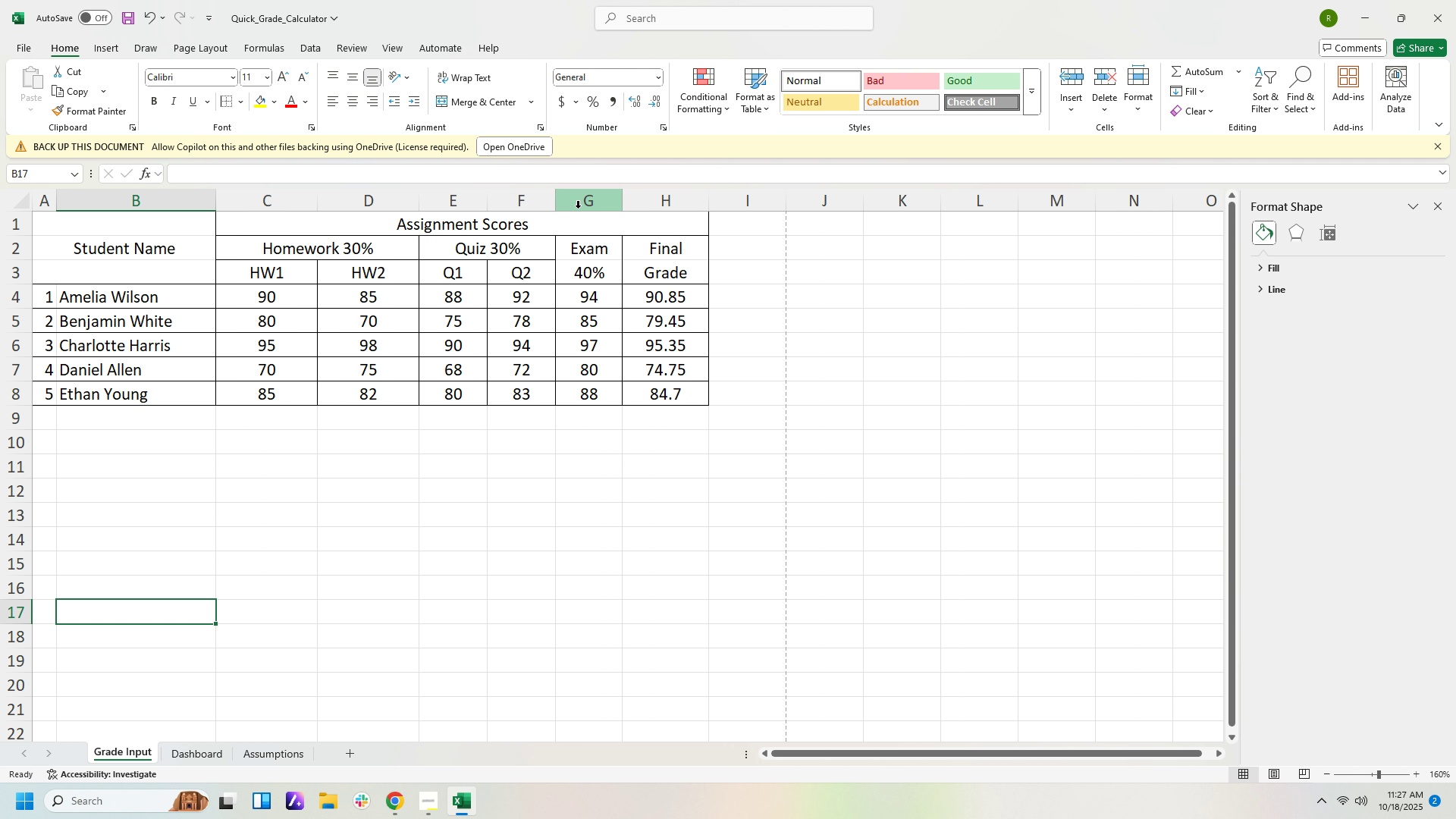 
left_click([301, 196])
 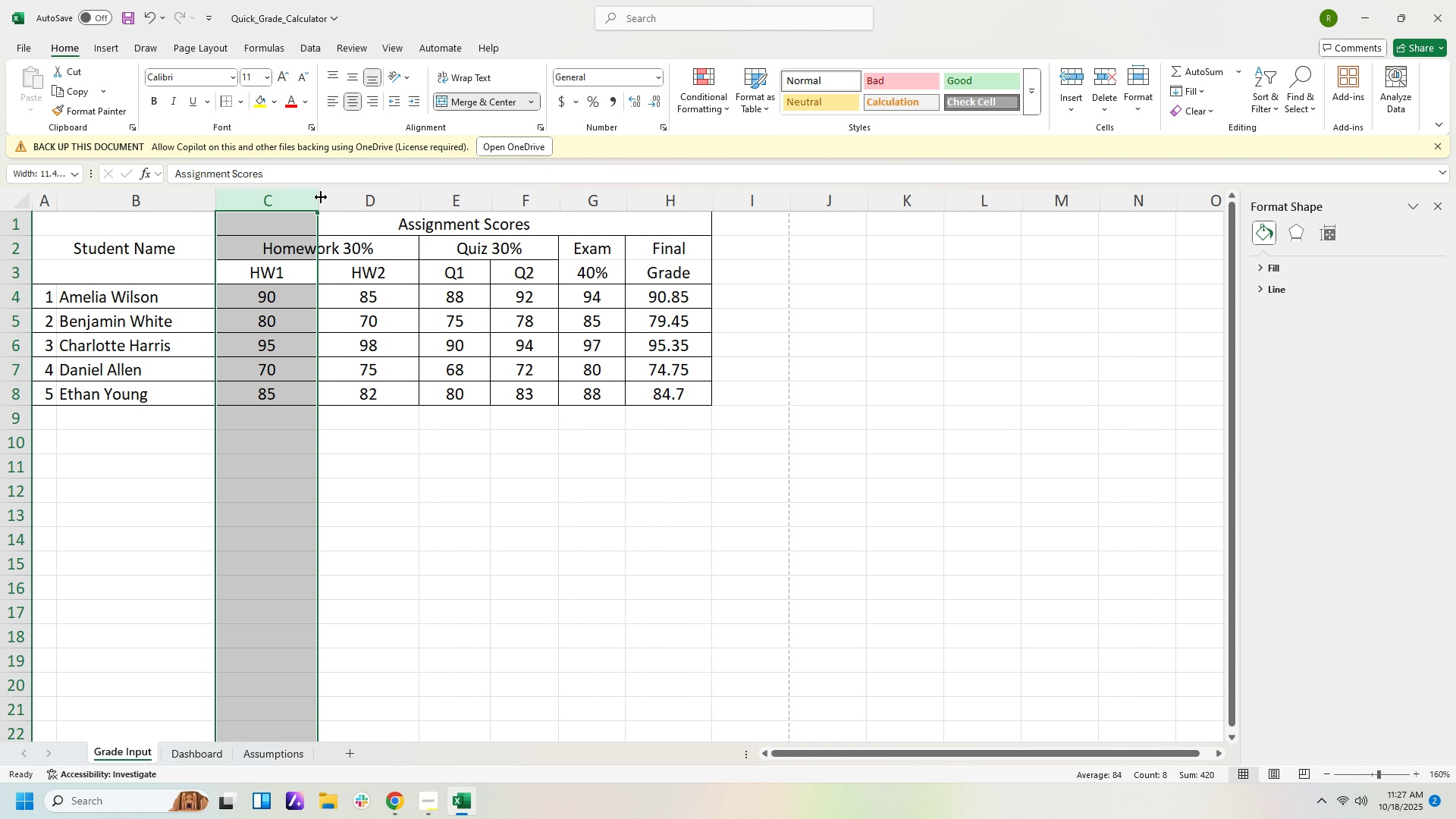 
left_click([400, 200])
 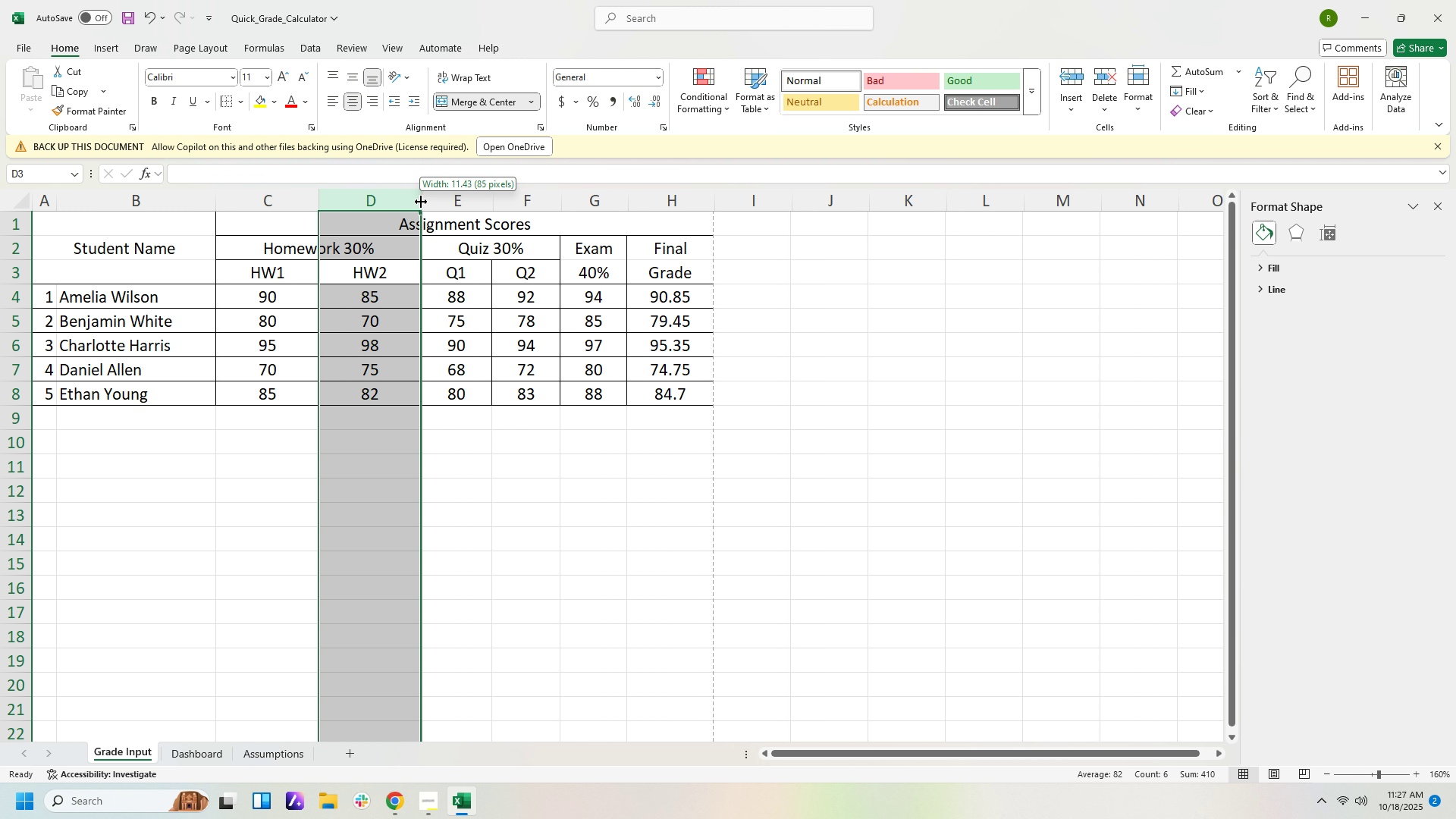 
left_click([480, 204])
 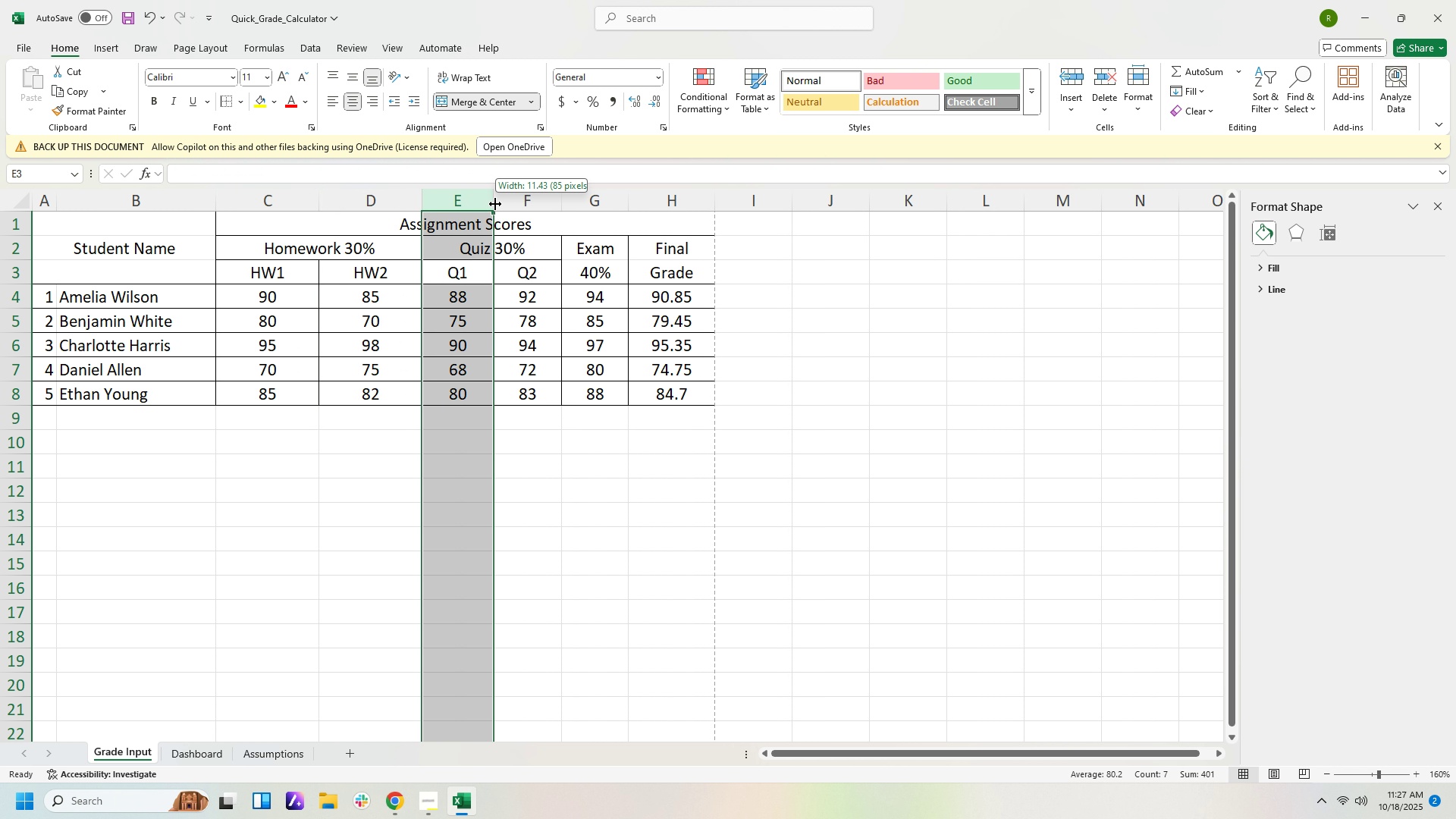 
left_click_drag(start_coordinate=[495, 204], to_coordinate=[519, 208])
 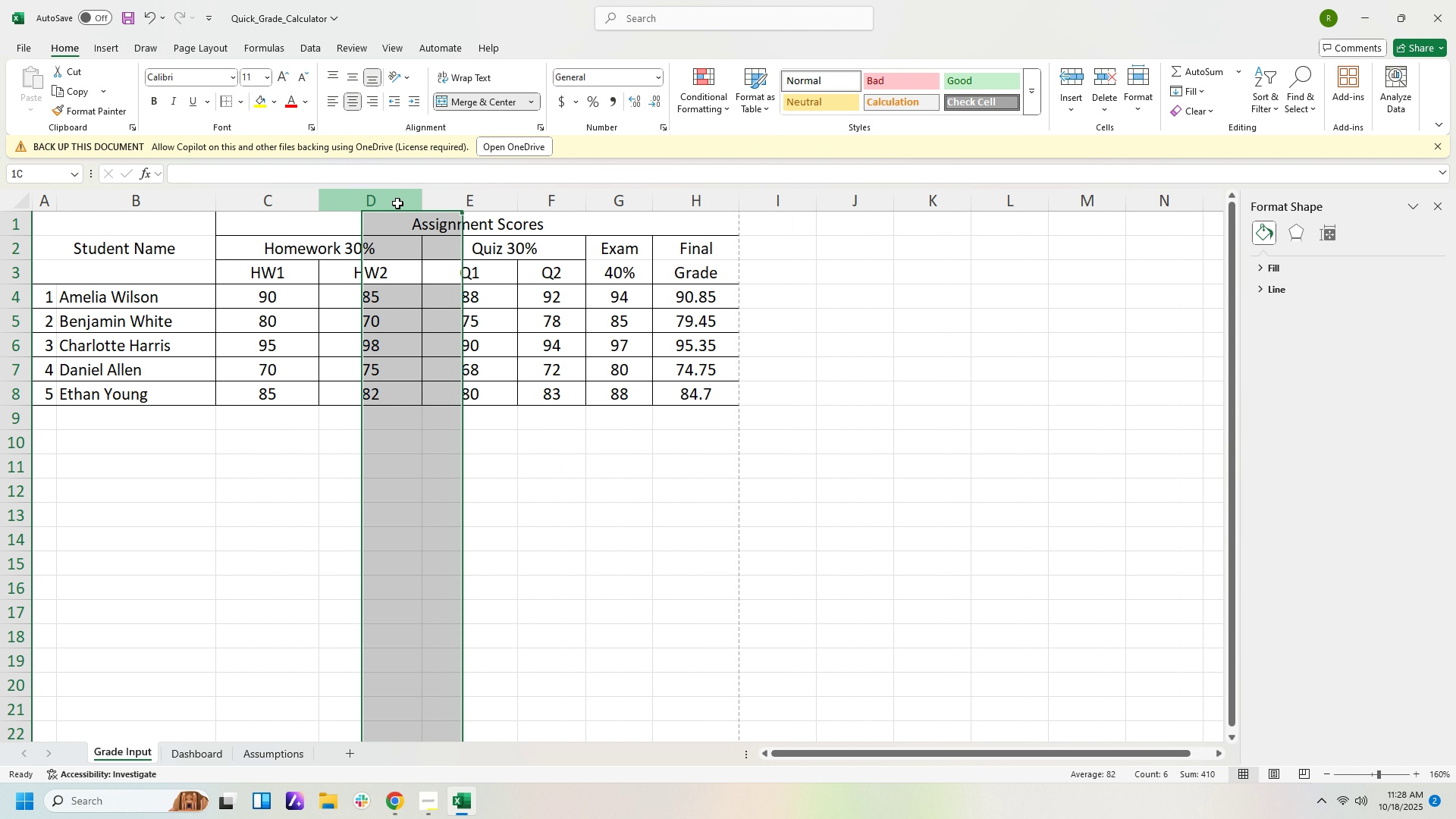 
left_click([397, 203])
 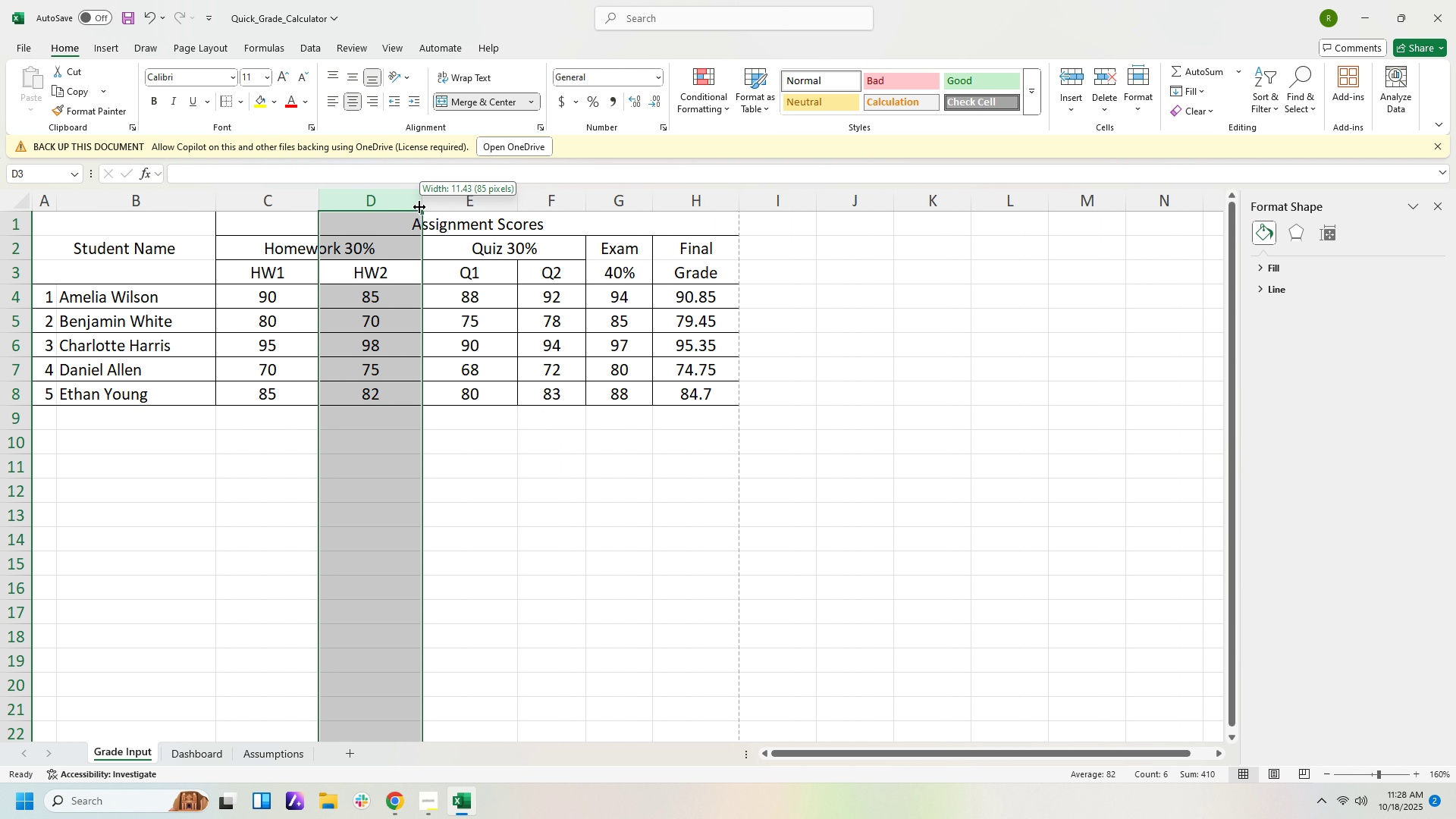 
left_click_drag(start_coordinate=[419, 207], to_coordinate=[413, 209])
 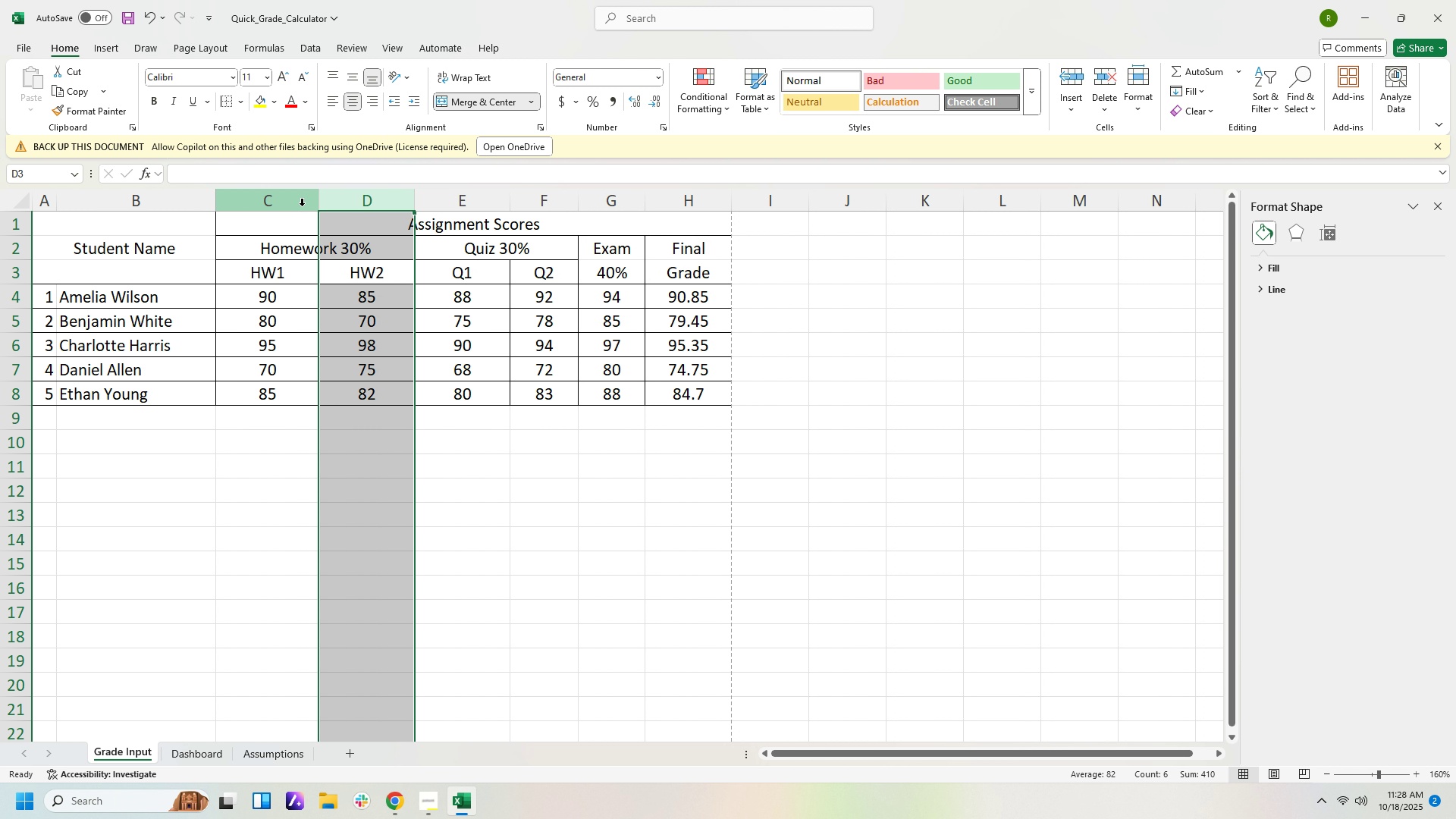 
left_click([302, 206])
 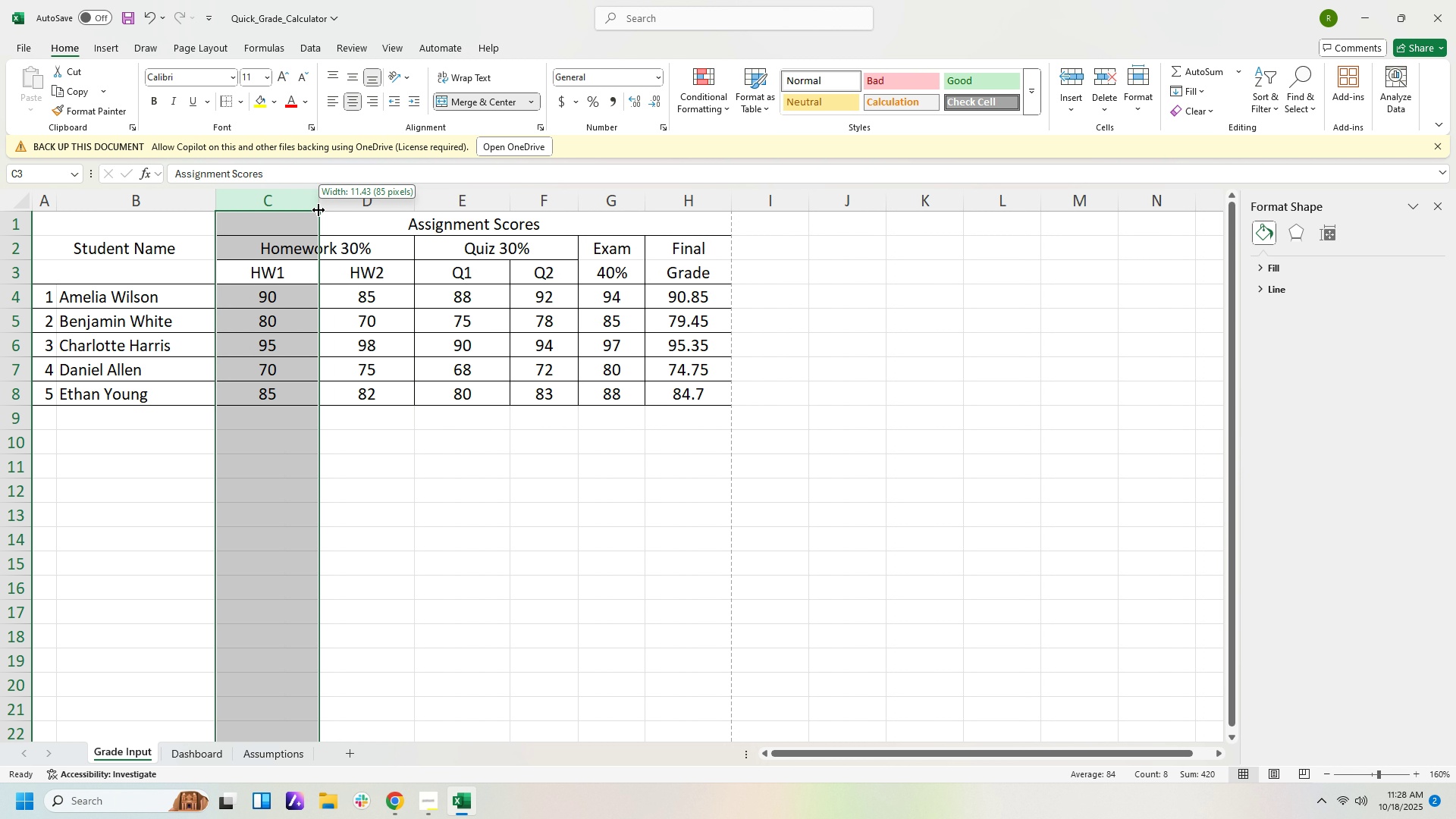 
left_click_drag(start_coordinate=[318, 210], to_coordinate=[312, 209])
 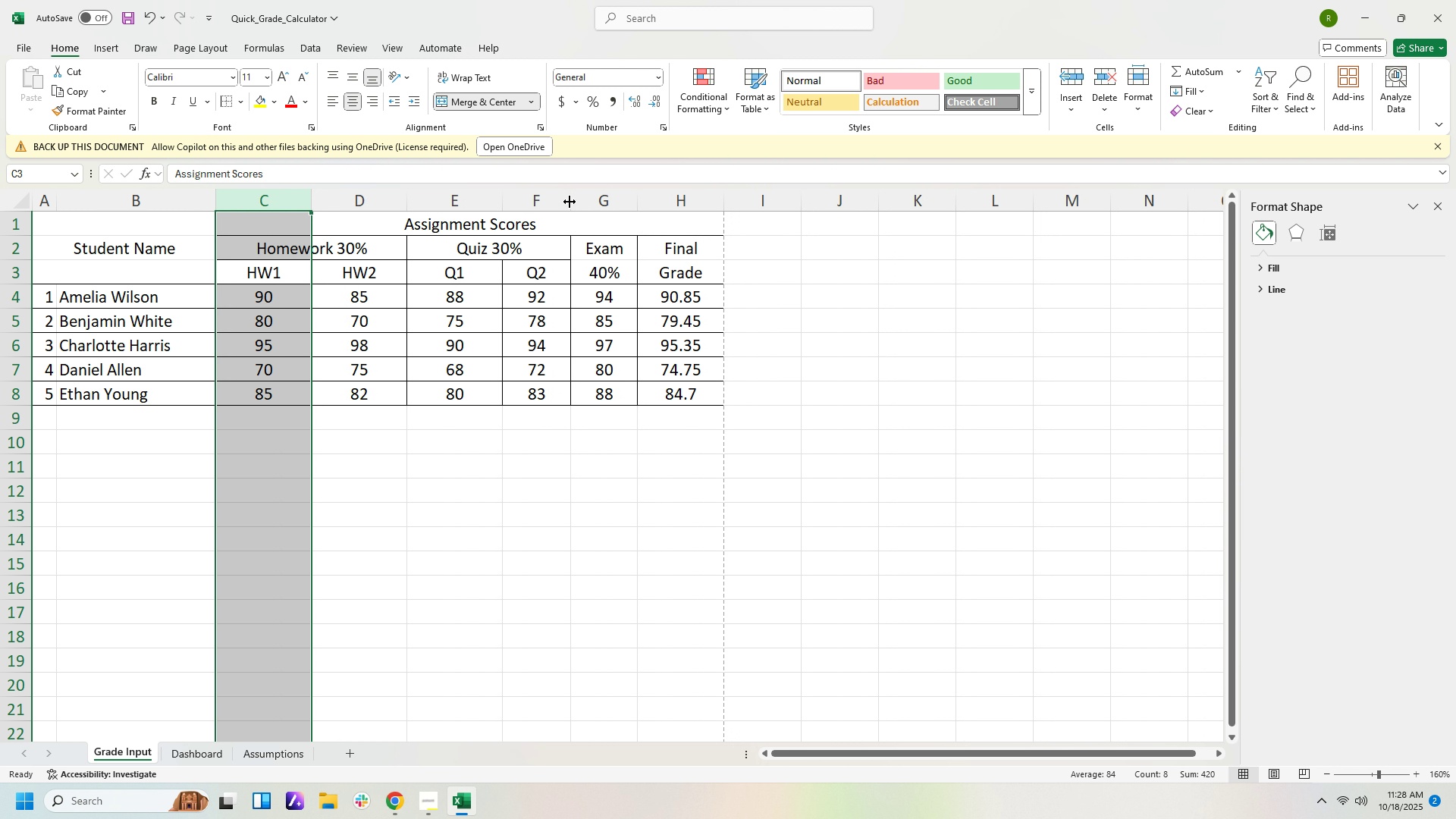 
left_click_drag(start_coordinate=[571, 202], to_coordinate=[588, 201])
 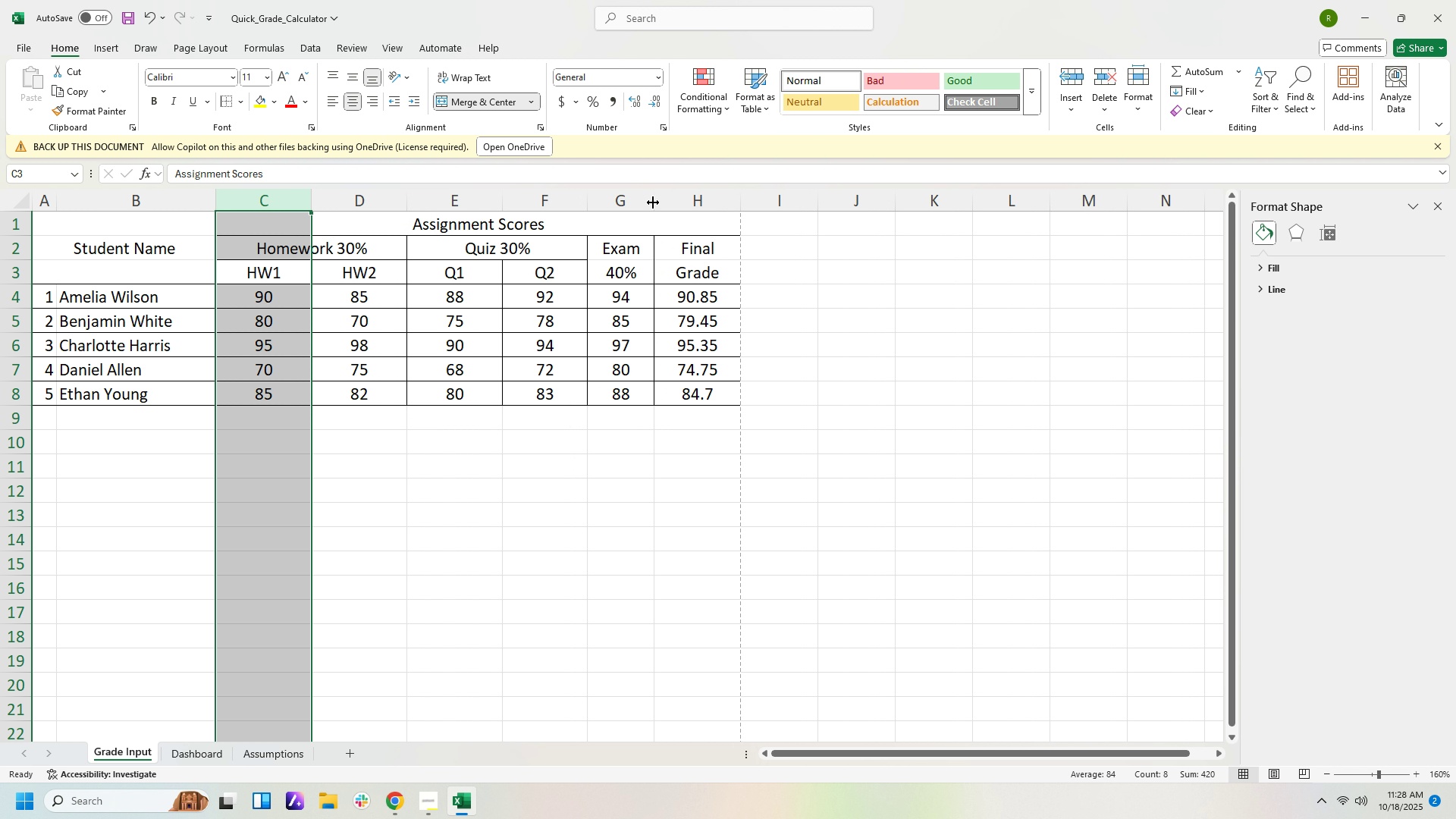 
left_click_drag(start_coordinate=[653, 202], to_coordinate=[671, 203])
 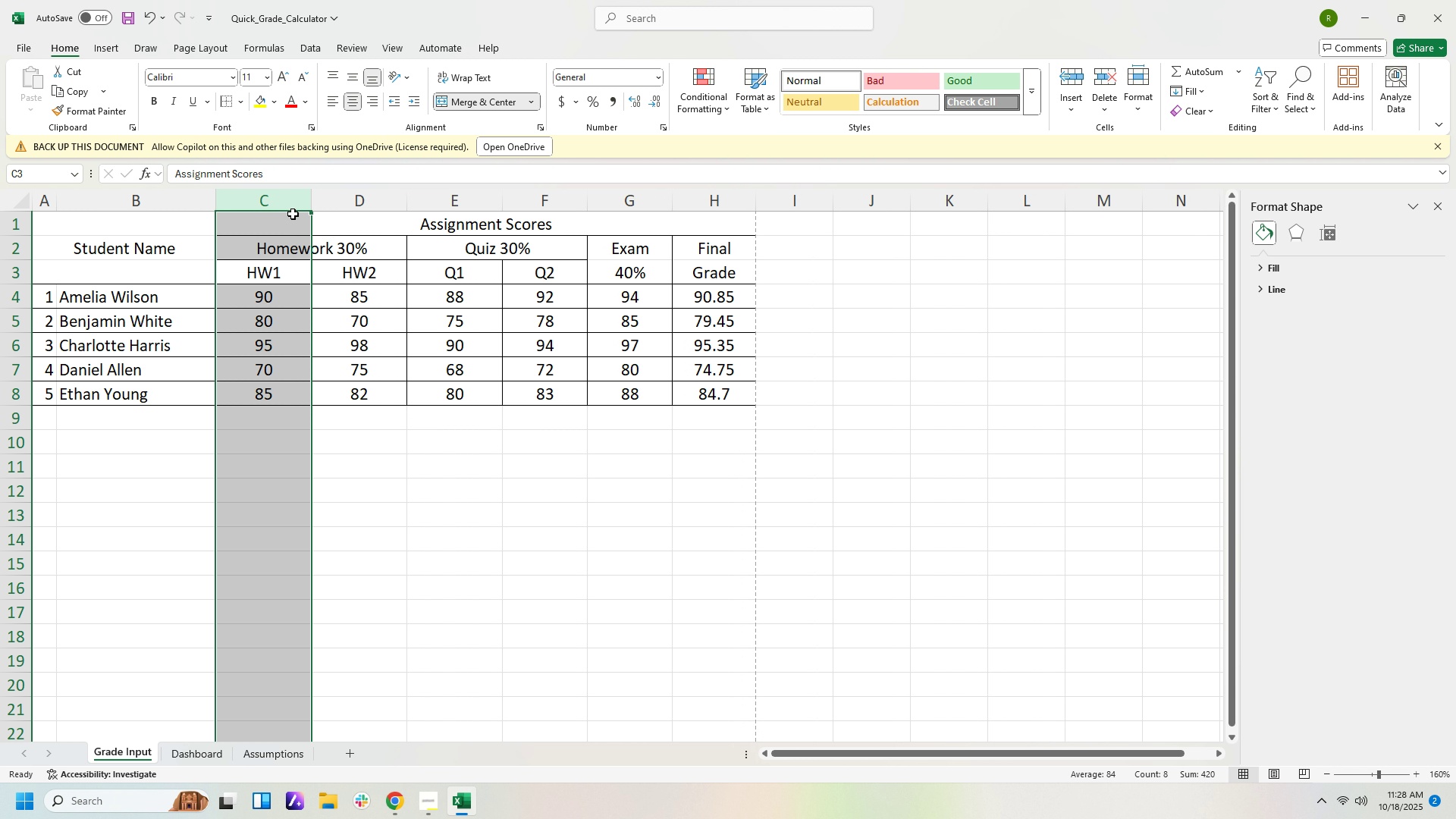 
wait(5.11)
 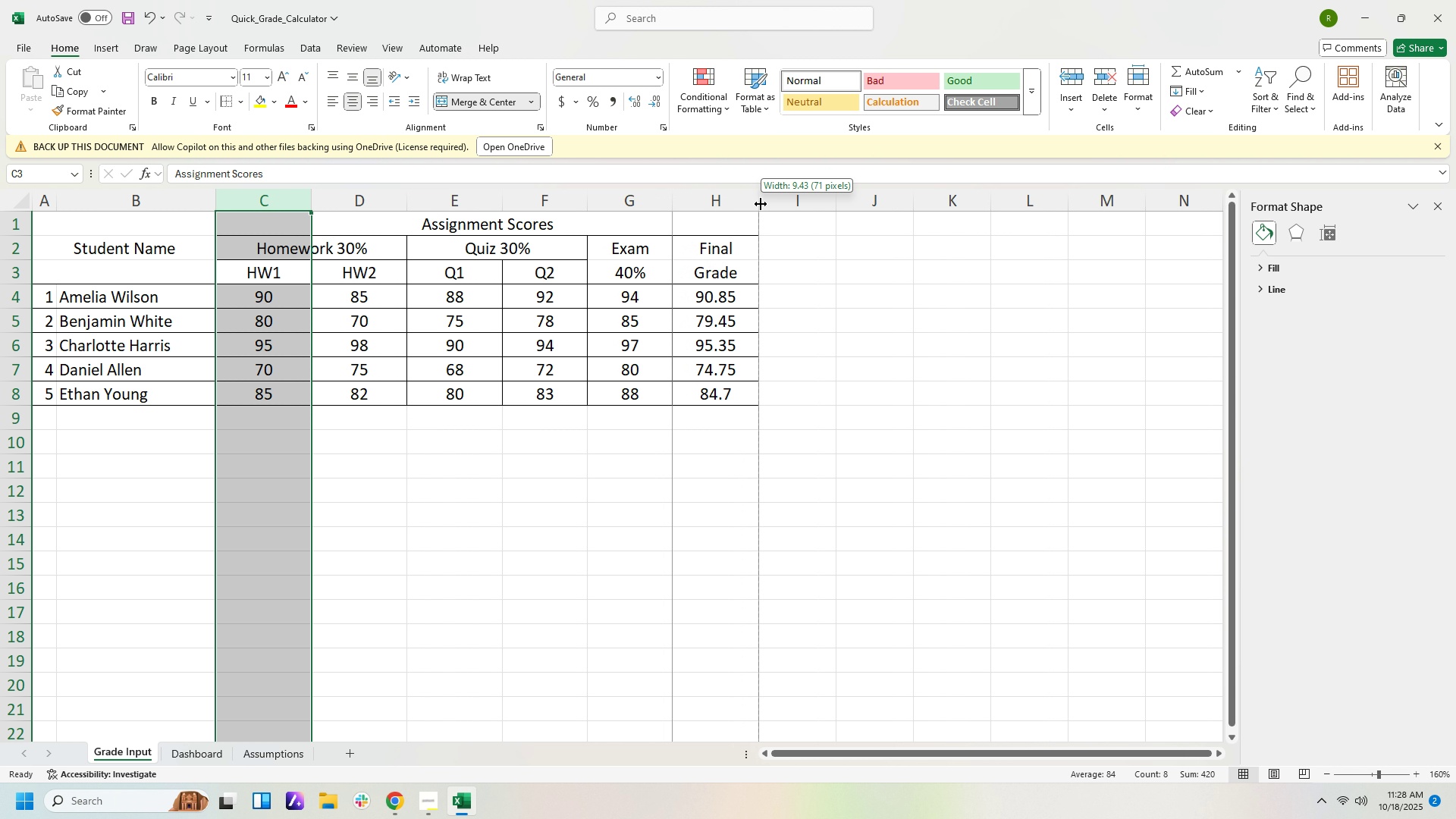 
left_click_drag(start_coordinate=[313, 202], to_coordinate=[303, 202])
 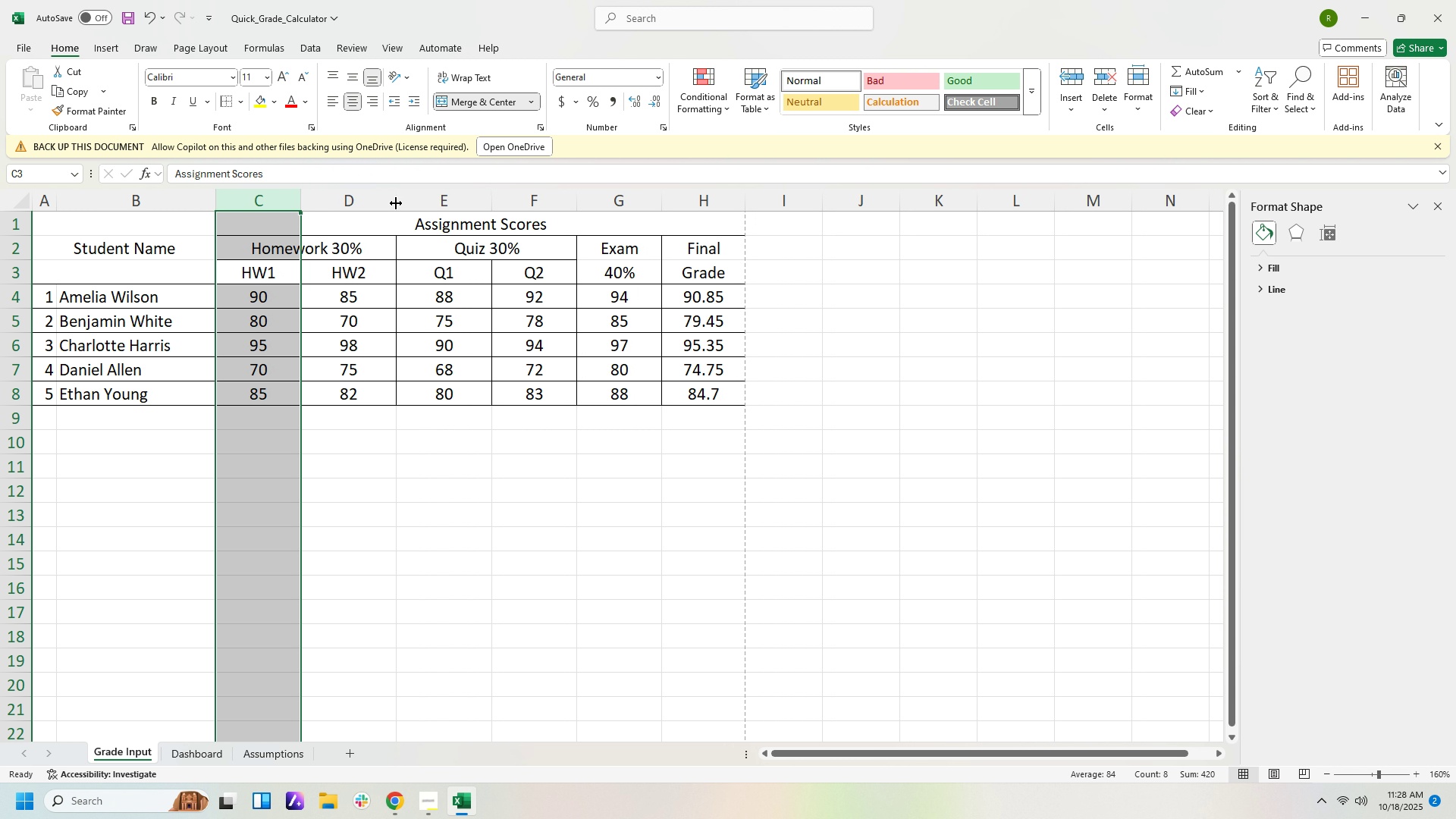 
left_click_drag(start_coordinate=[396, 203], to_coordinate=[385, 205])
 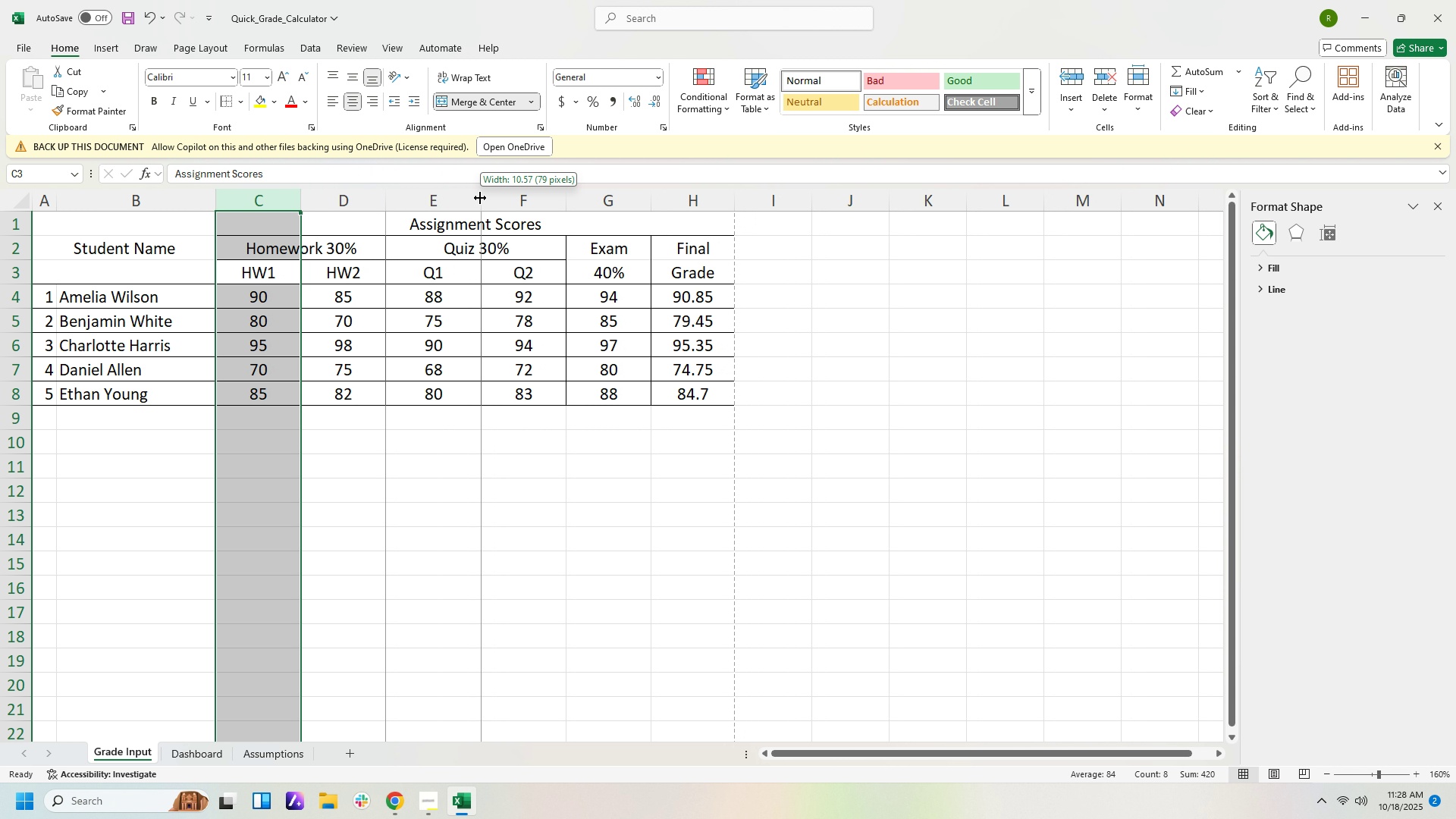 
left_click_drag(start_coordinate=[480, 198], to_coordinate=[469, 200])
 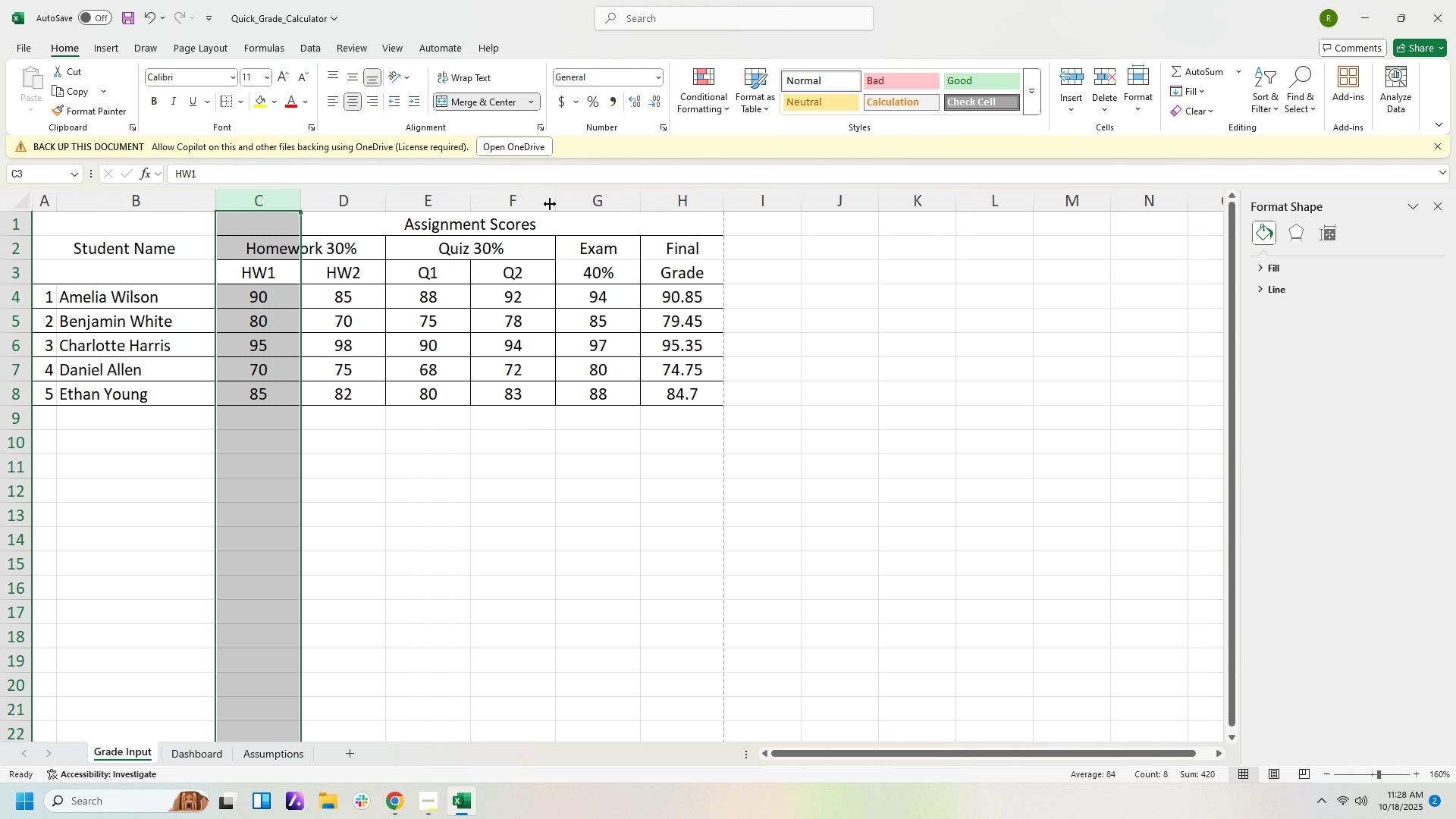 
wait(8.56)
 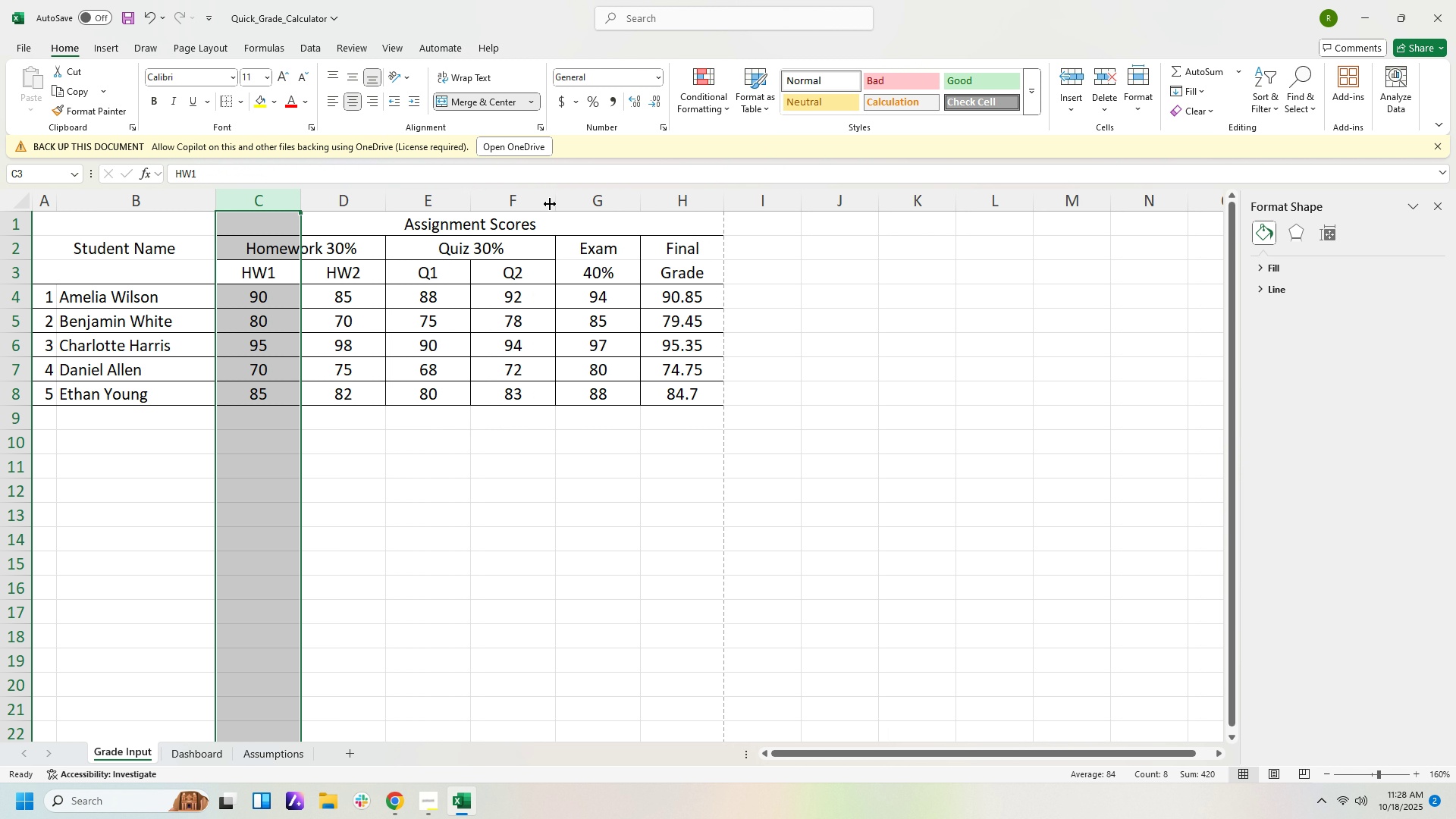 
left_click([218, 199])
 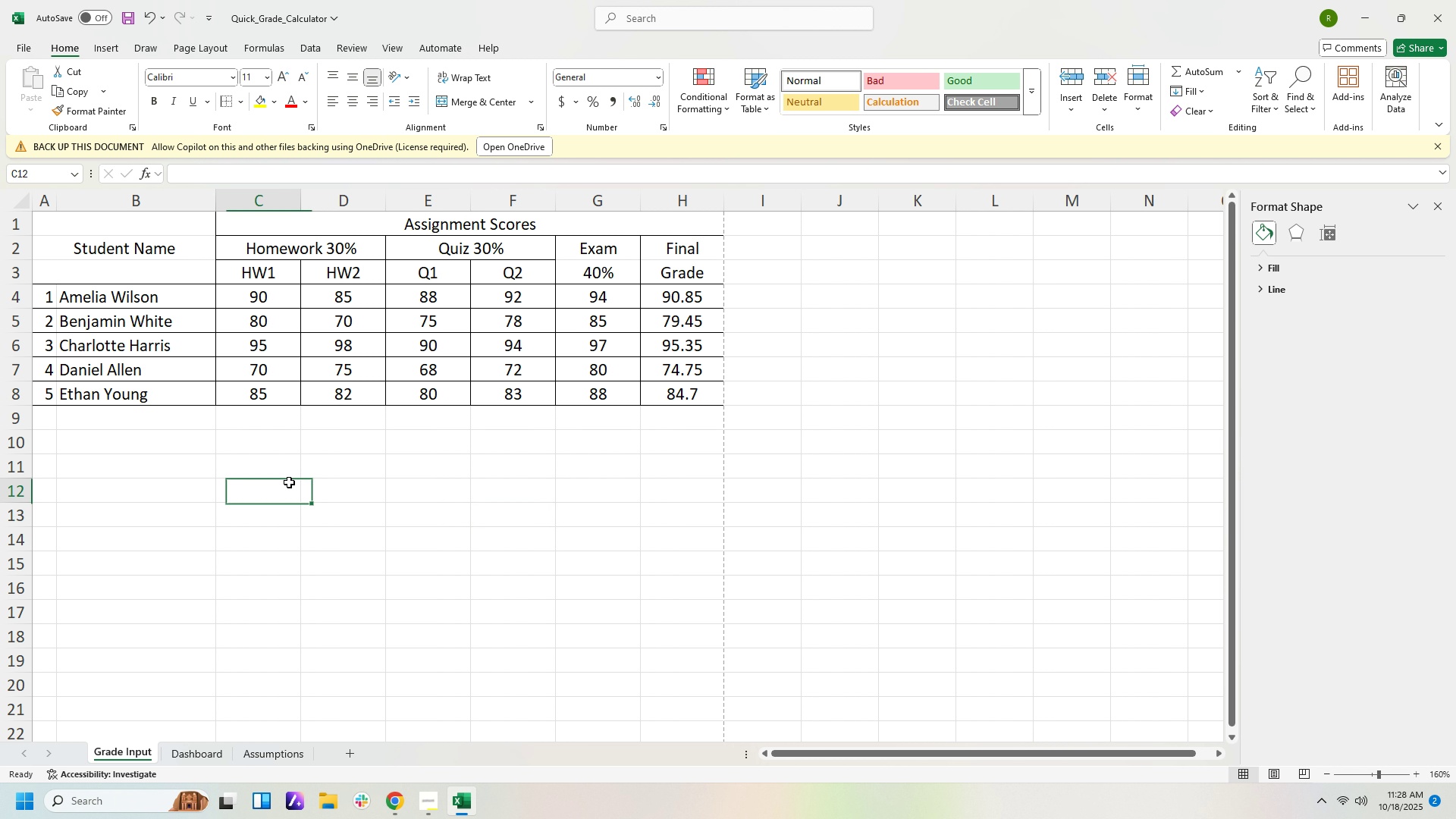 
left_click([289, 482])
 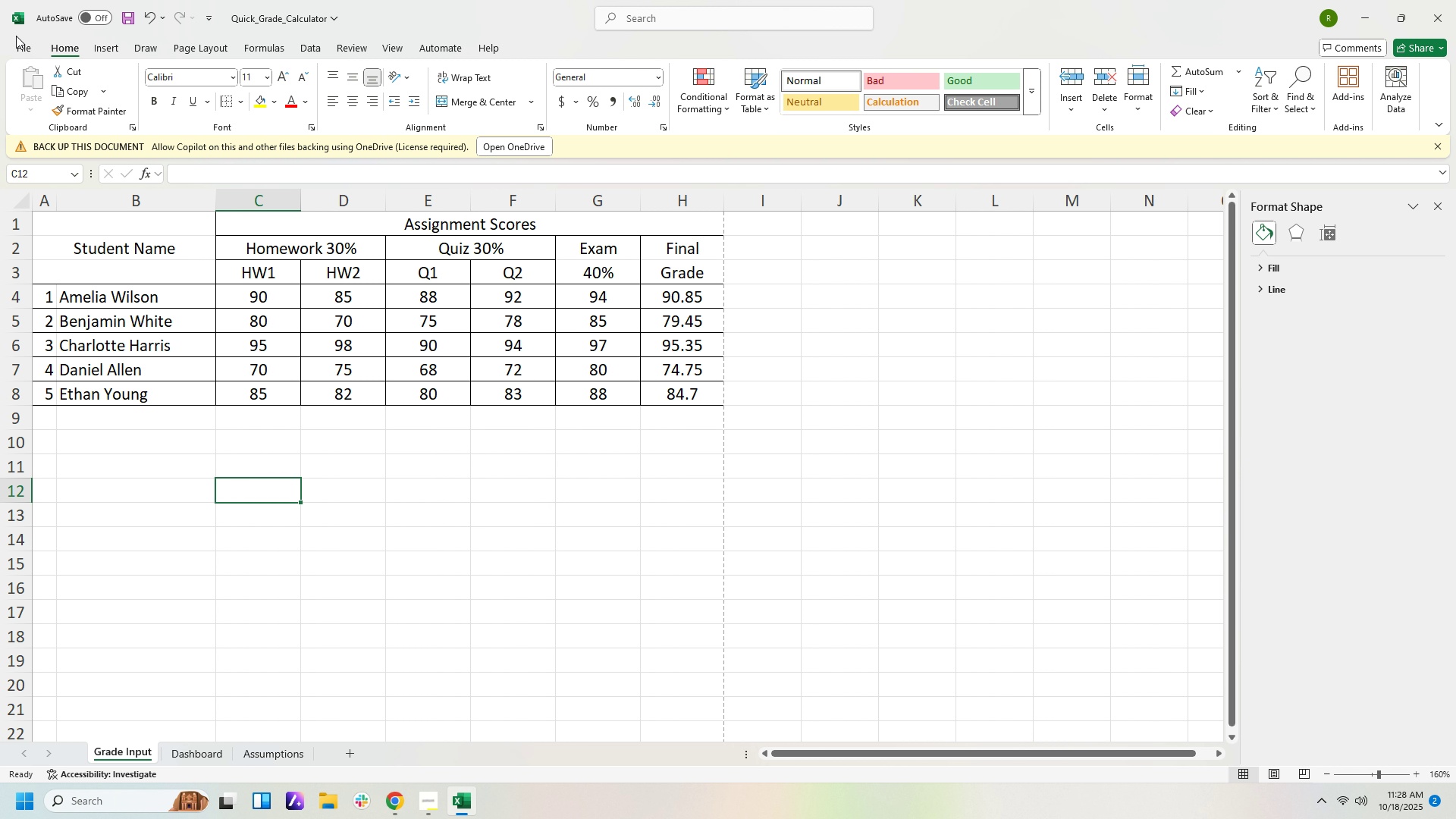 
left_click([21, 56])
 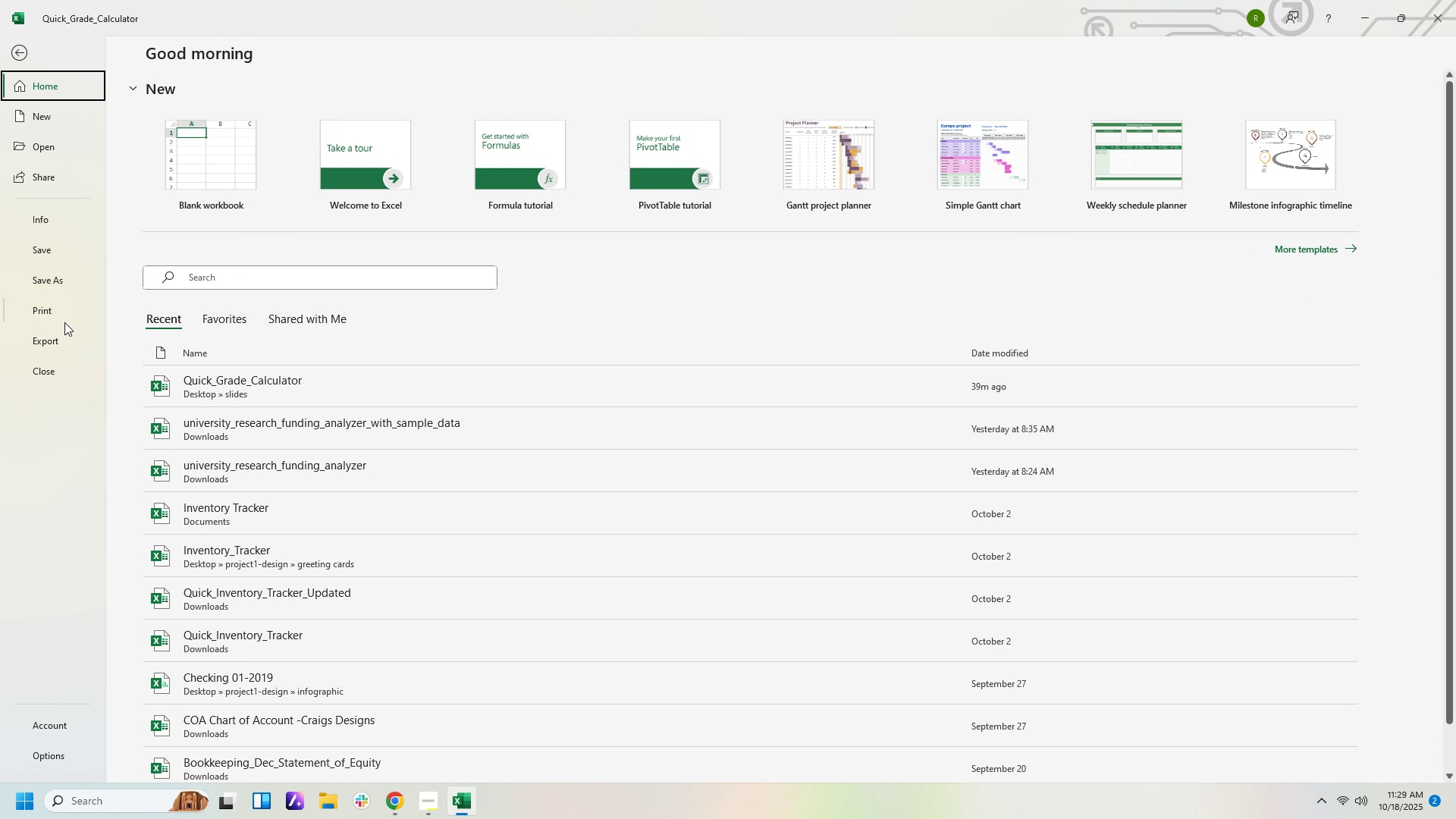 
left_click([58, 308])
 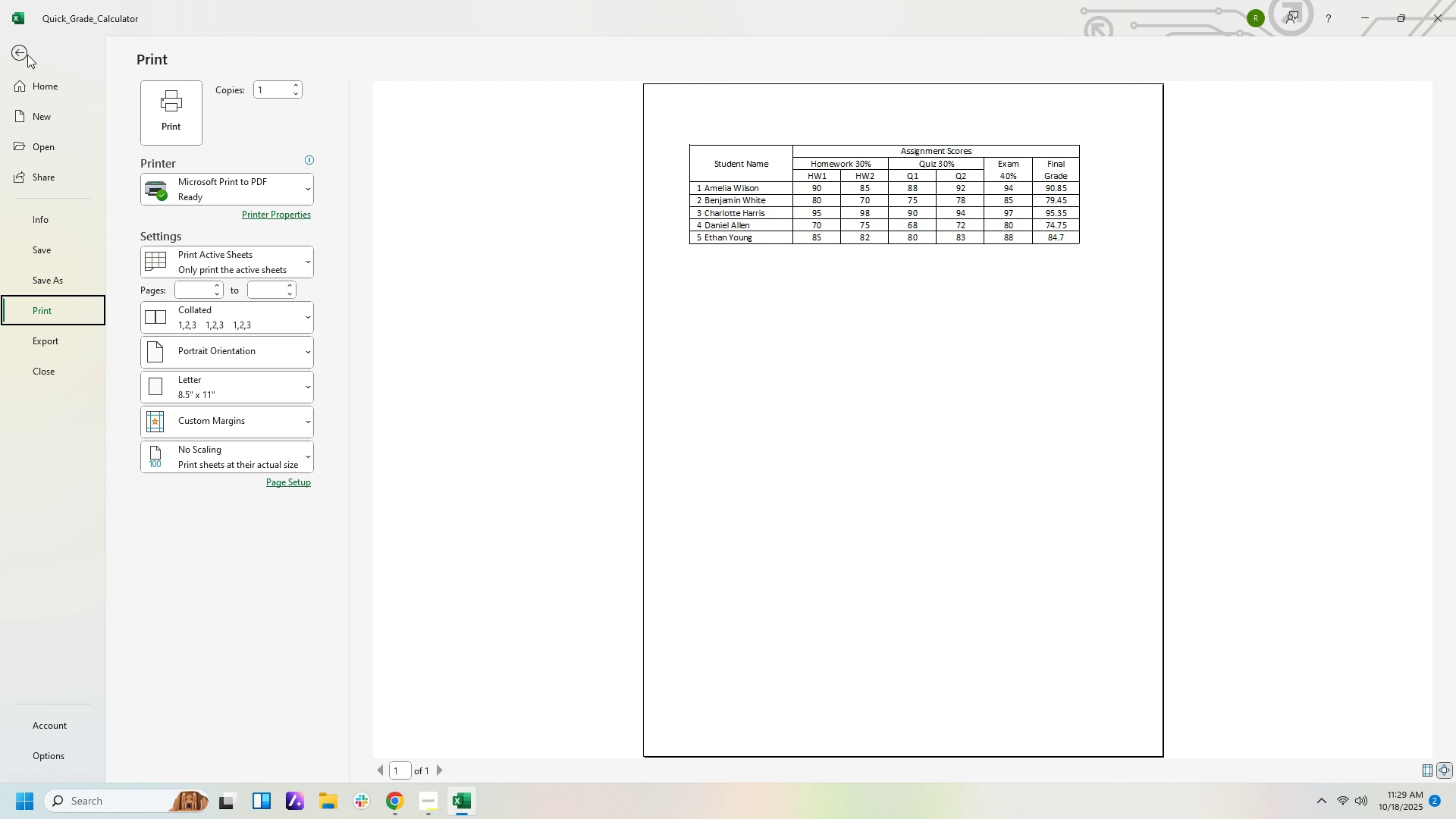 
wait(7.31)
 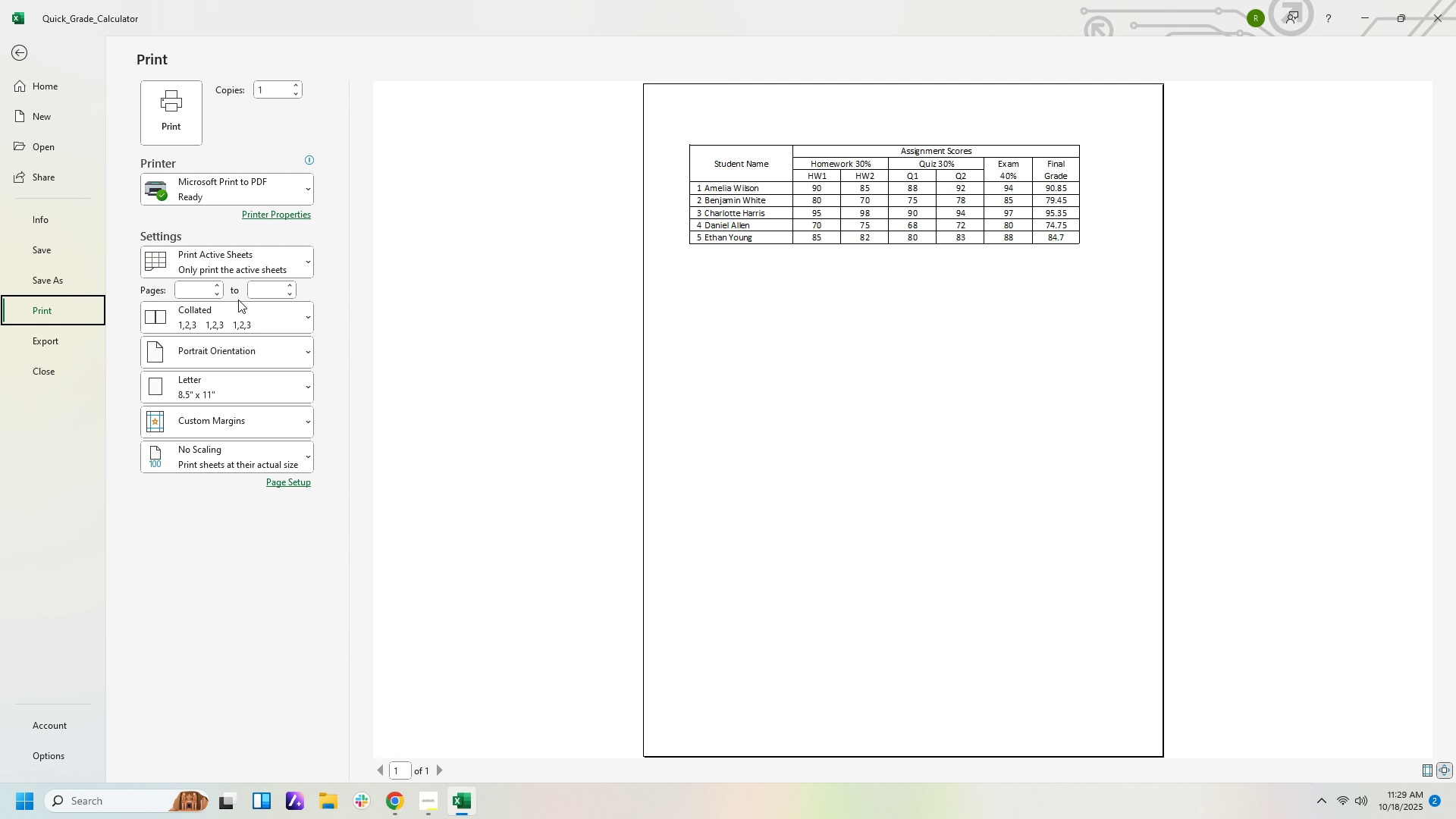 
left_click([23, 55])
 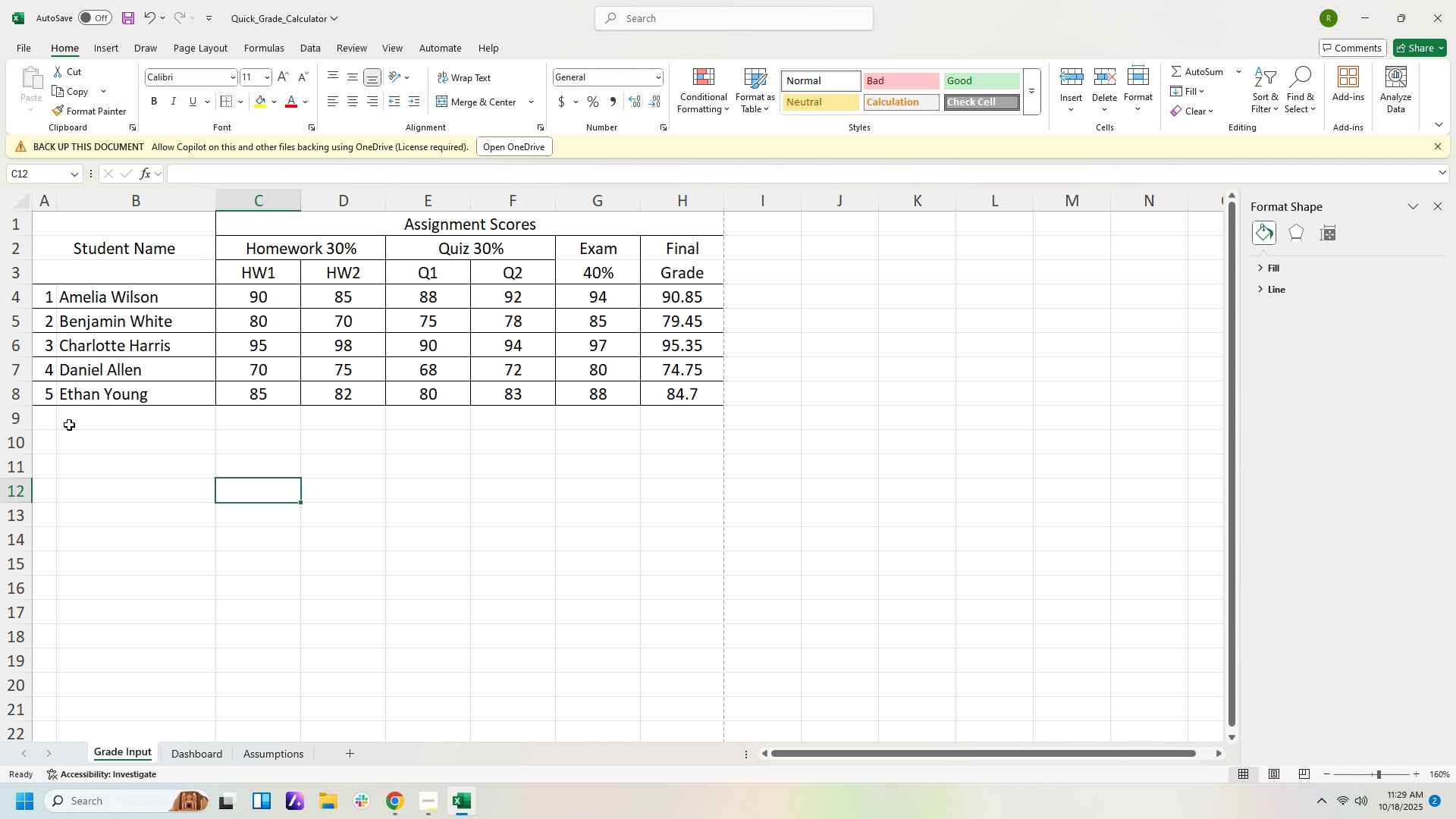 
wait(13.77)
 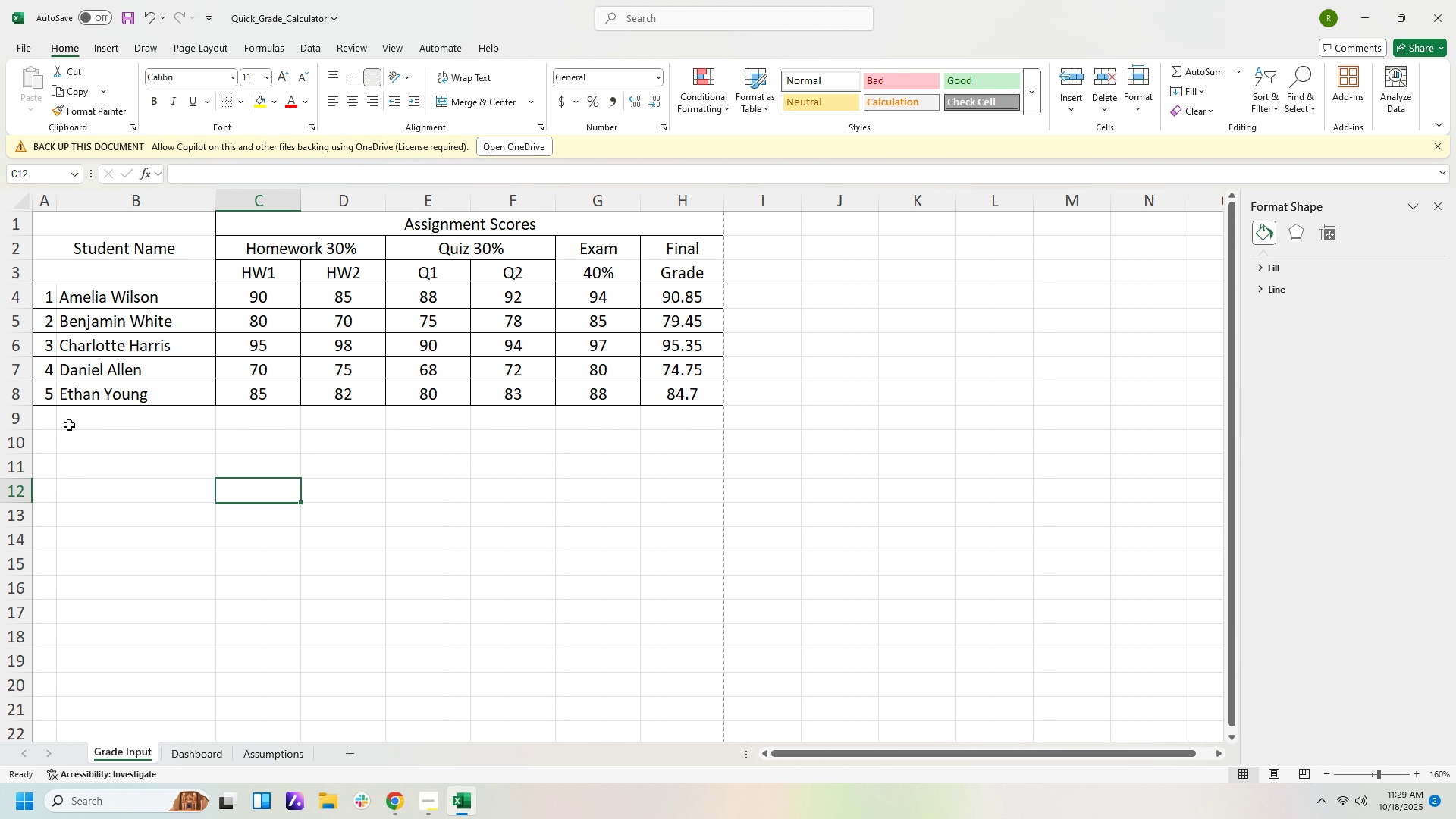 
left_click([44, 414])
 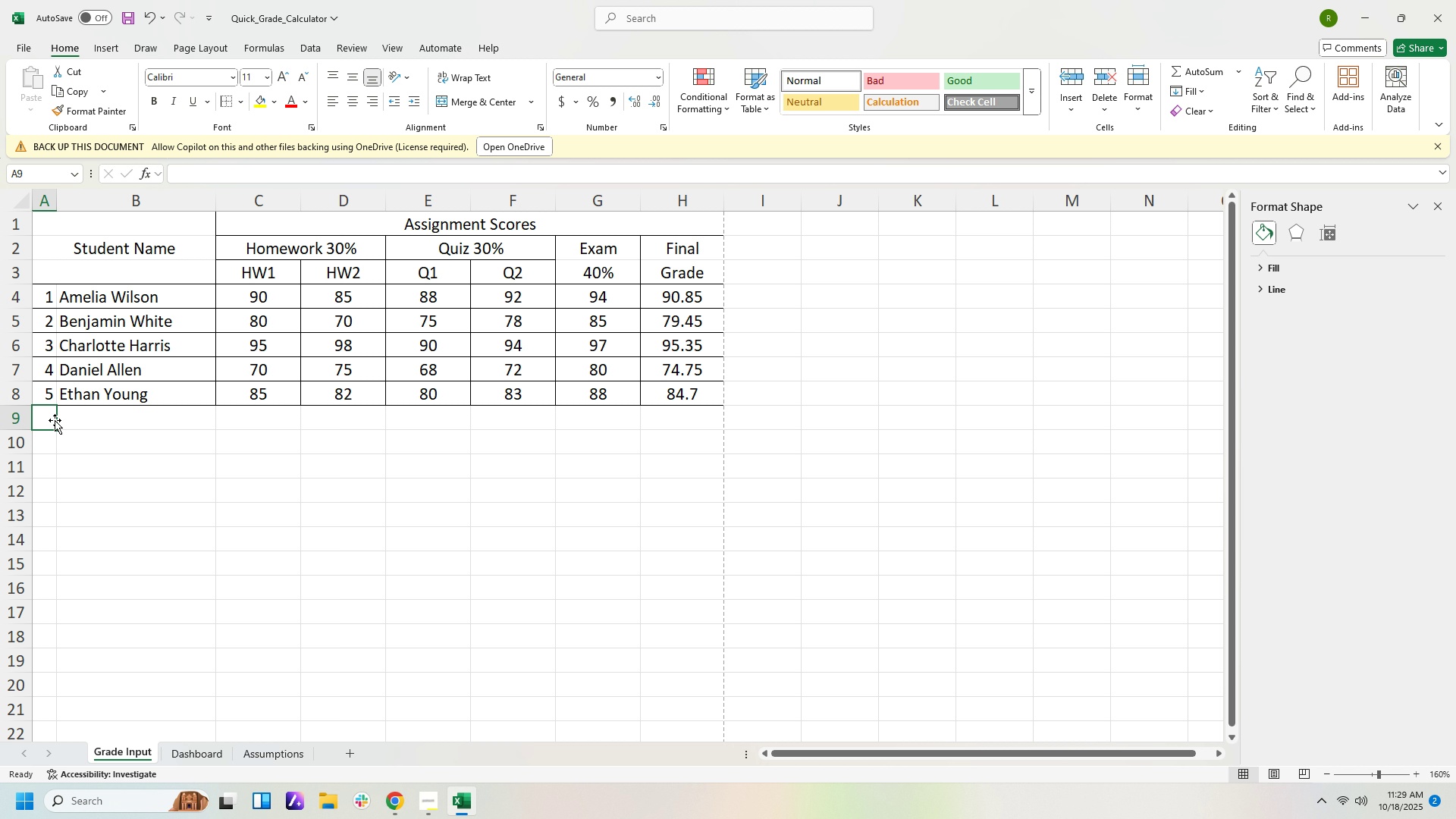 
left_click_drag(start_coordinate=[39, 417], to_coordinate=[159, 422])
 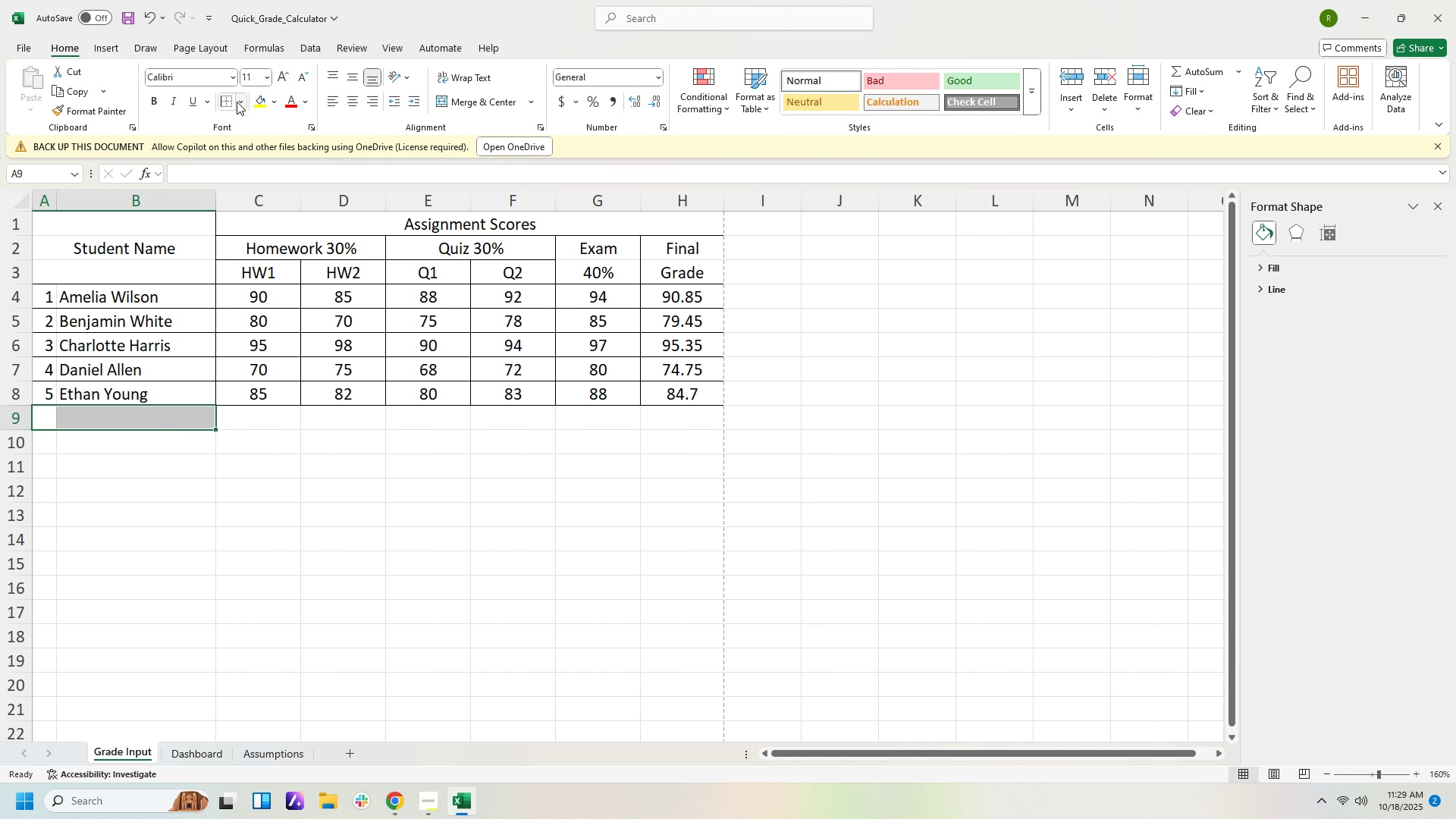 
left_click([225, 101])
 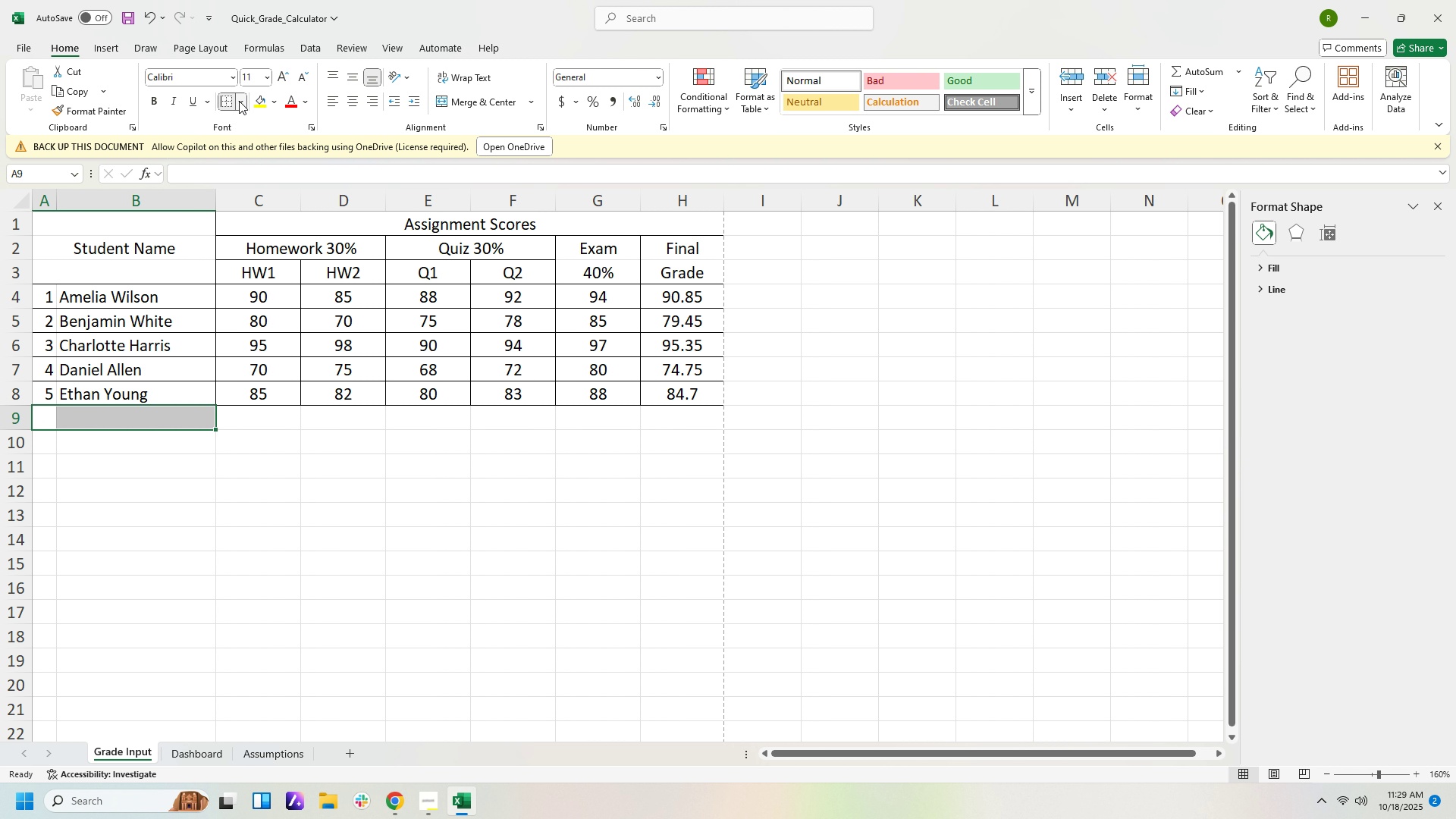 
double_click([239, 101])
 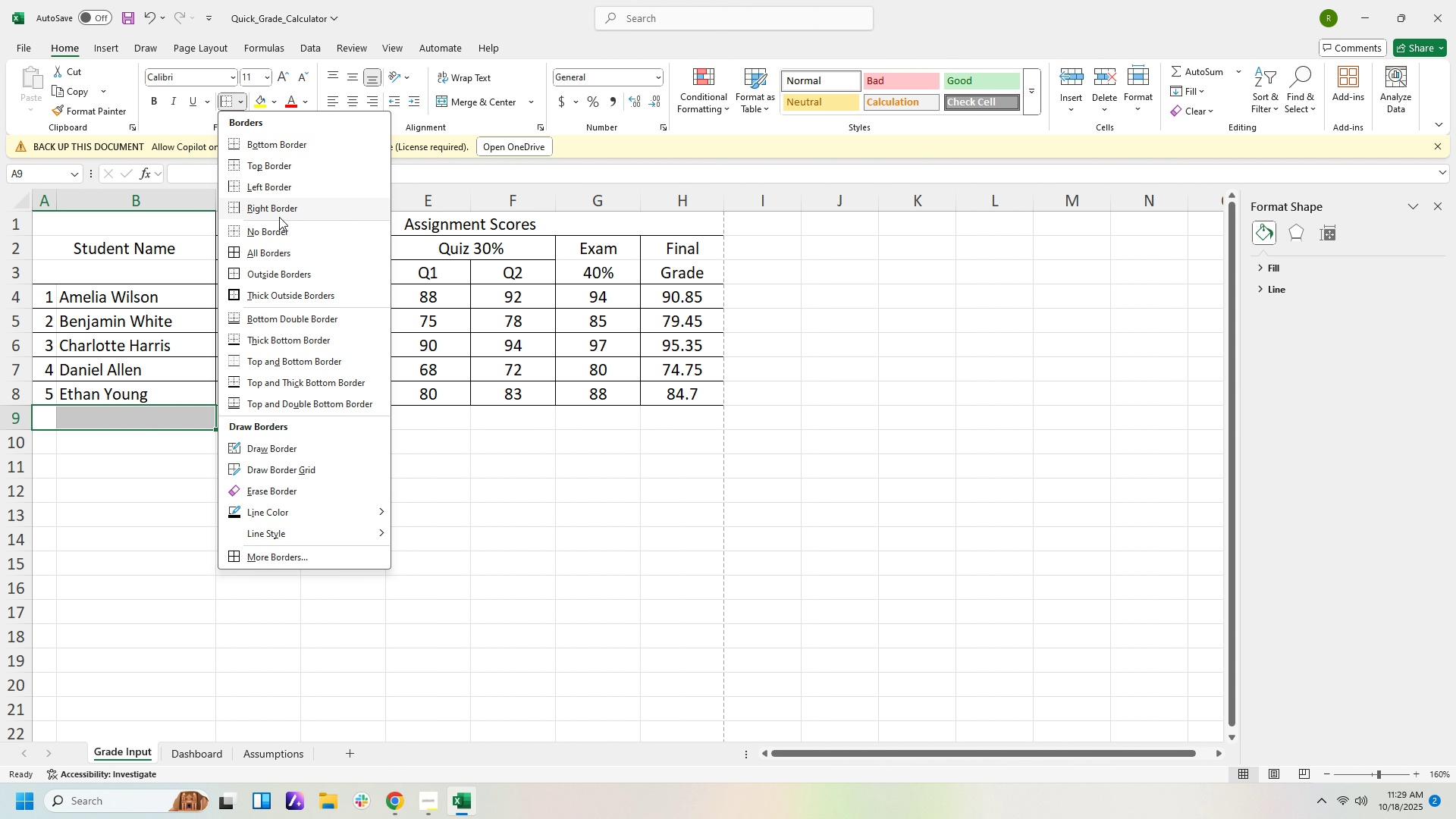 
left_click([289, 149])
 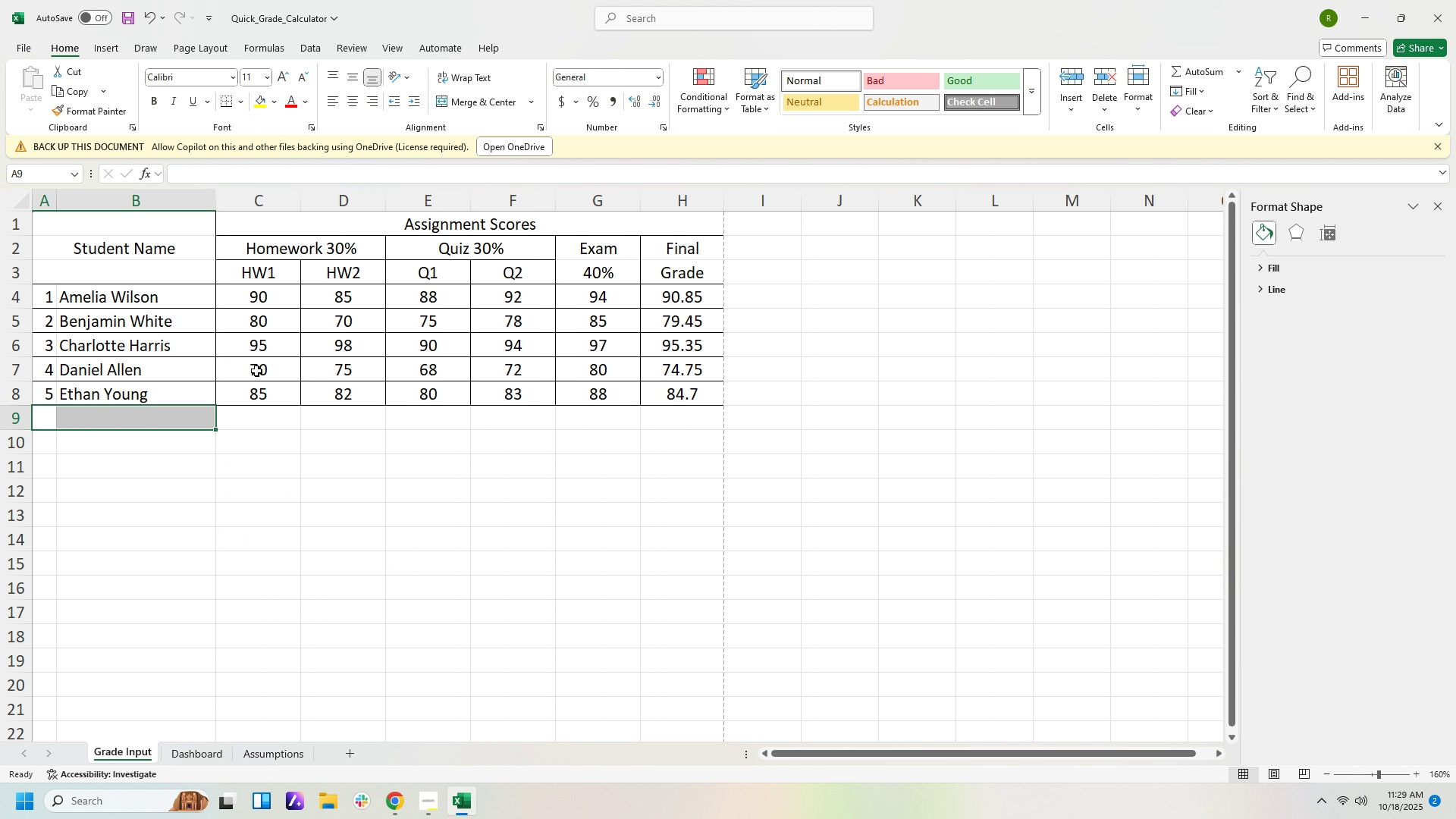 
left_click_drag(start_coordinate=[262, 420], to_coordinate=[711, 425])
 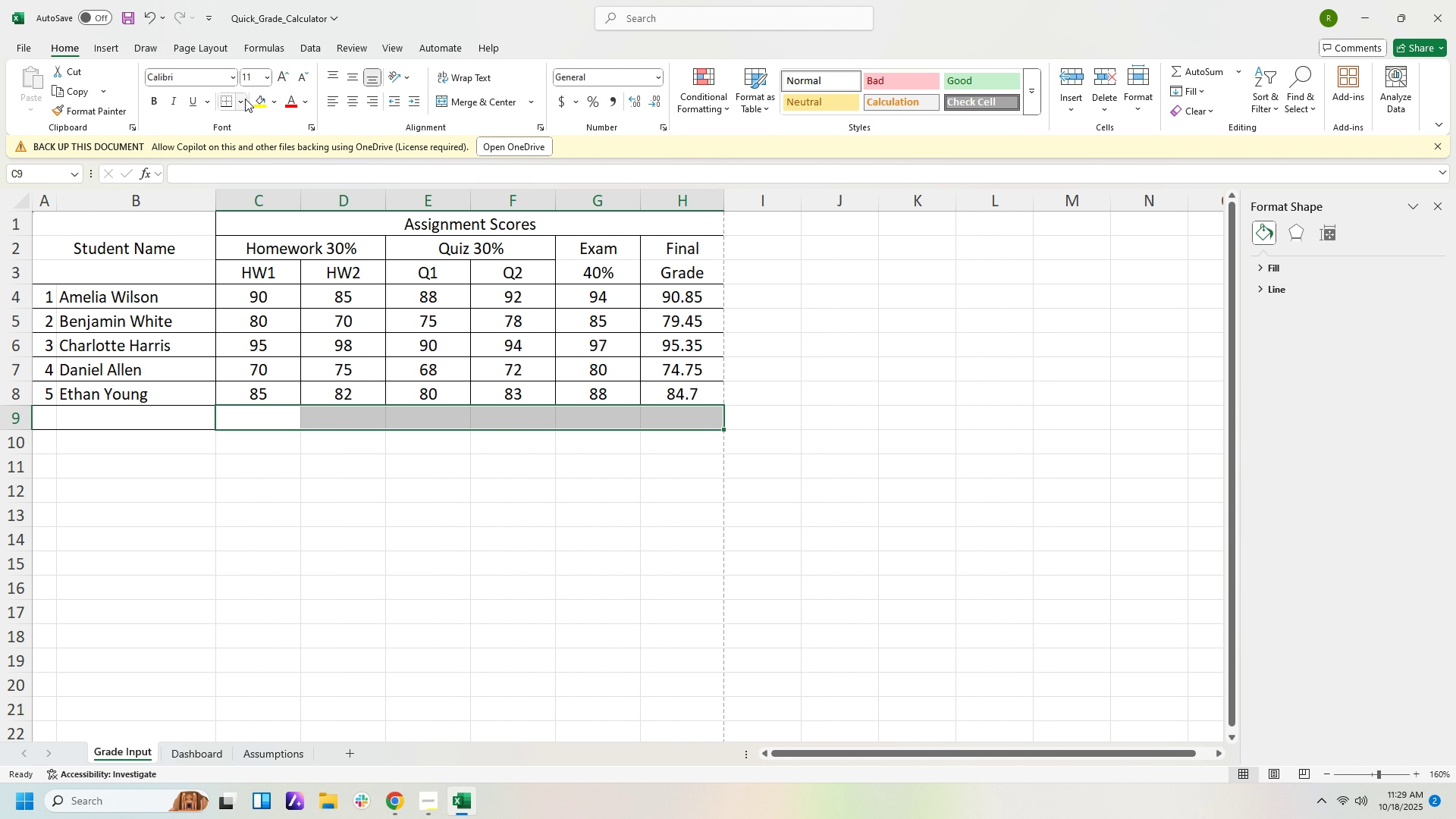 
left_click([240, 99])
 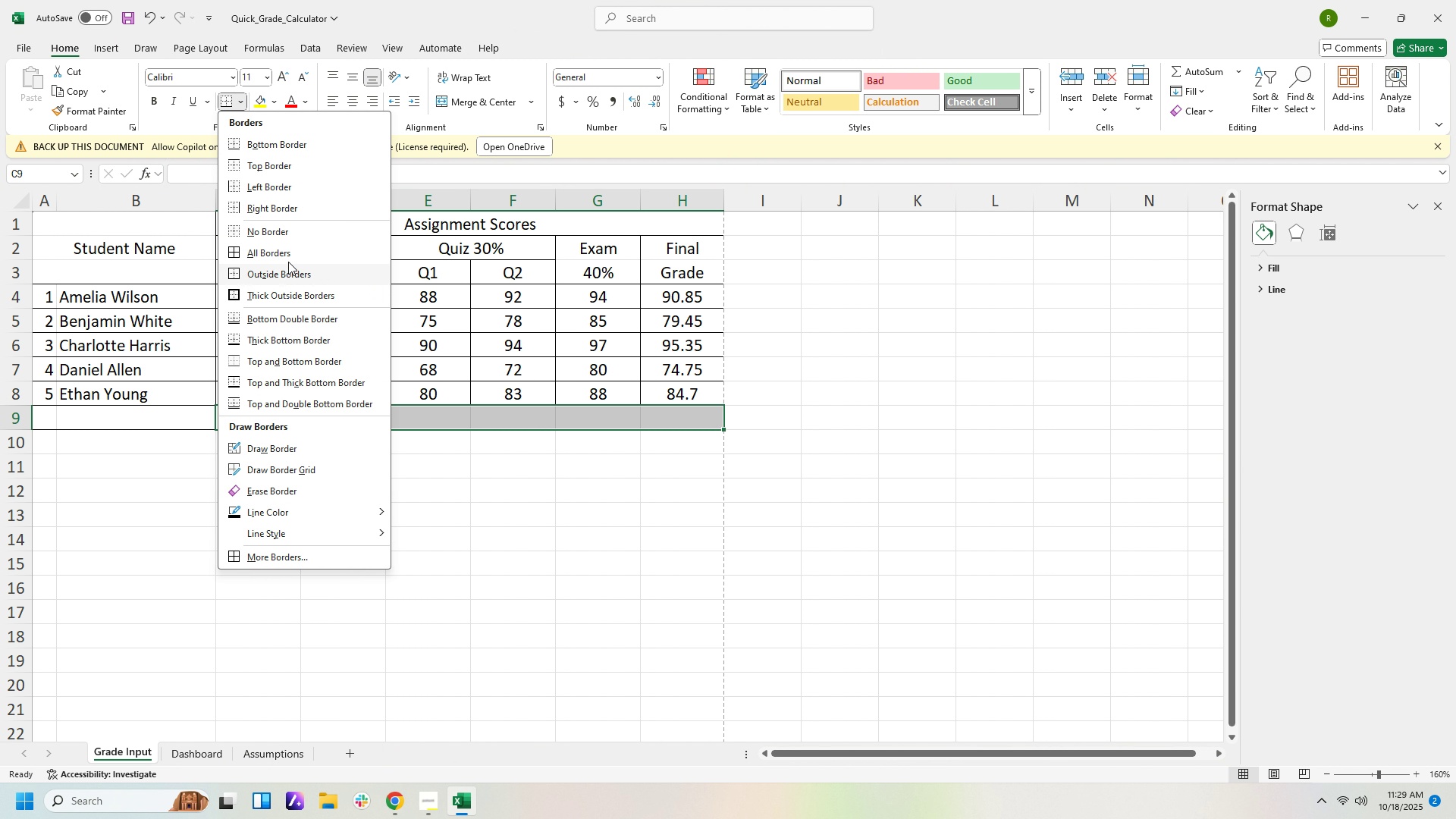 
left_click([288, 256])
 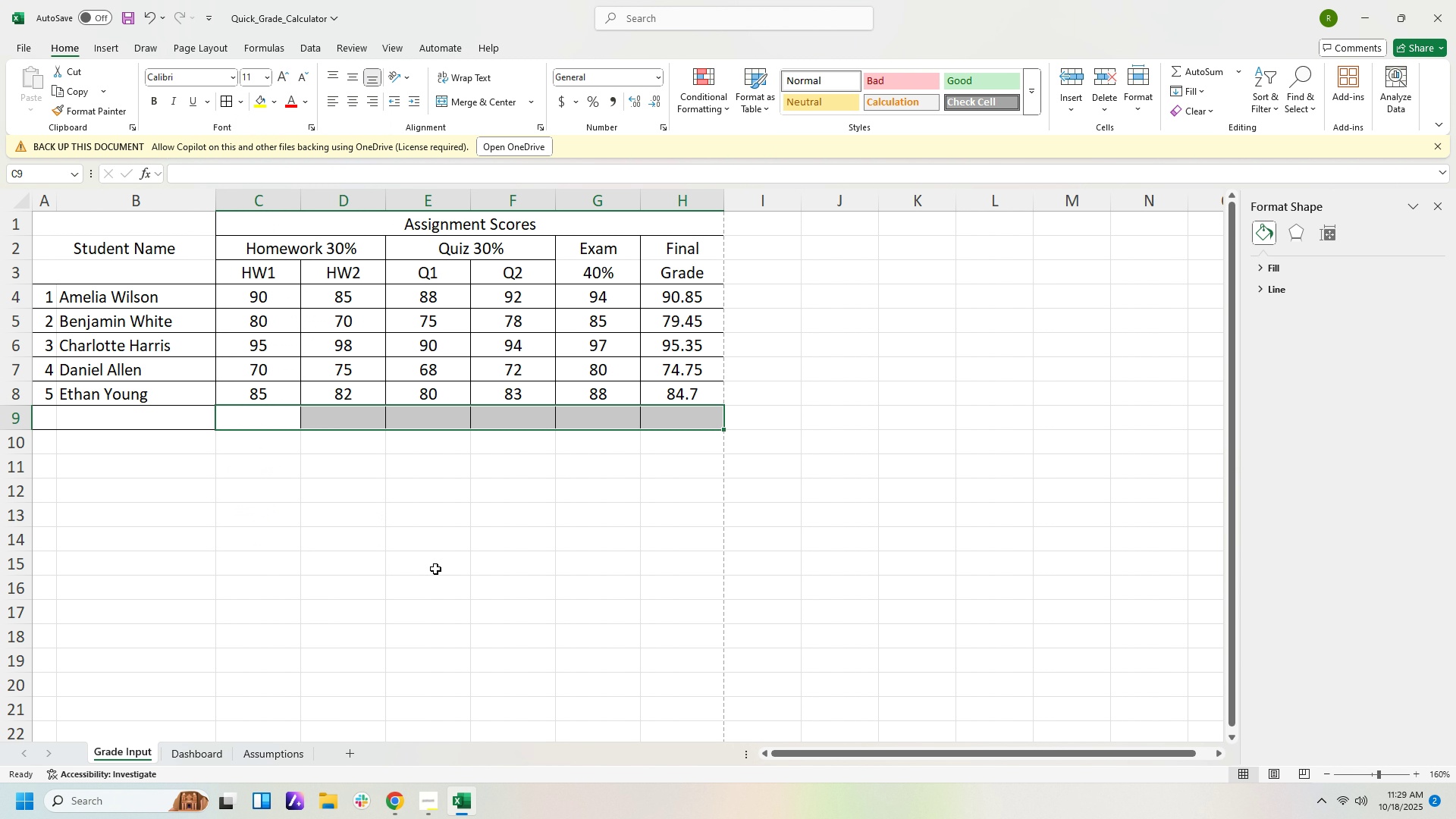 
left_click([435, 569])
 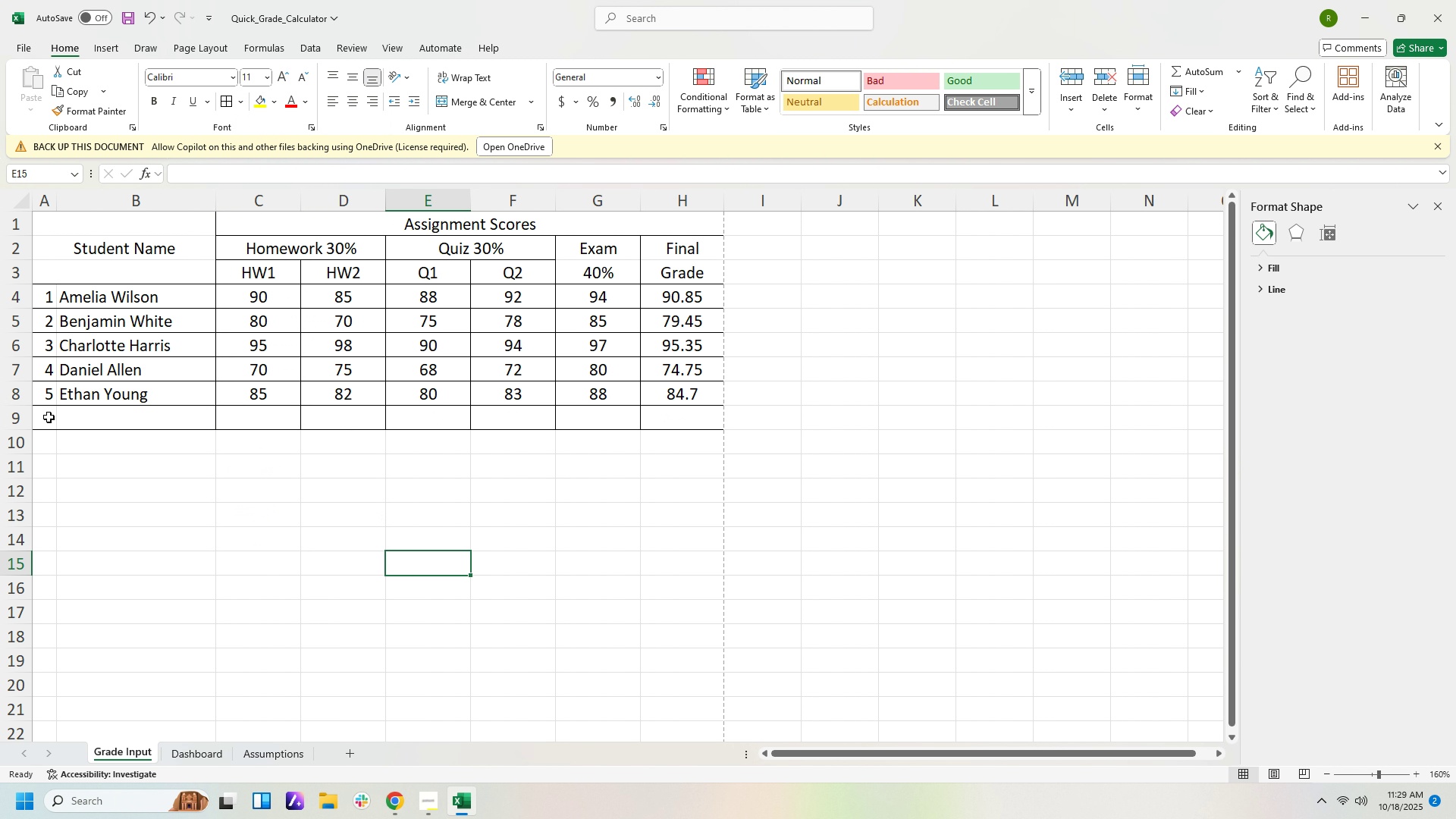 
left_click_drag(start_coordinate=[47, 416], to_coordinate=[695, 408])
 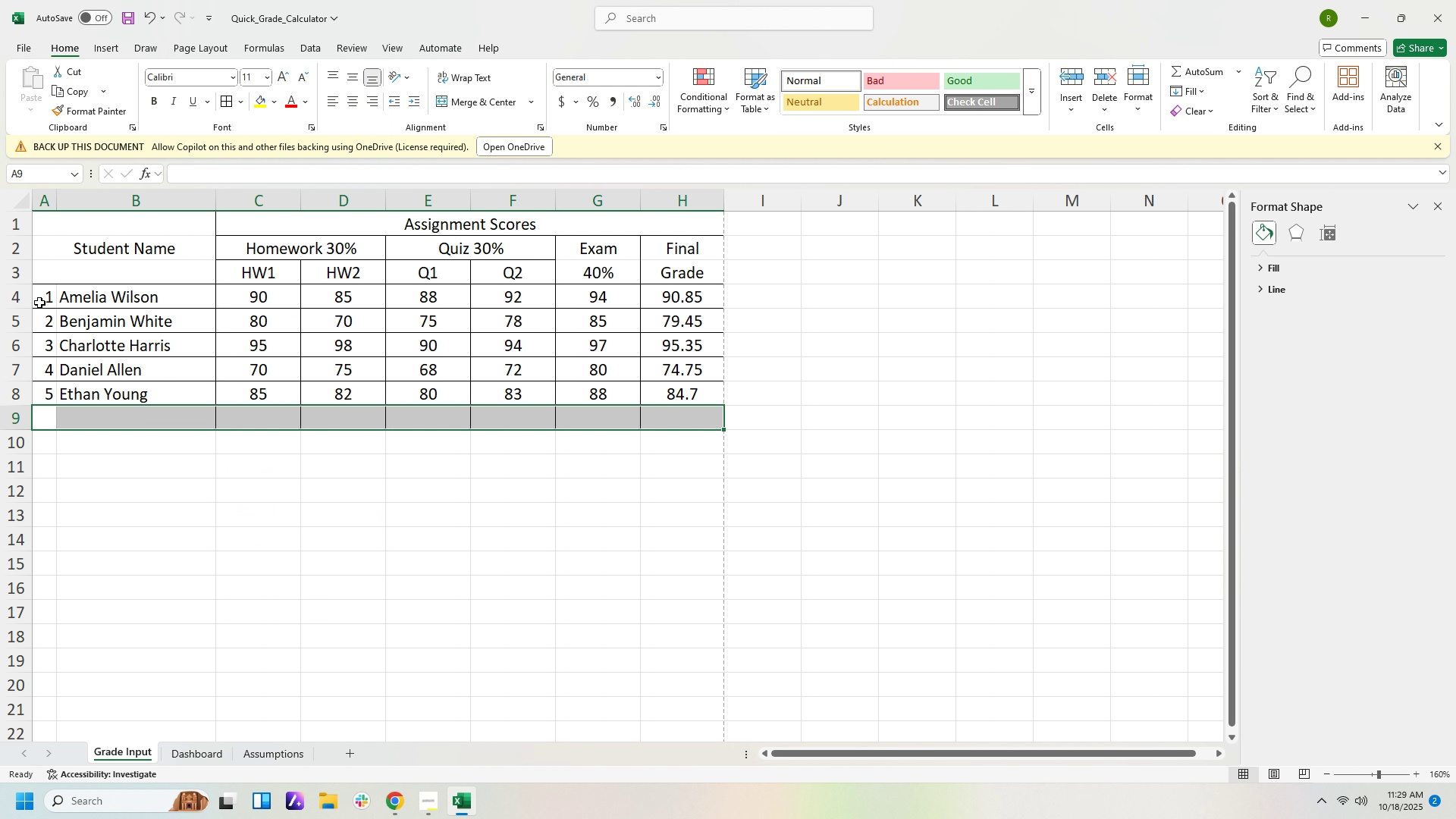 
left_click([39, 300])
 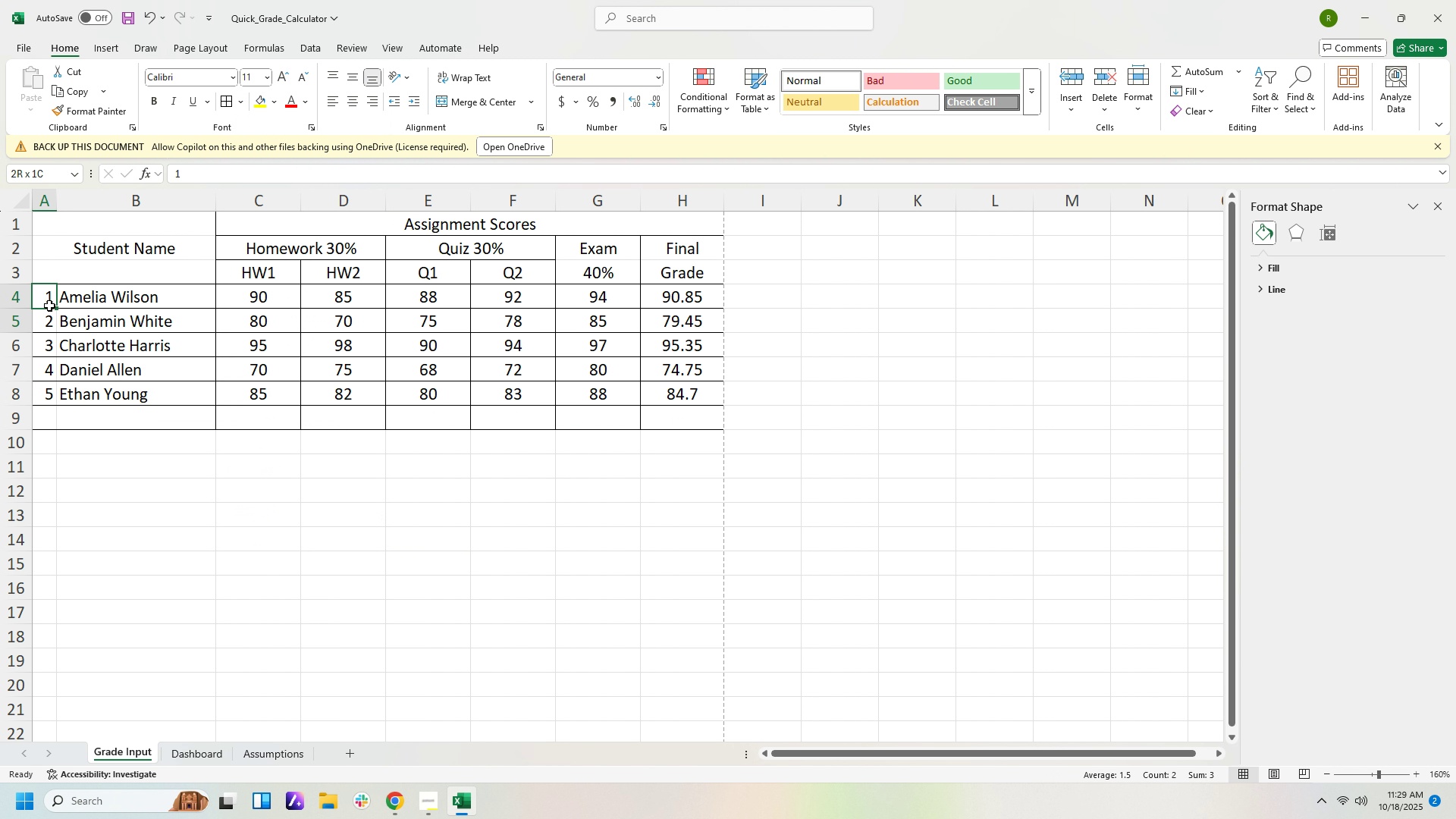 
key(Shift+ArrowDown)
 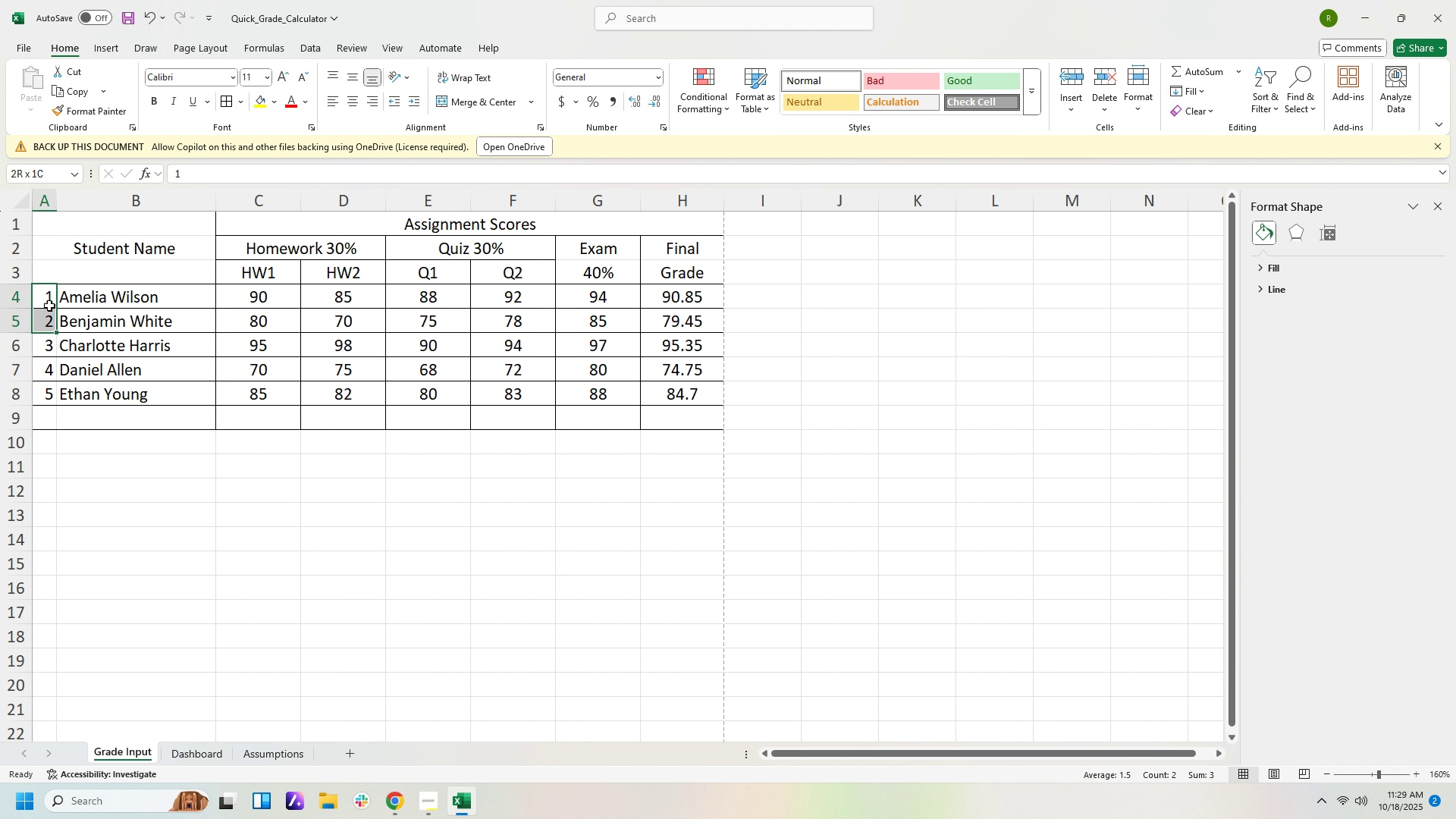 
key(Shift+ArrowDown)
 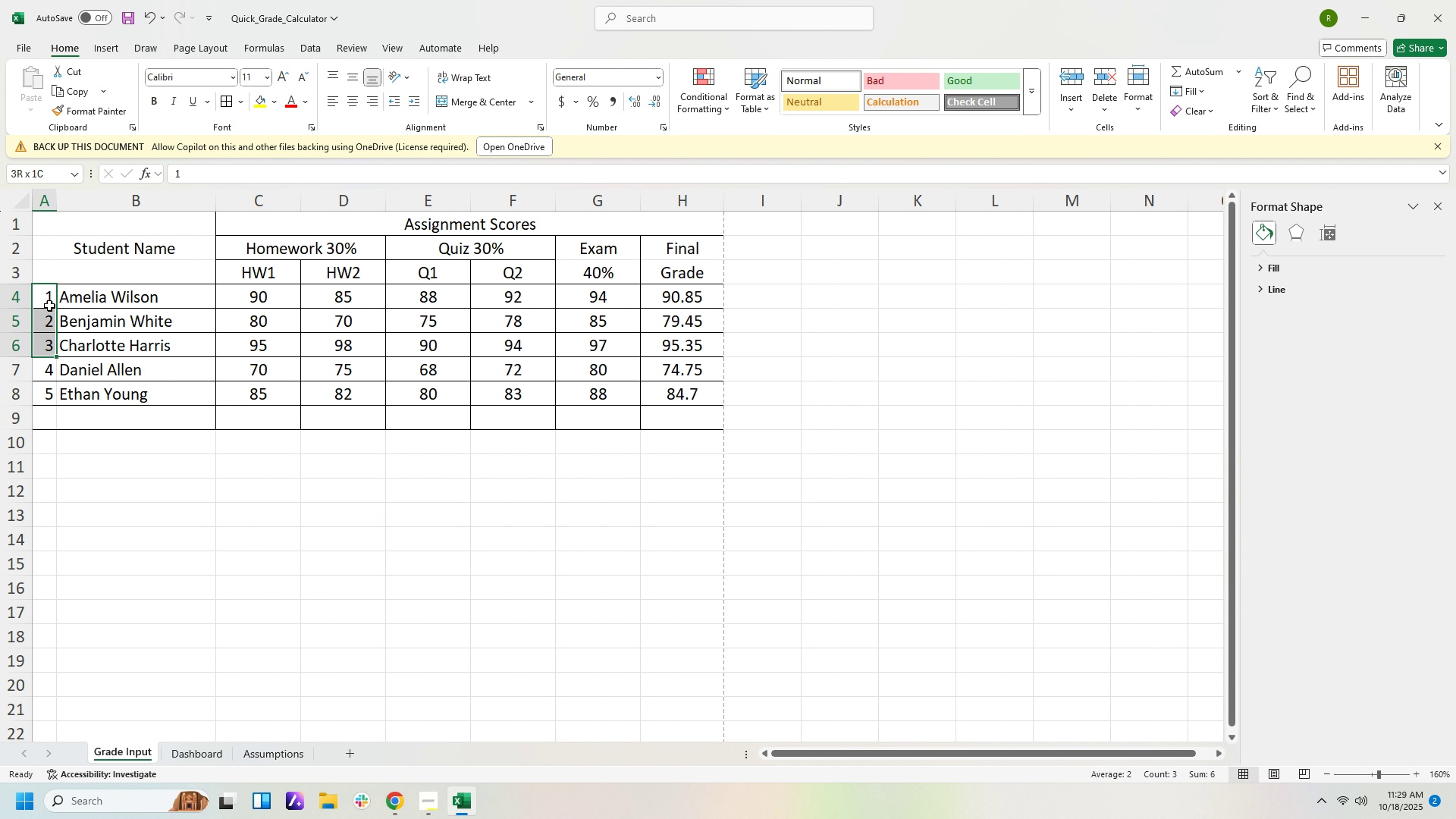 
key(Shift+ArrowDown)
 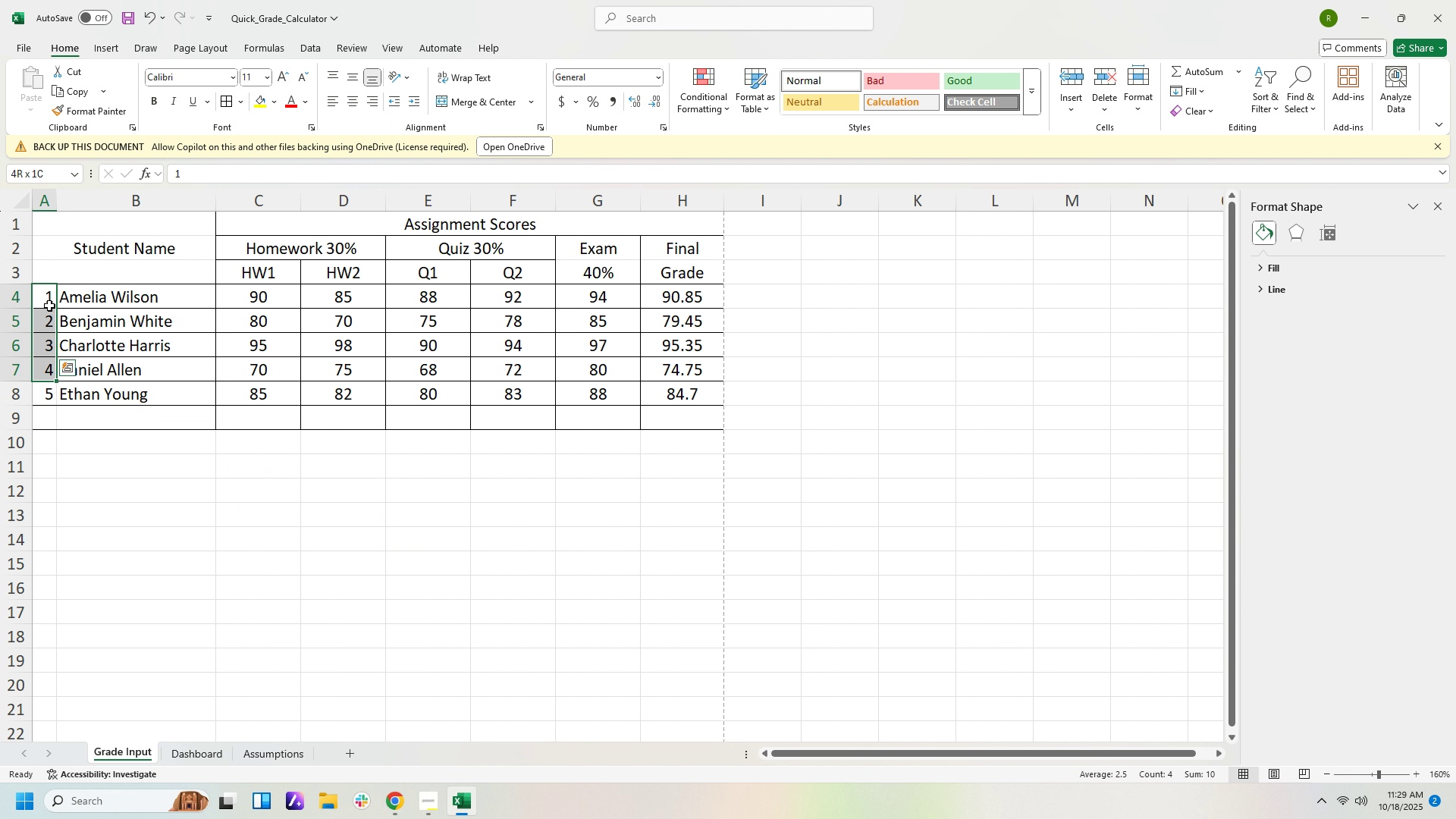 
key(Shift+ArrowDown)
 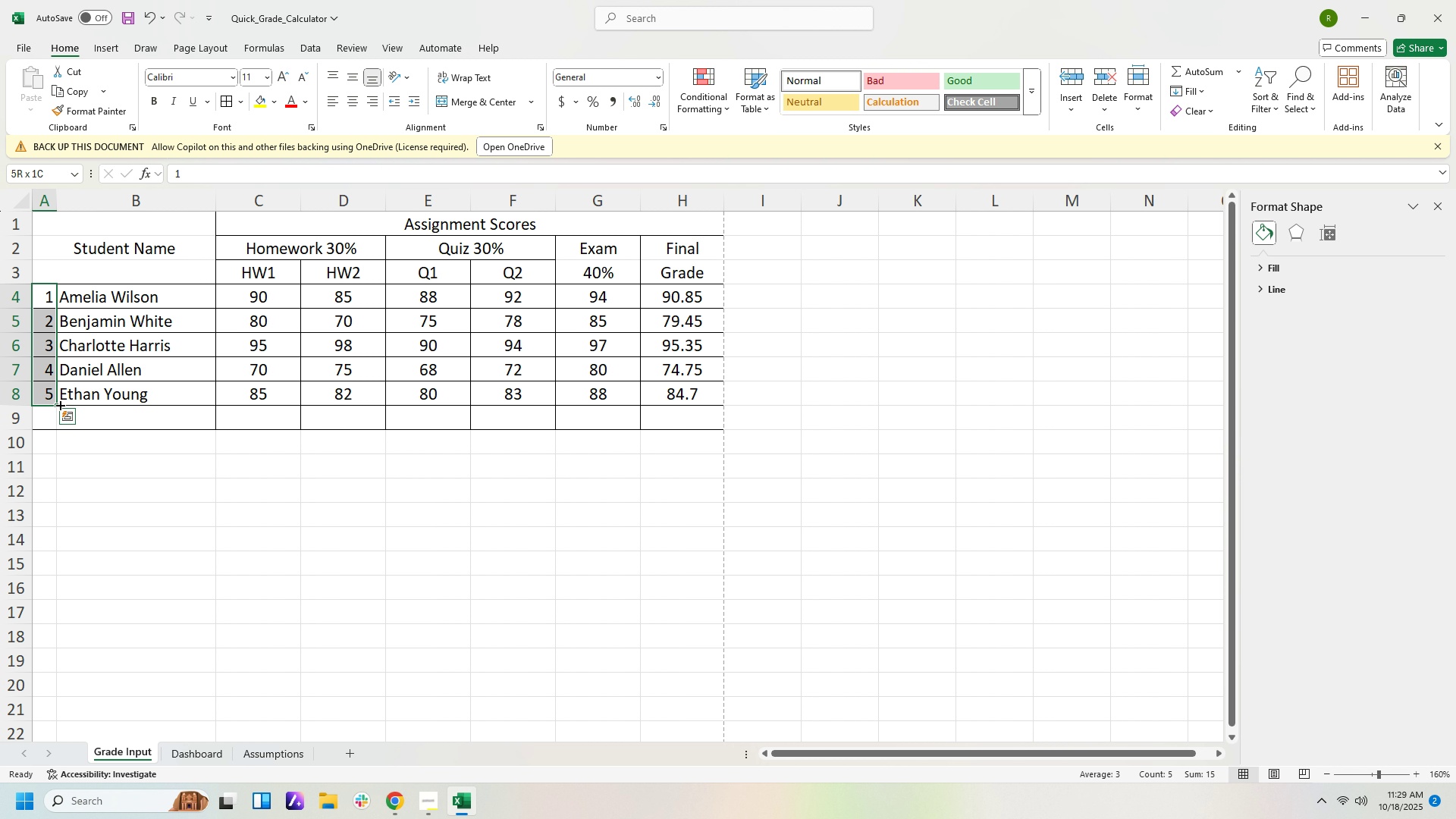 
left_click_drag(start_coordinate=[57, 403], to_coordinate=[54, 639])
 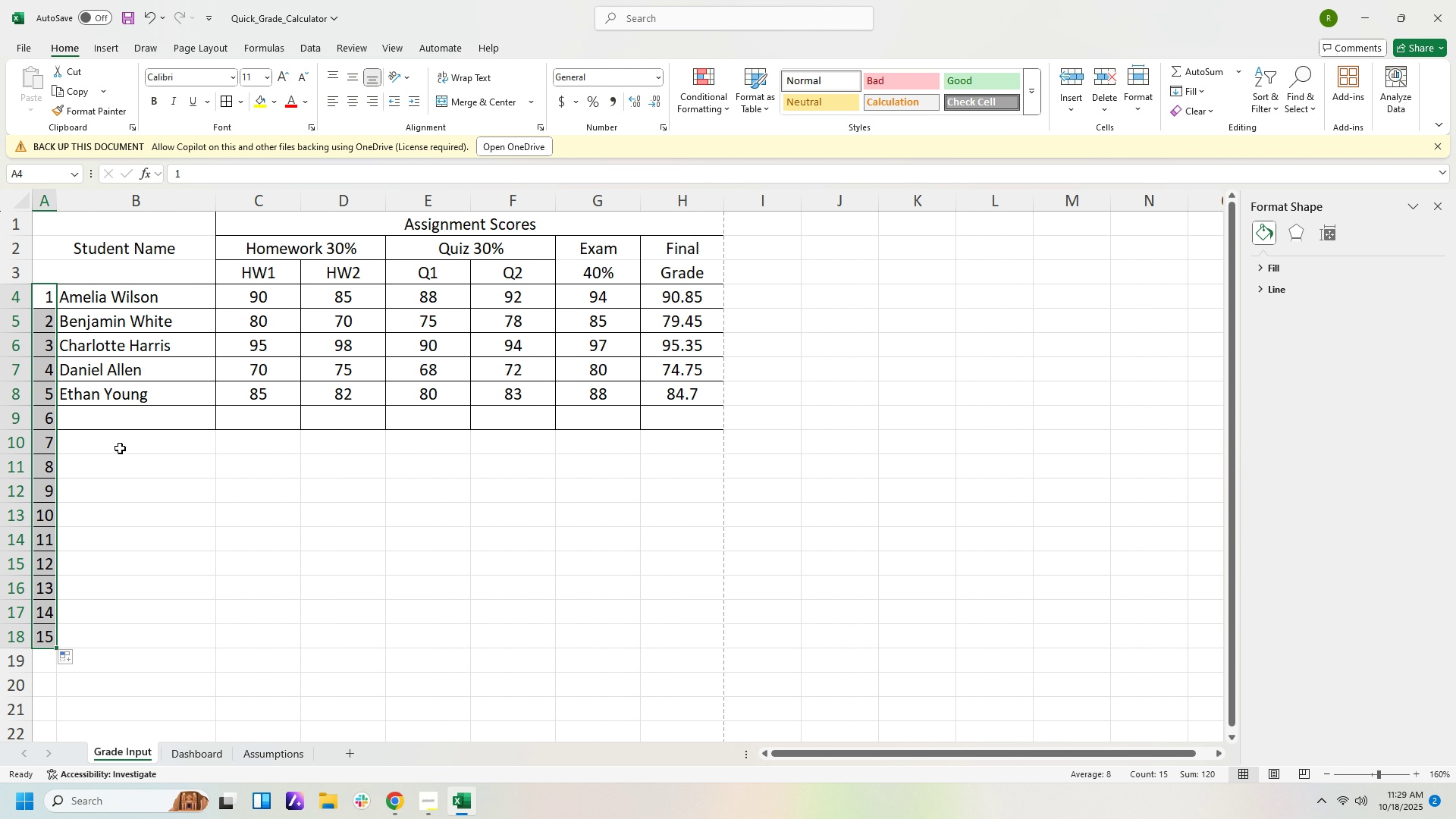 
left_click([119, 448])
 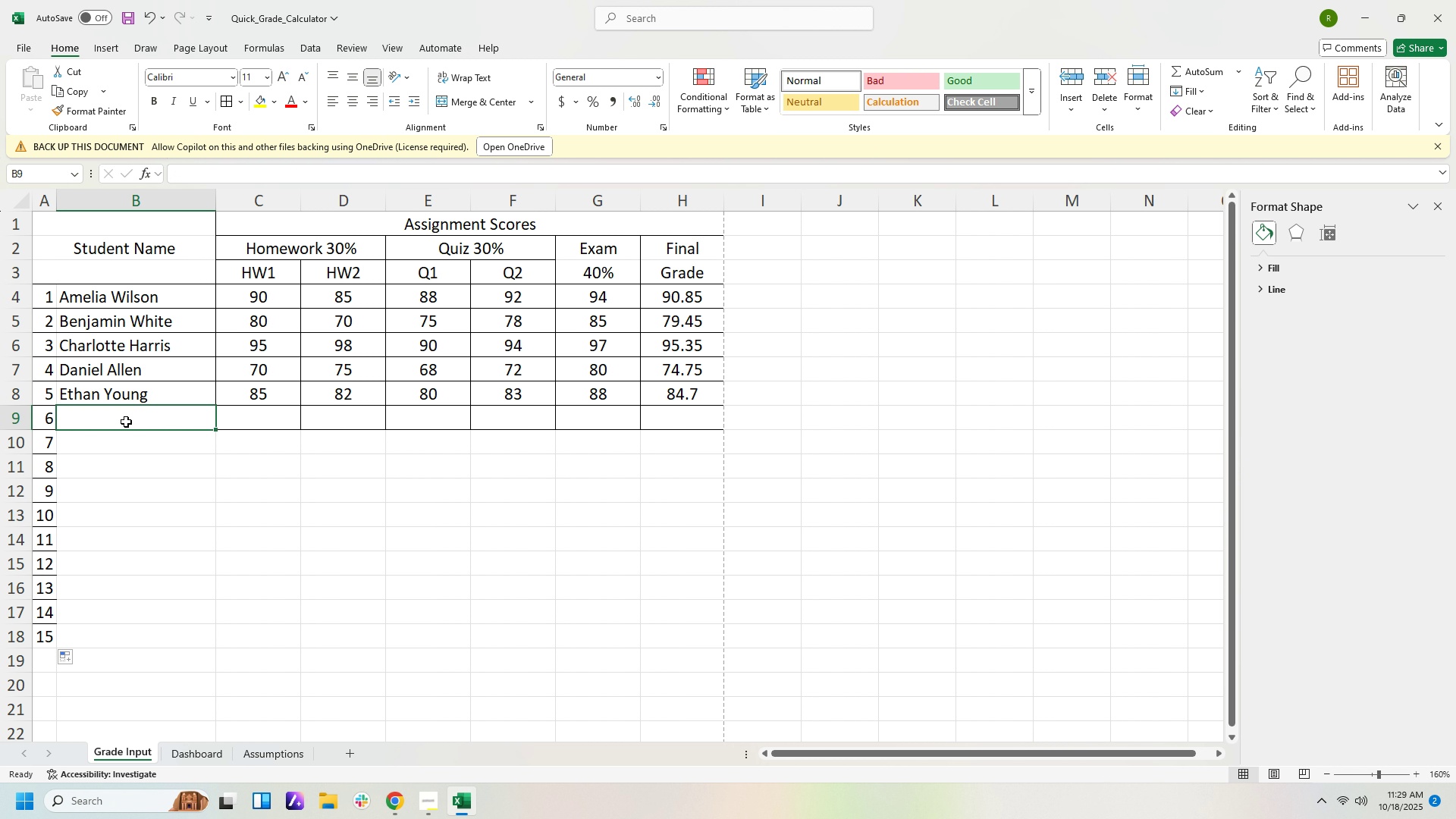 
left_click([126, 422])
 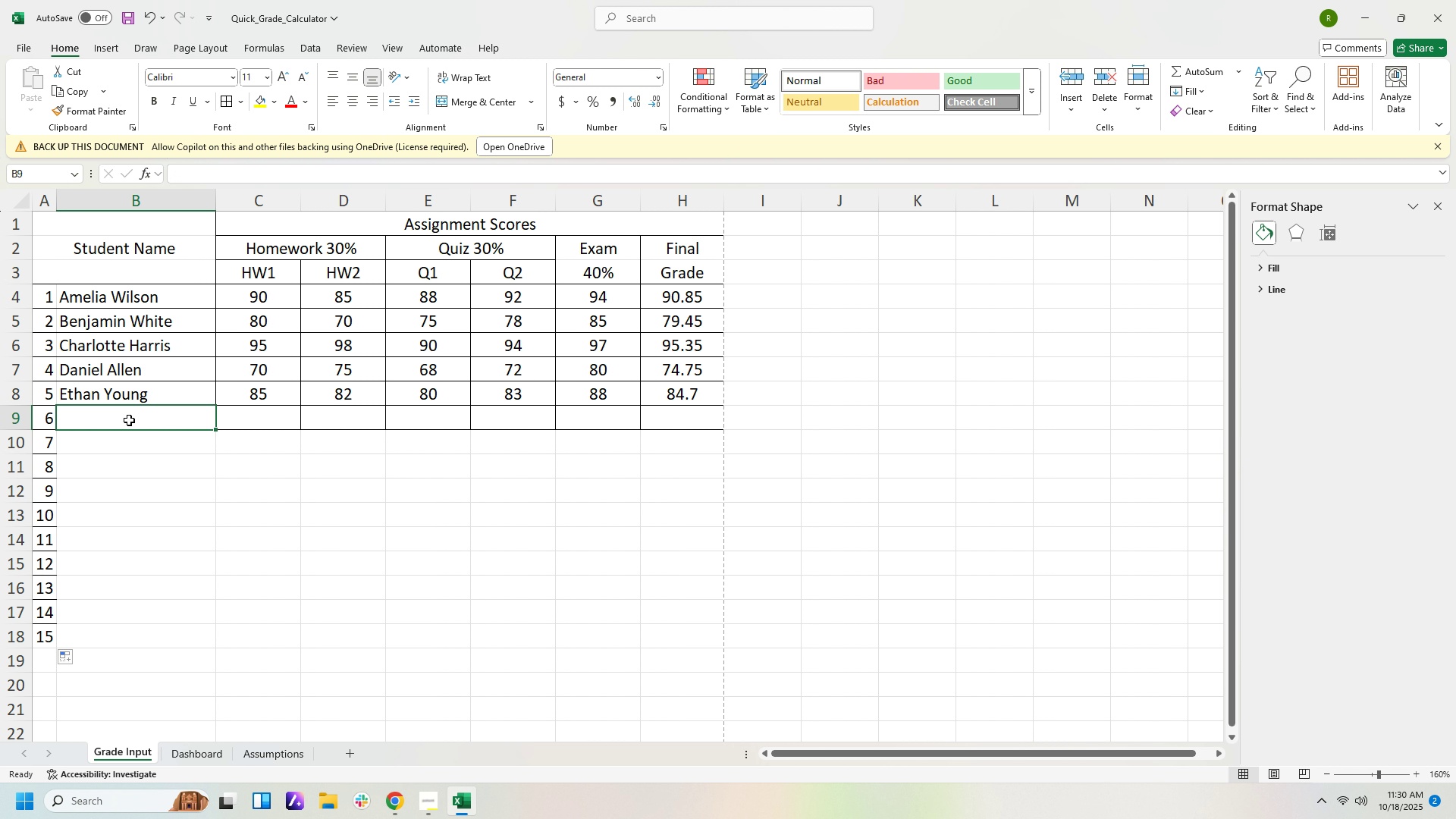 
left_click_drag(start_coordinate=[129, 420], to_coordinate=[689, 423])
 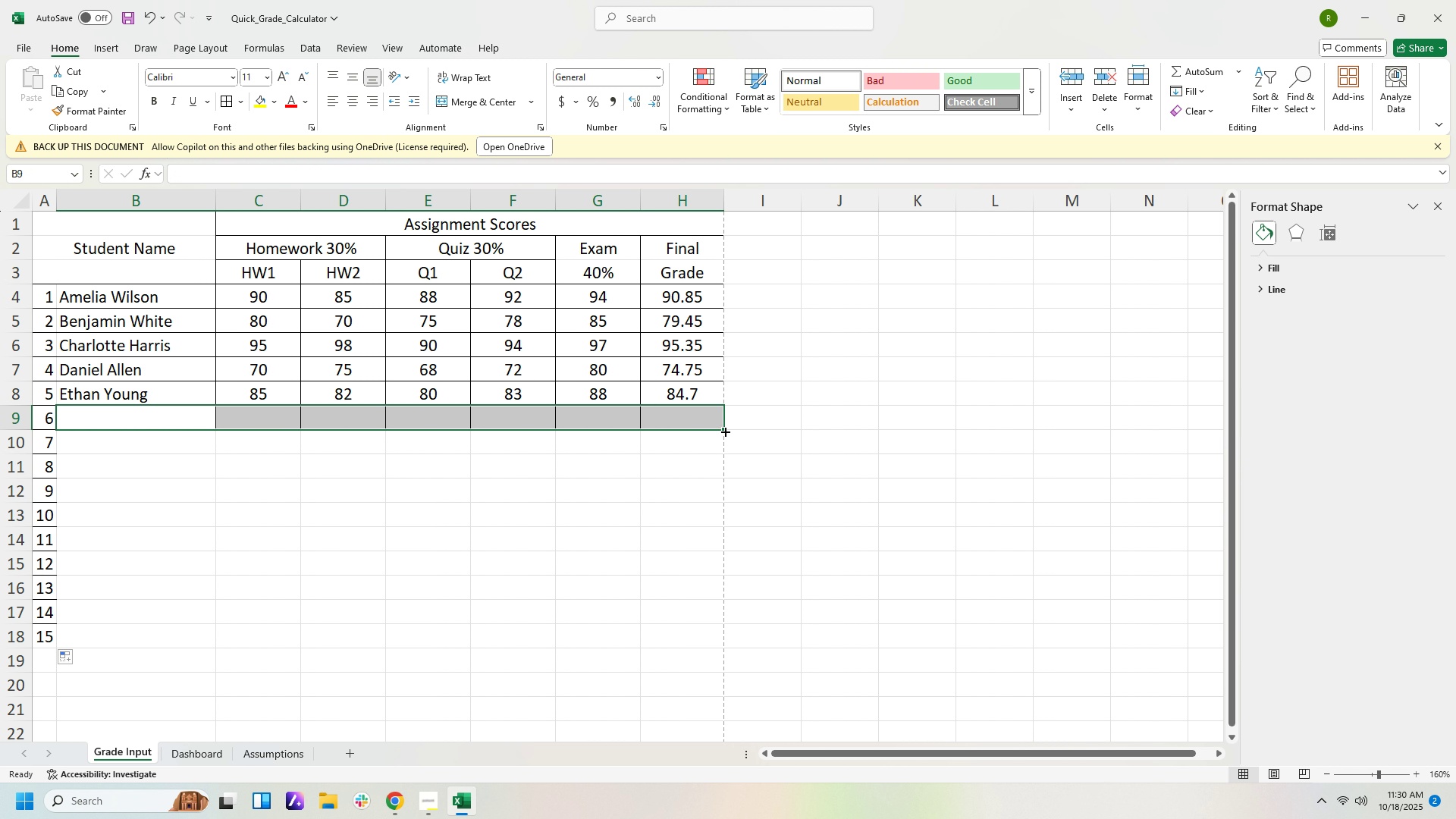 
left_click_drag(start_coordinate=[724, 431], to_coordinate=[753, 642])
 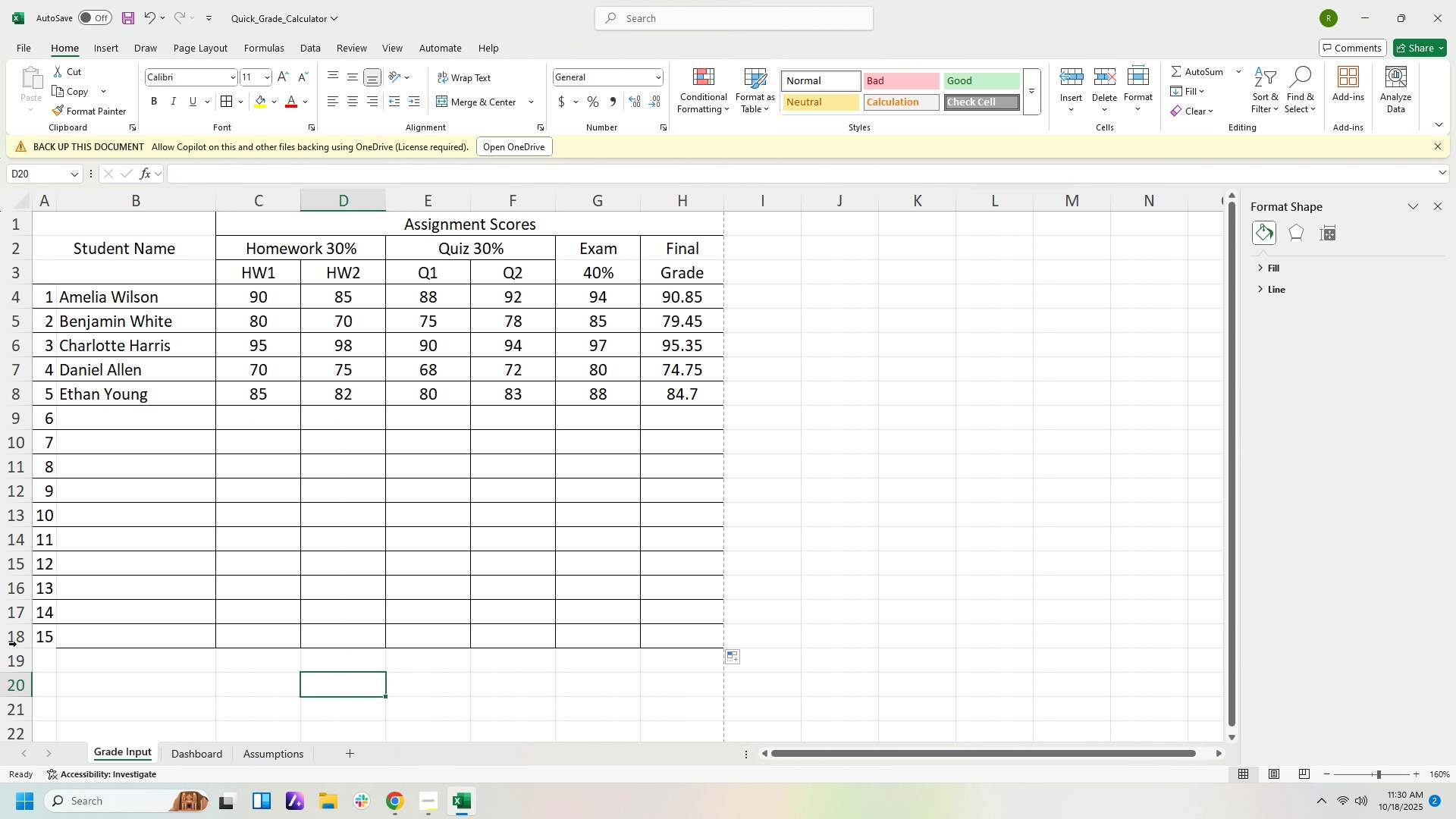 
left_click([46, 639])
 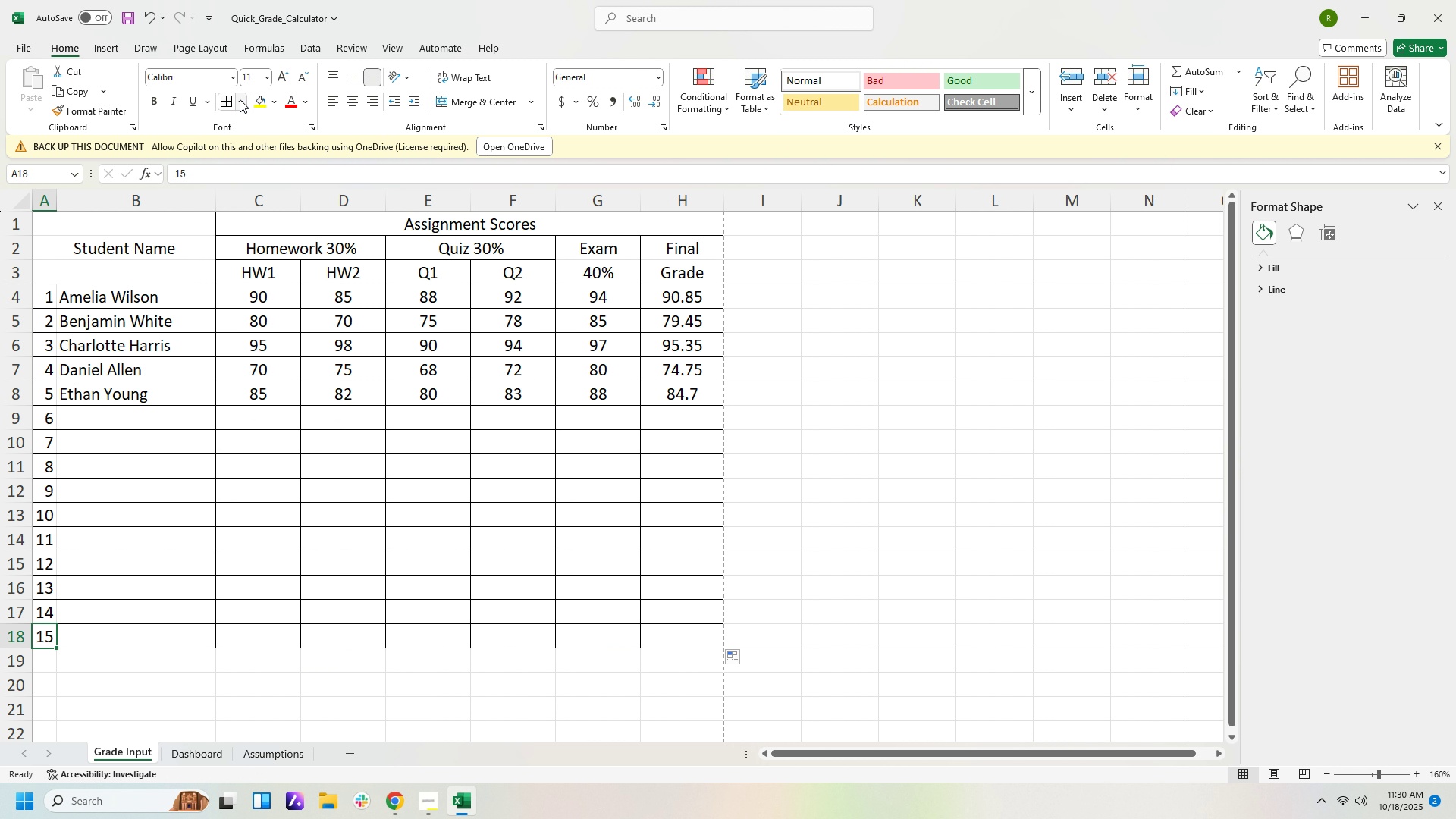 
left_click([242, 98])
 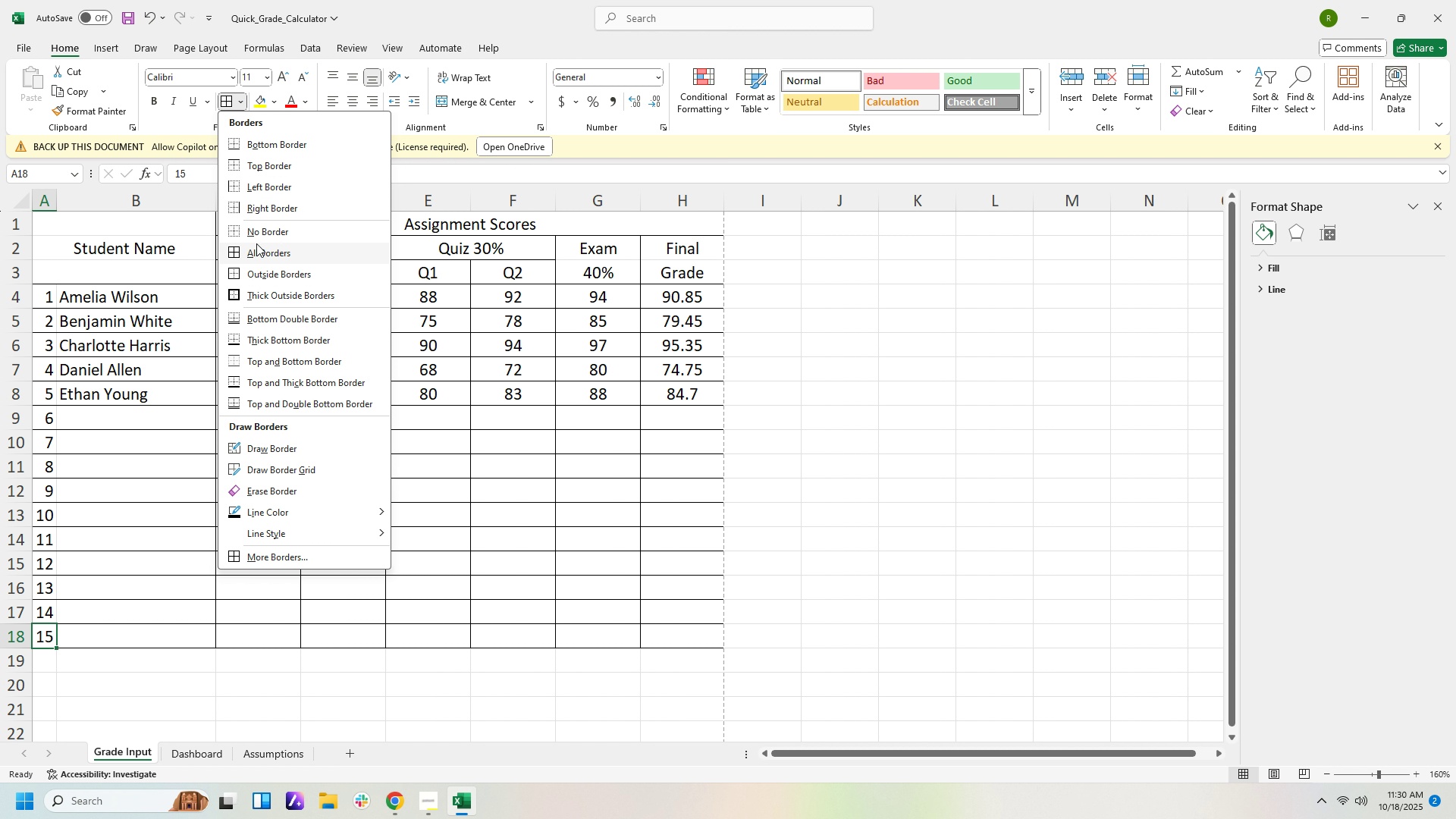 
left_click([260, 142])
 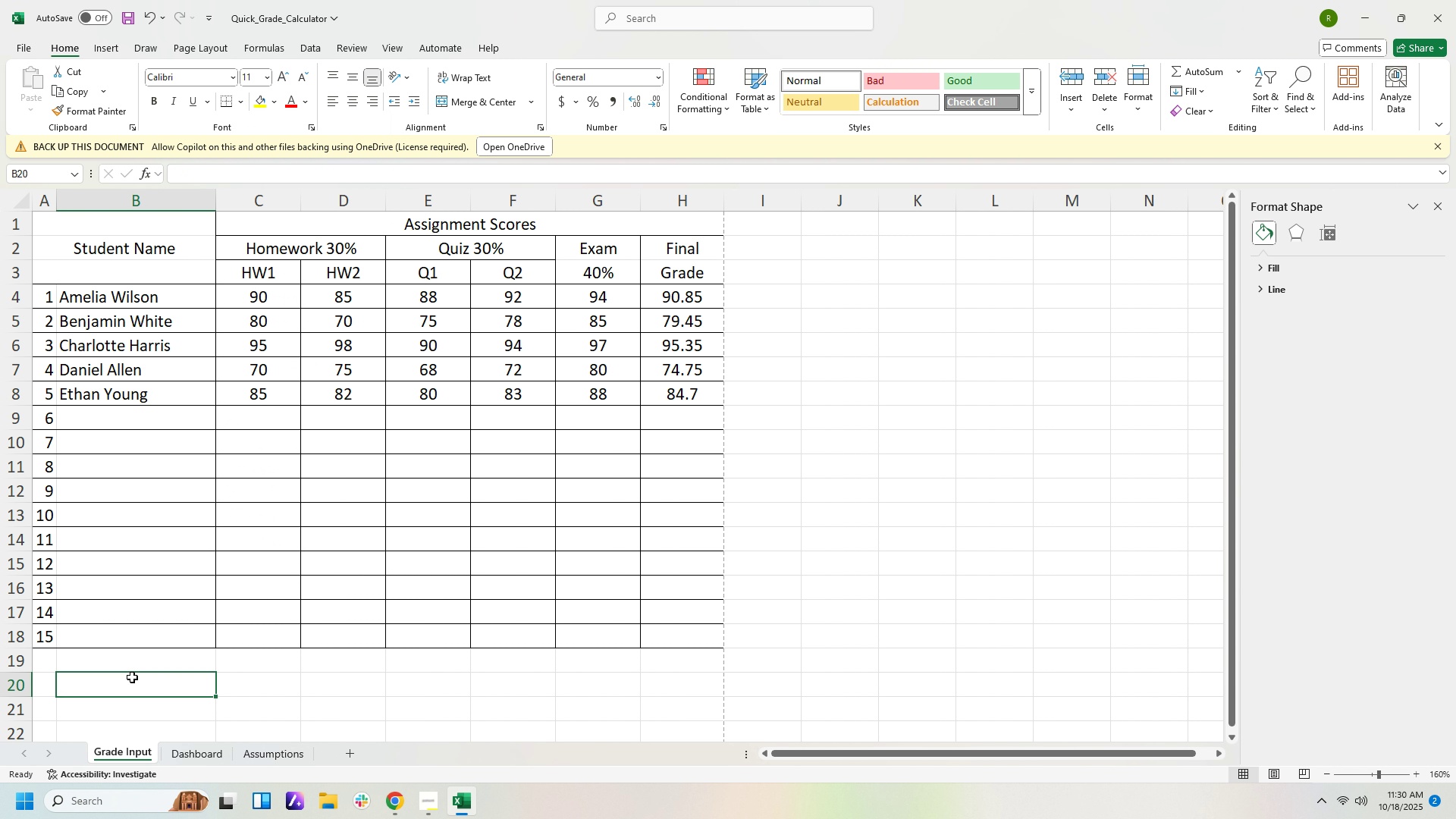 
left_click([132, 677])
 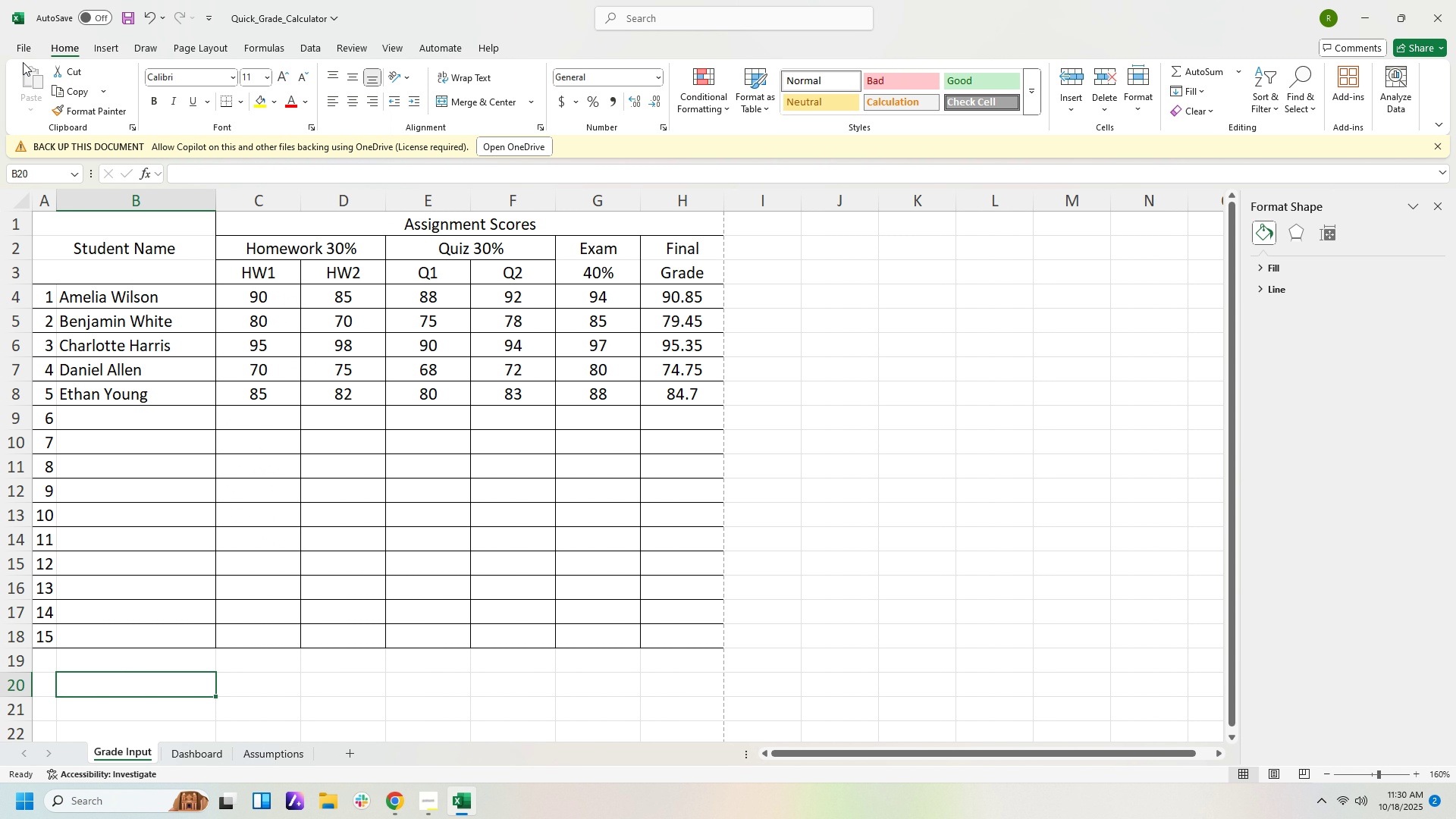 
left_click([19, 42])
 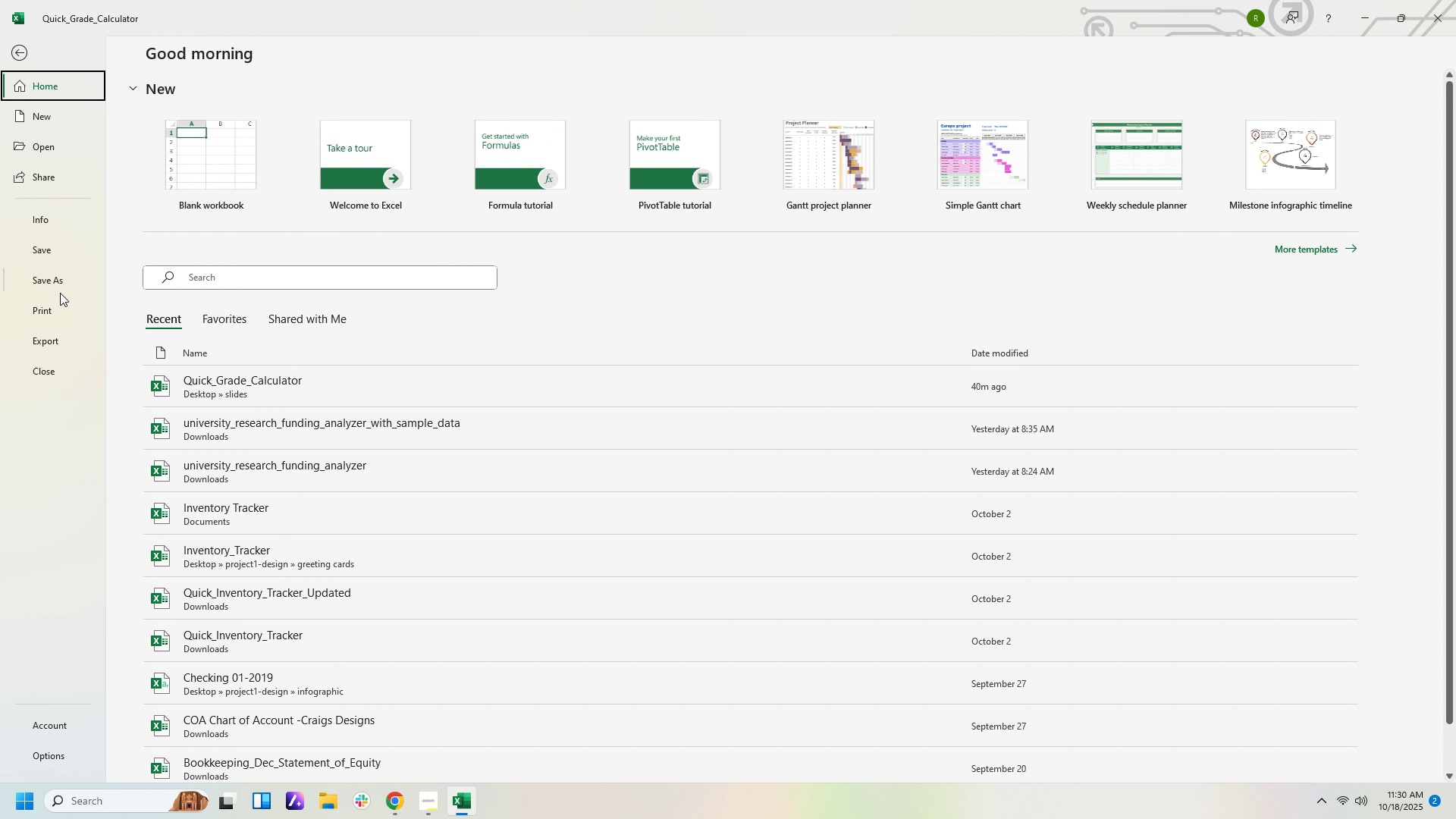 
left_click([61, 304])
 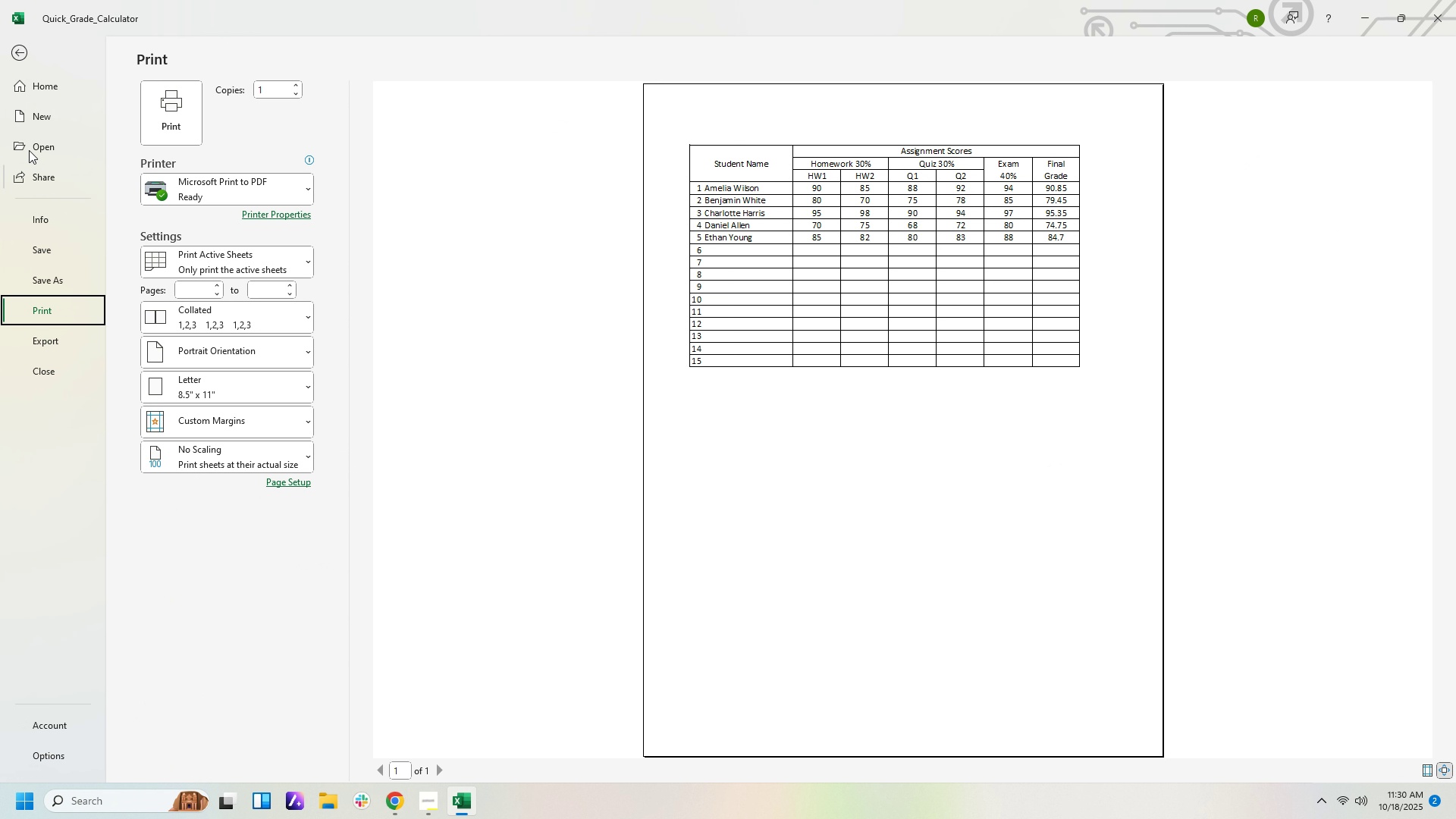 
left_click([17, 50])
 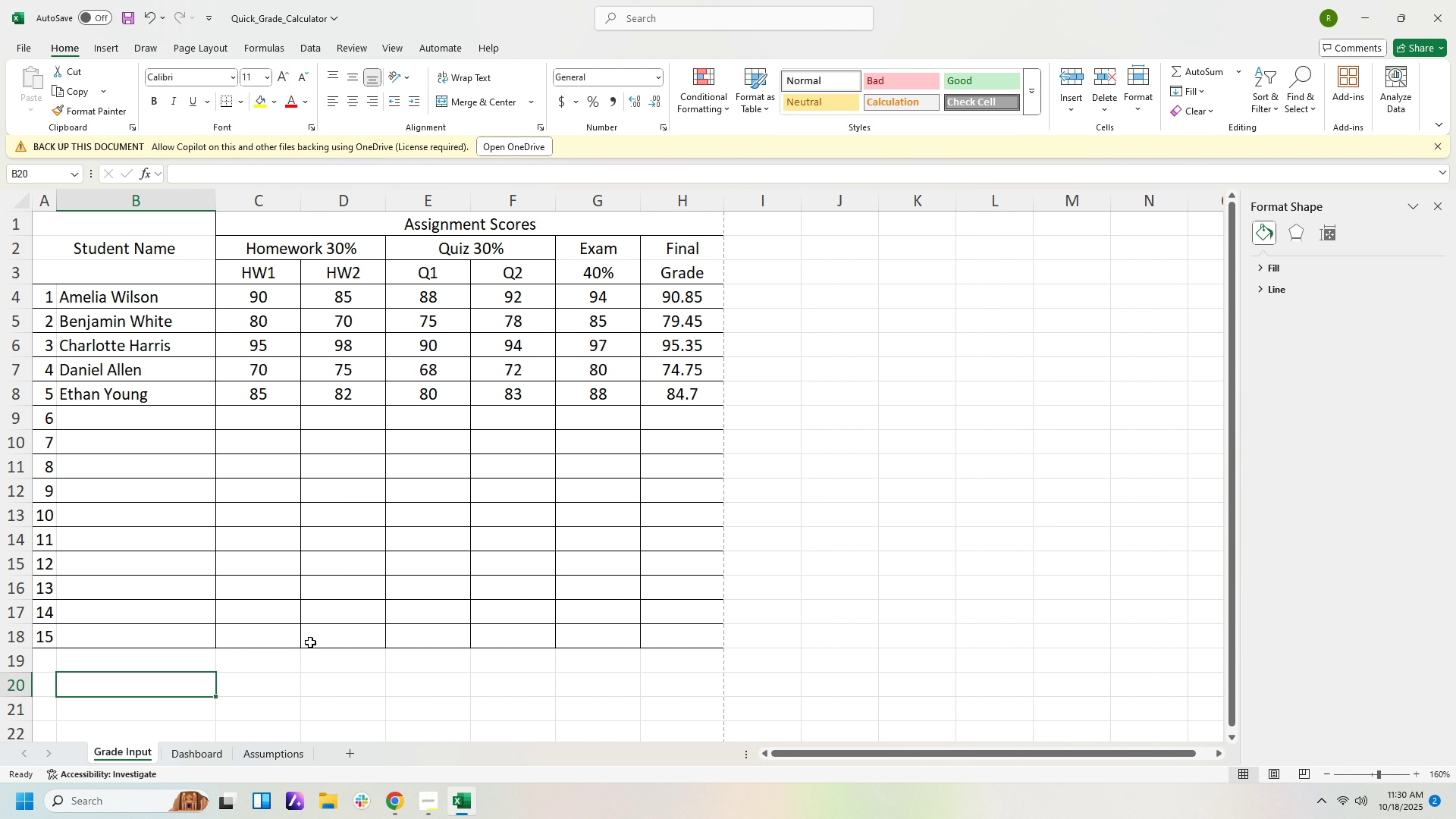 
left_click([281, 642])
 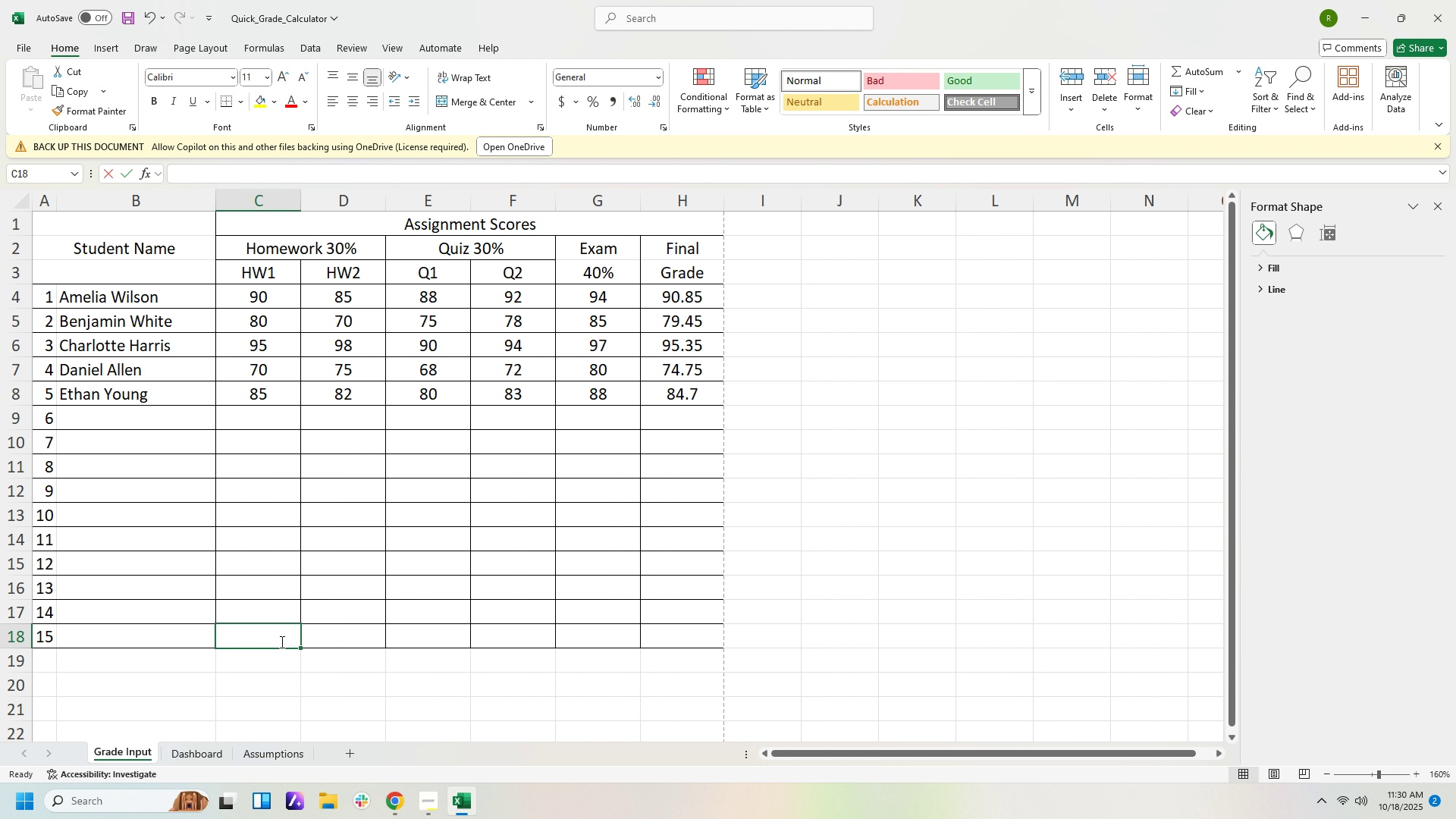 
key(Numpad8)
 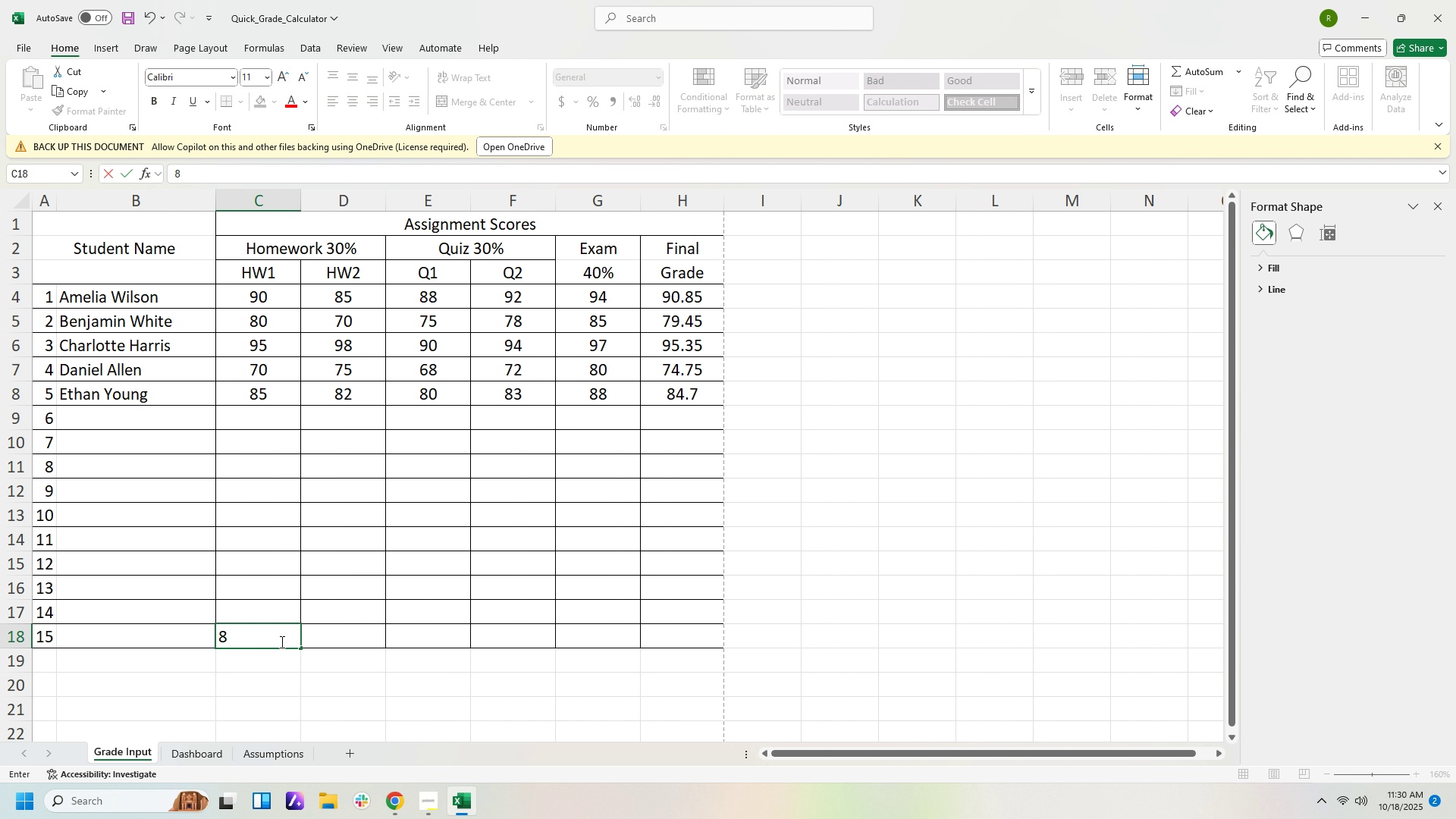 
key(Numpad5)
 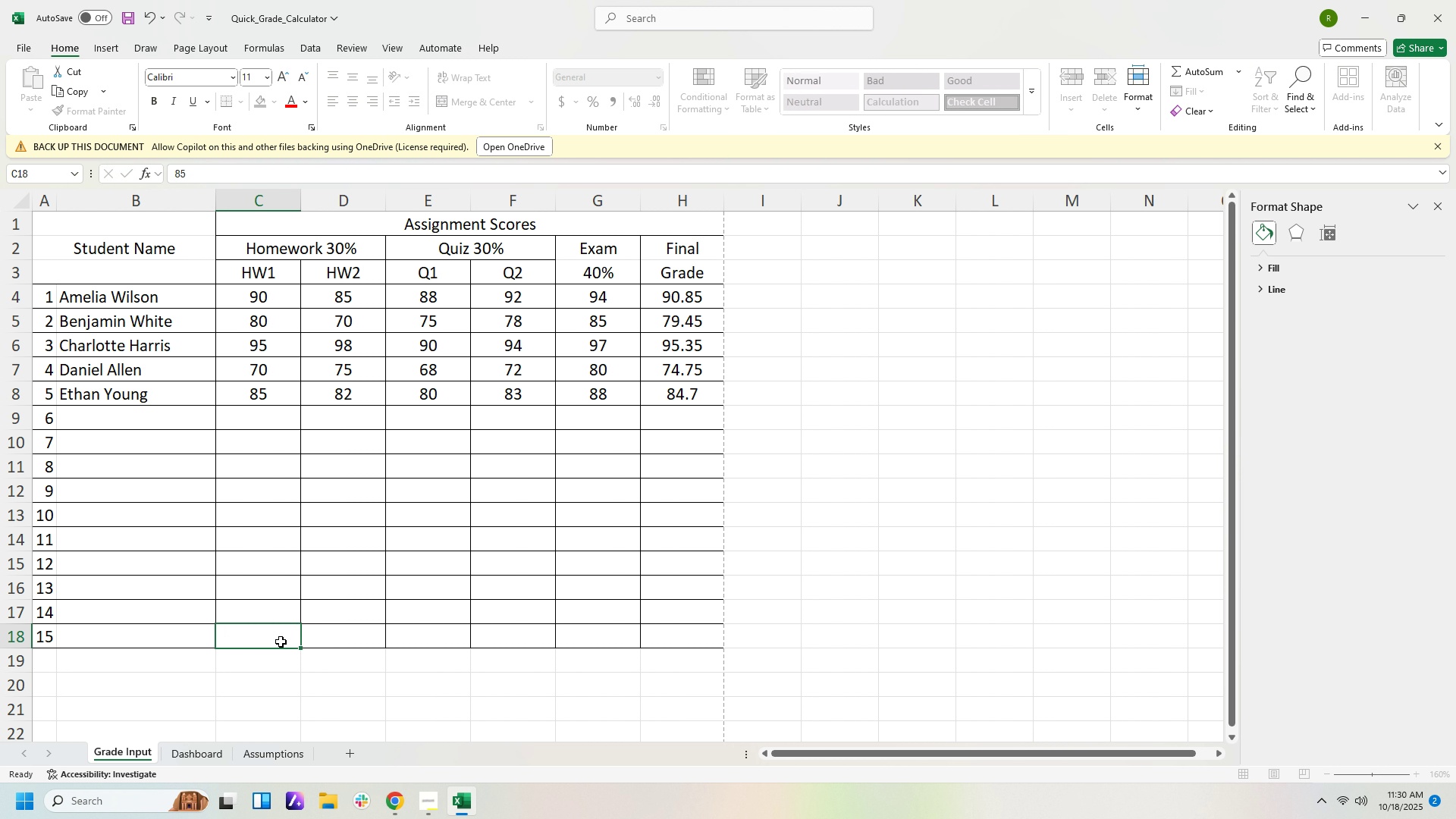 
key(ArrowRight)
 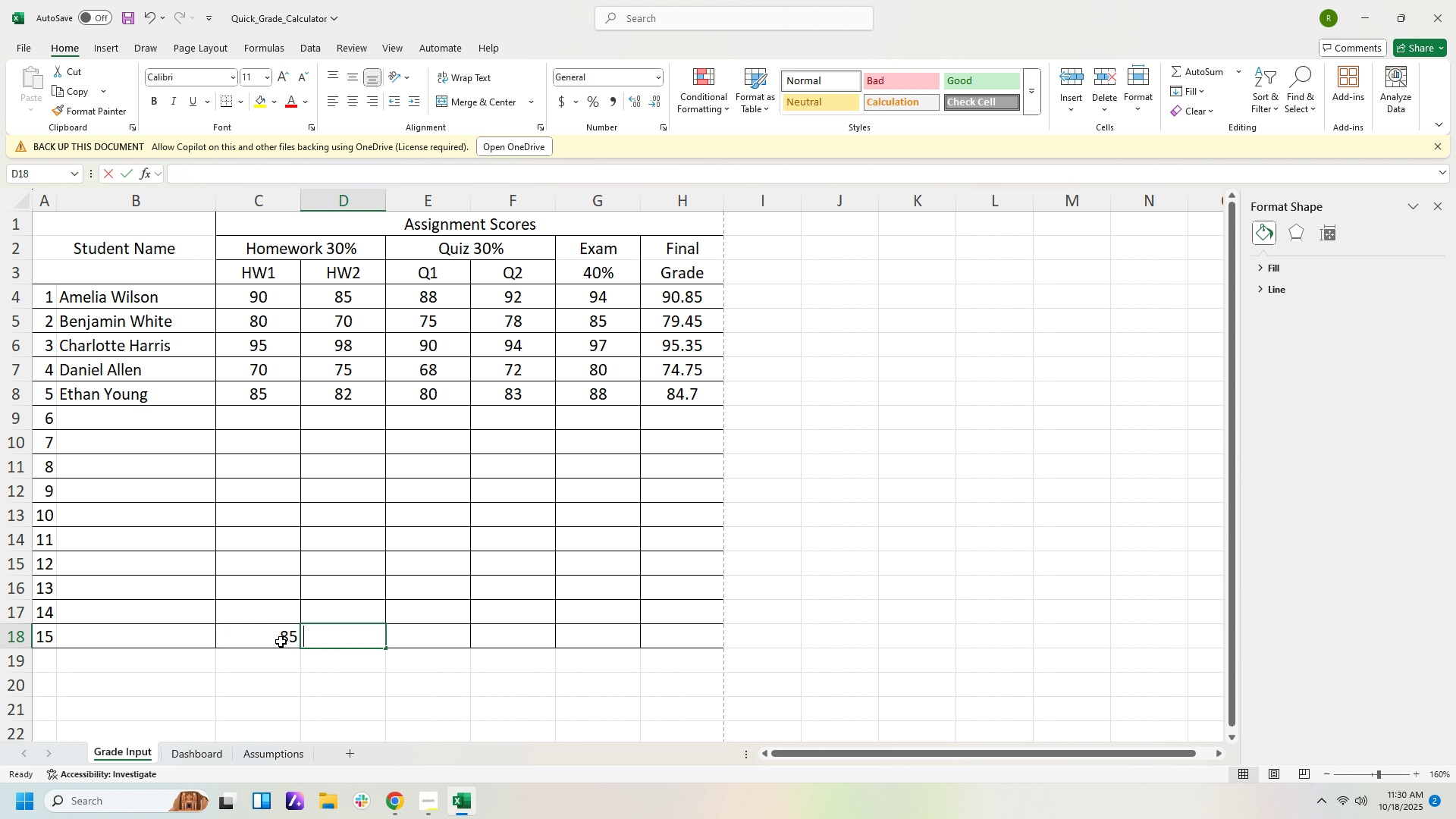 
key(Numpad8)
 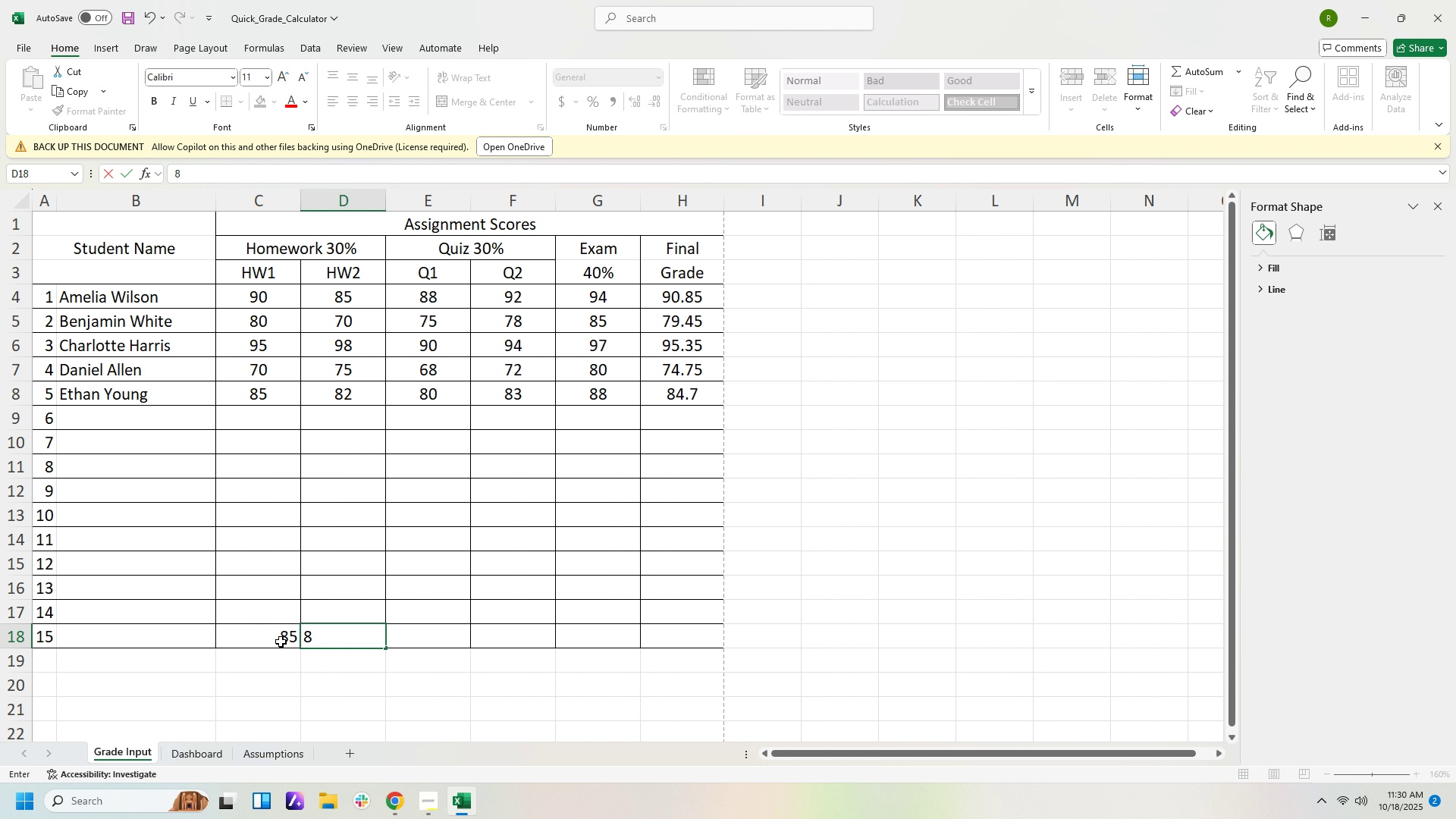 
key(Numpad5)
 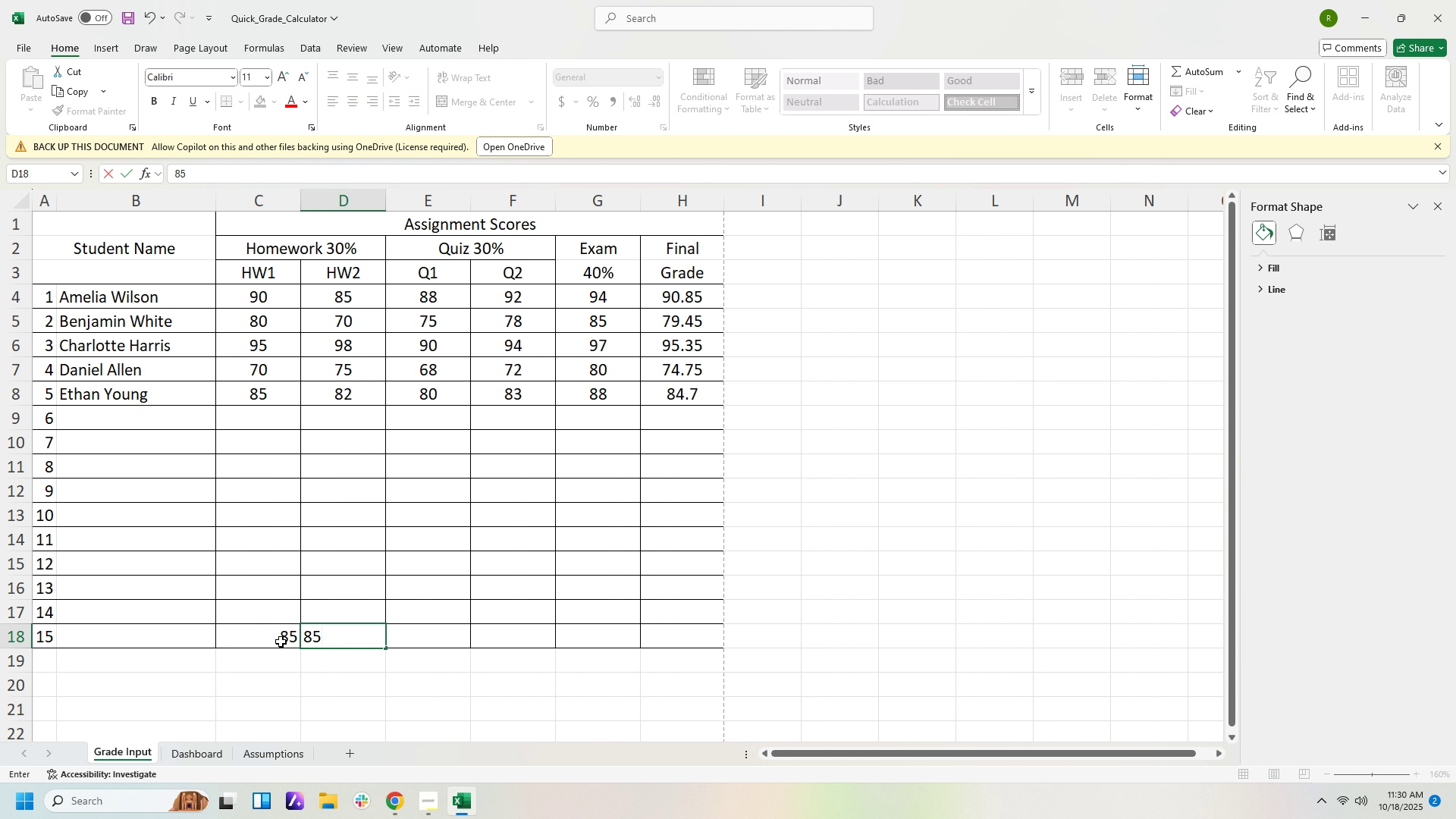 
key(ArrowRight)
 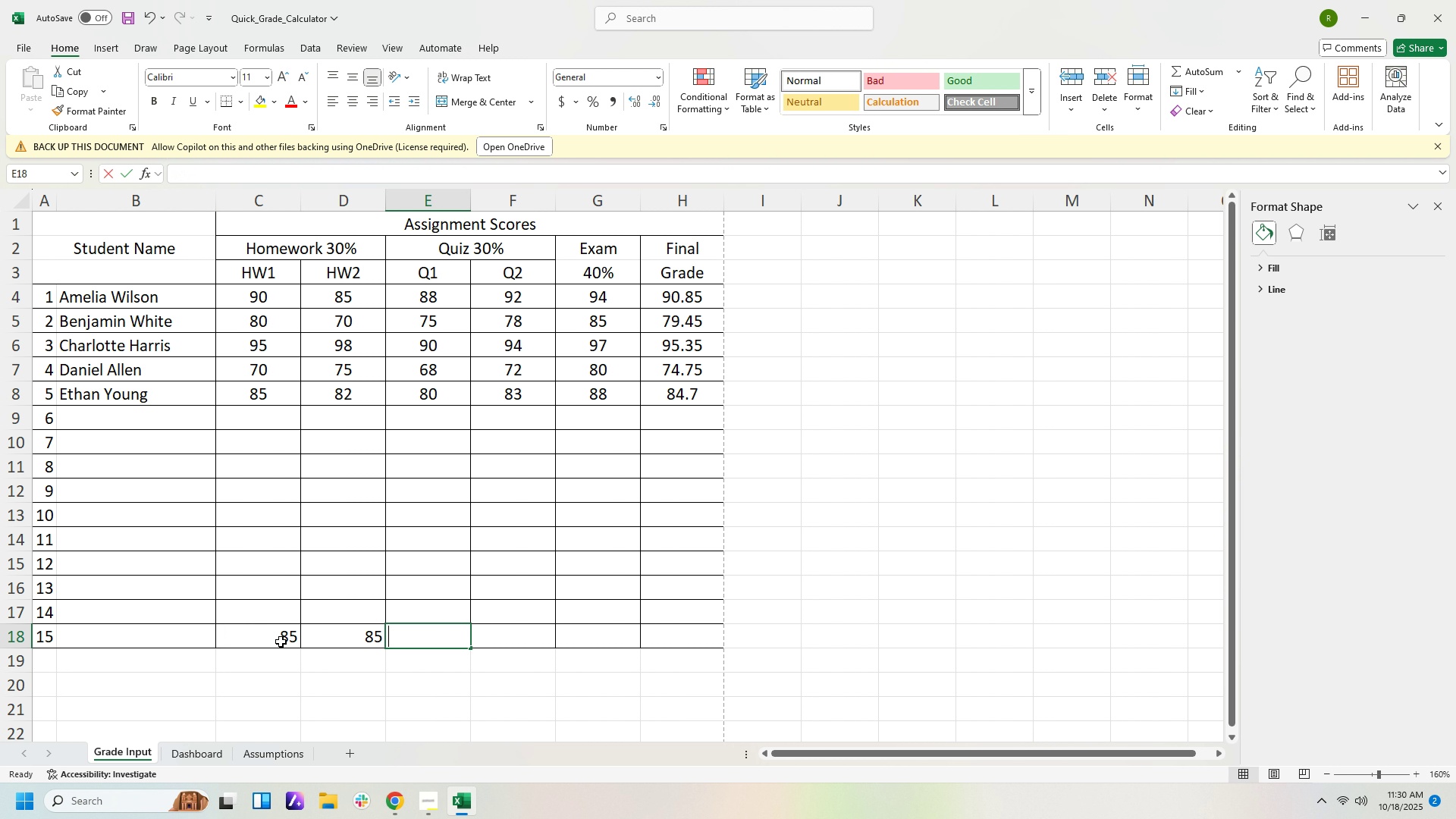 
key(Numpad8)
 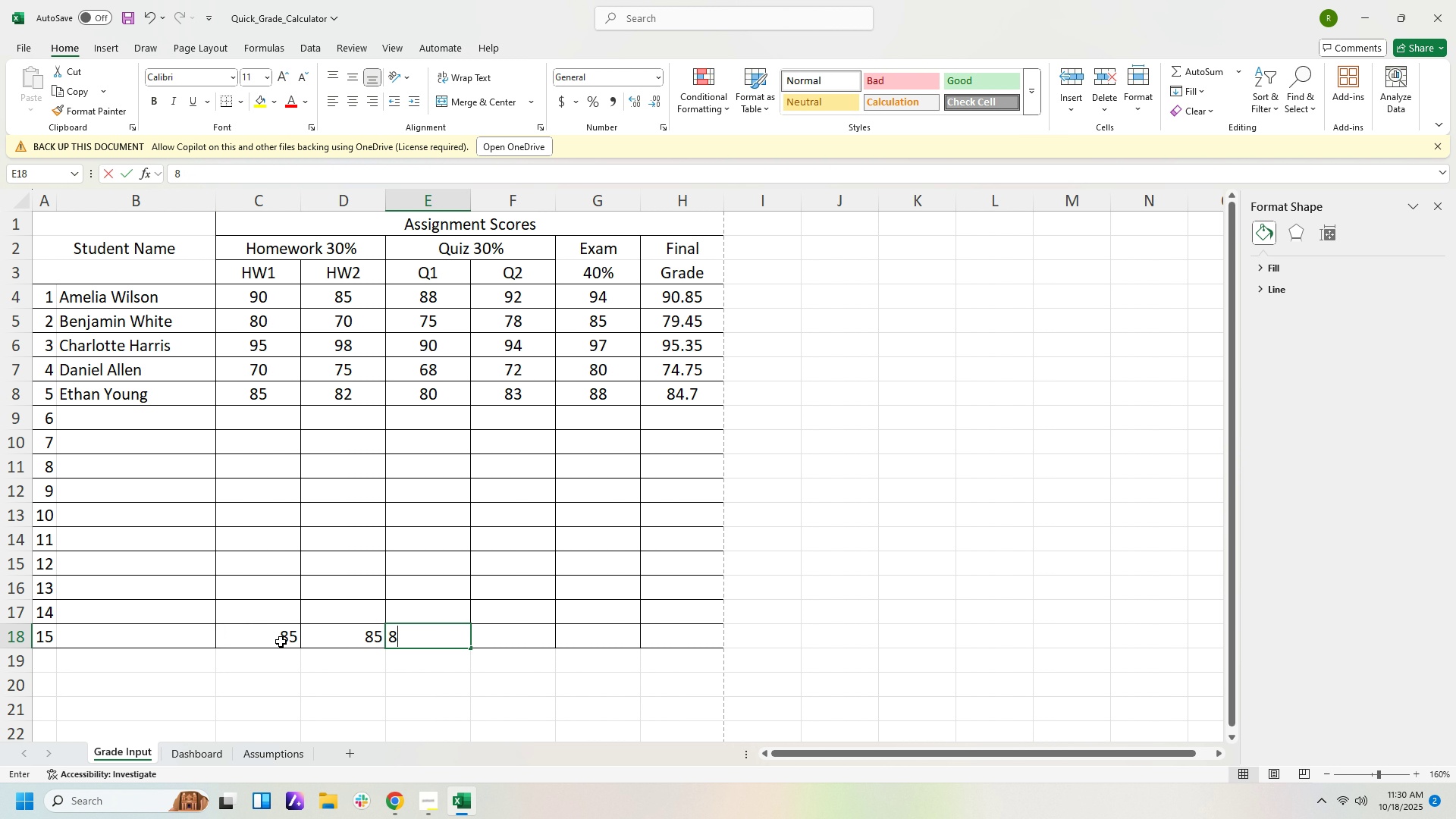 
key(Numpad5)
 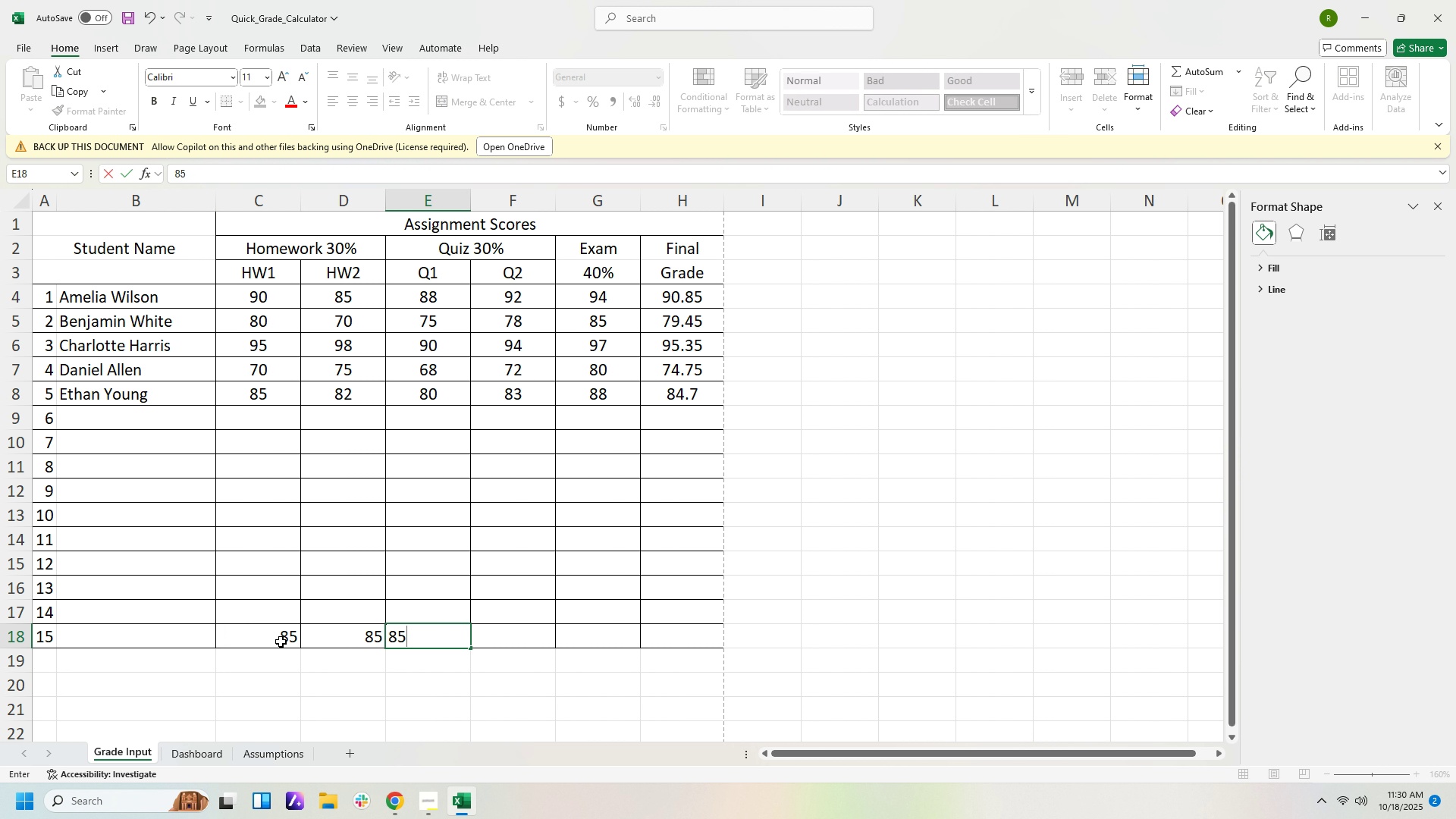 
key(ArrowRight)
 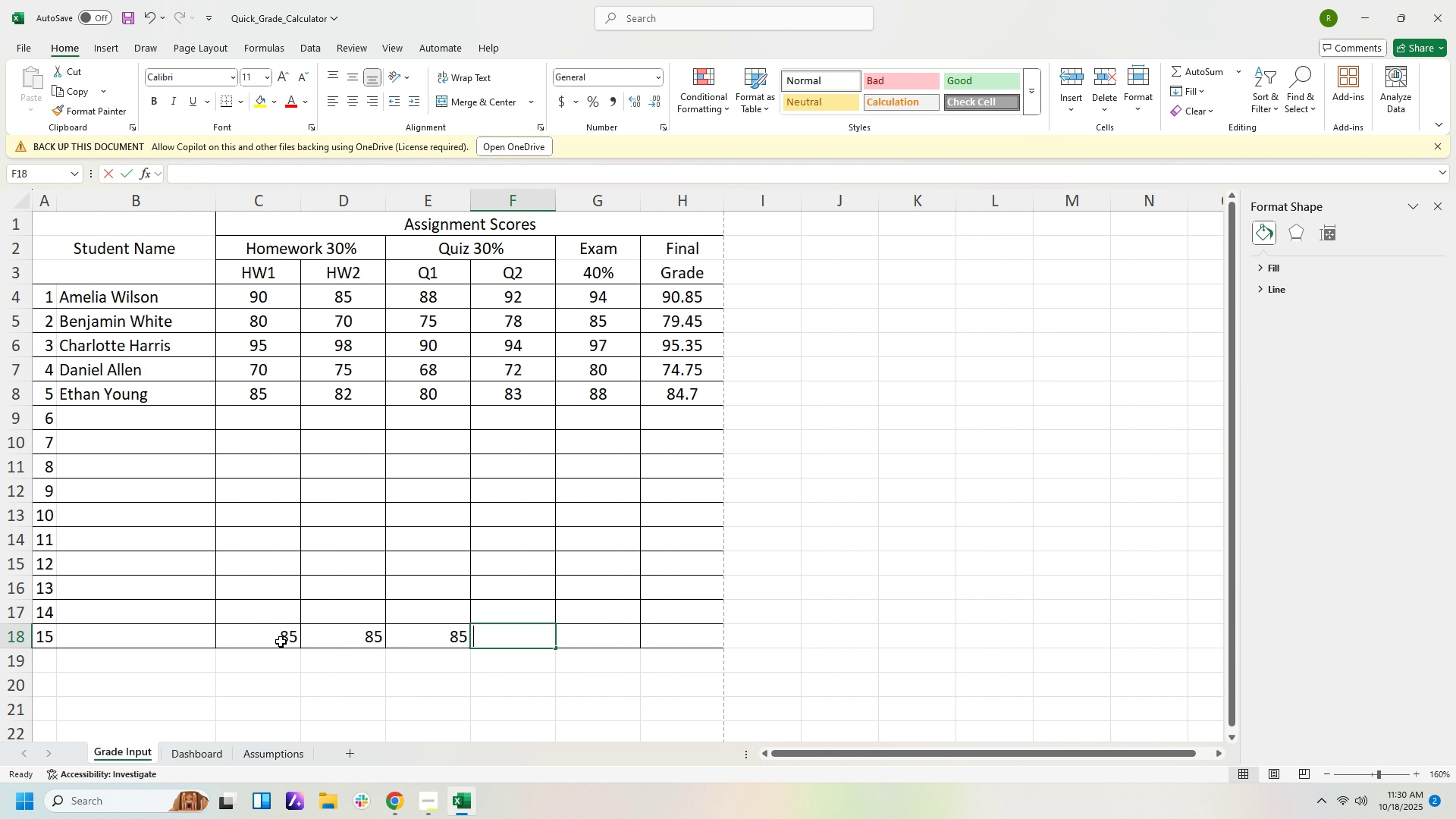 
key(Numpad8)
 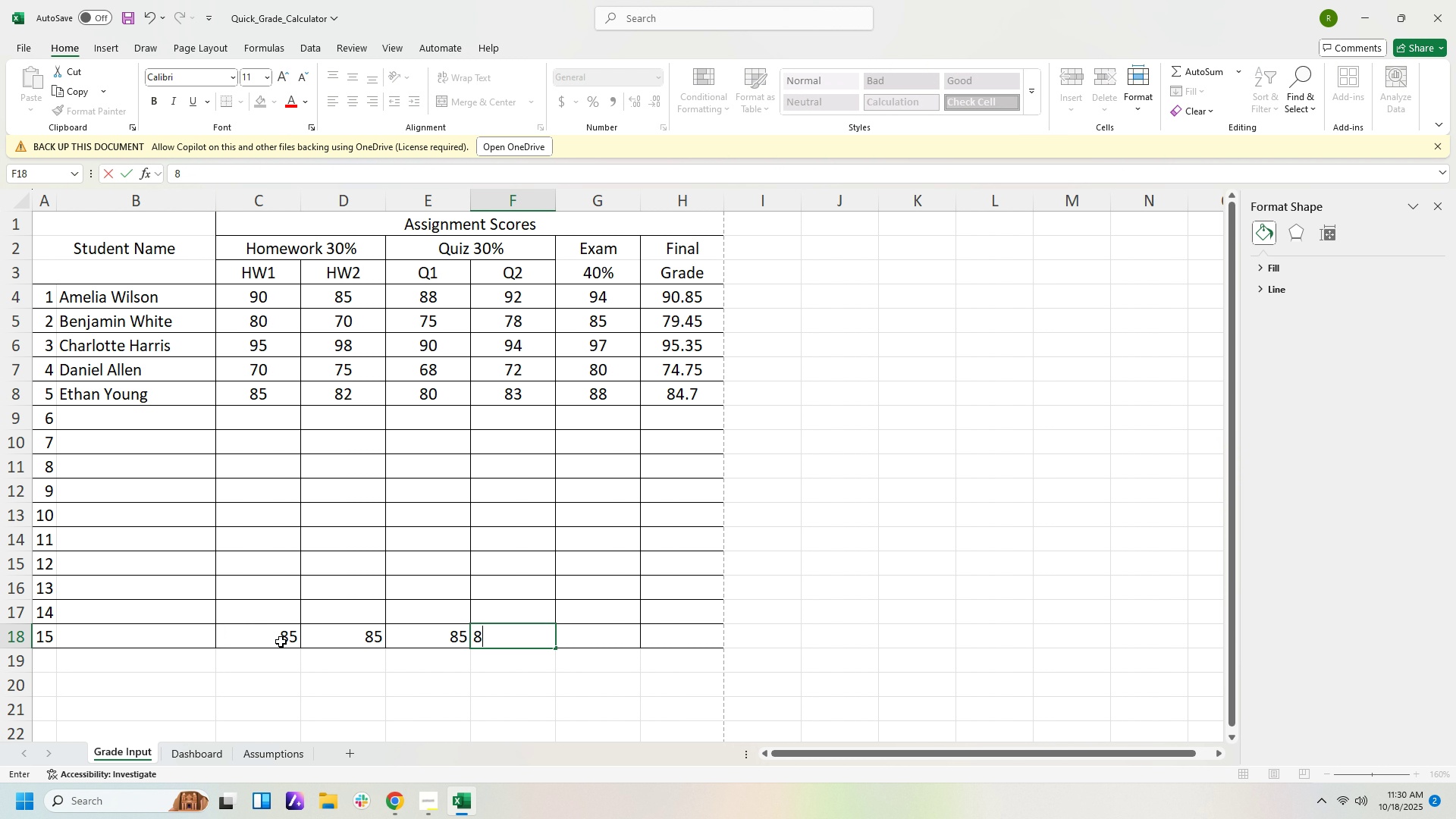 
key(Numpad5)
 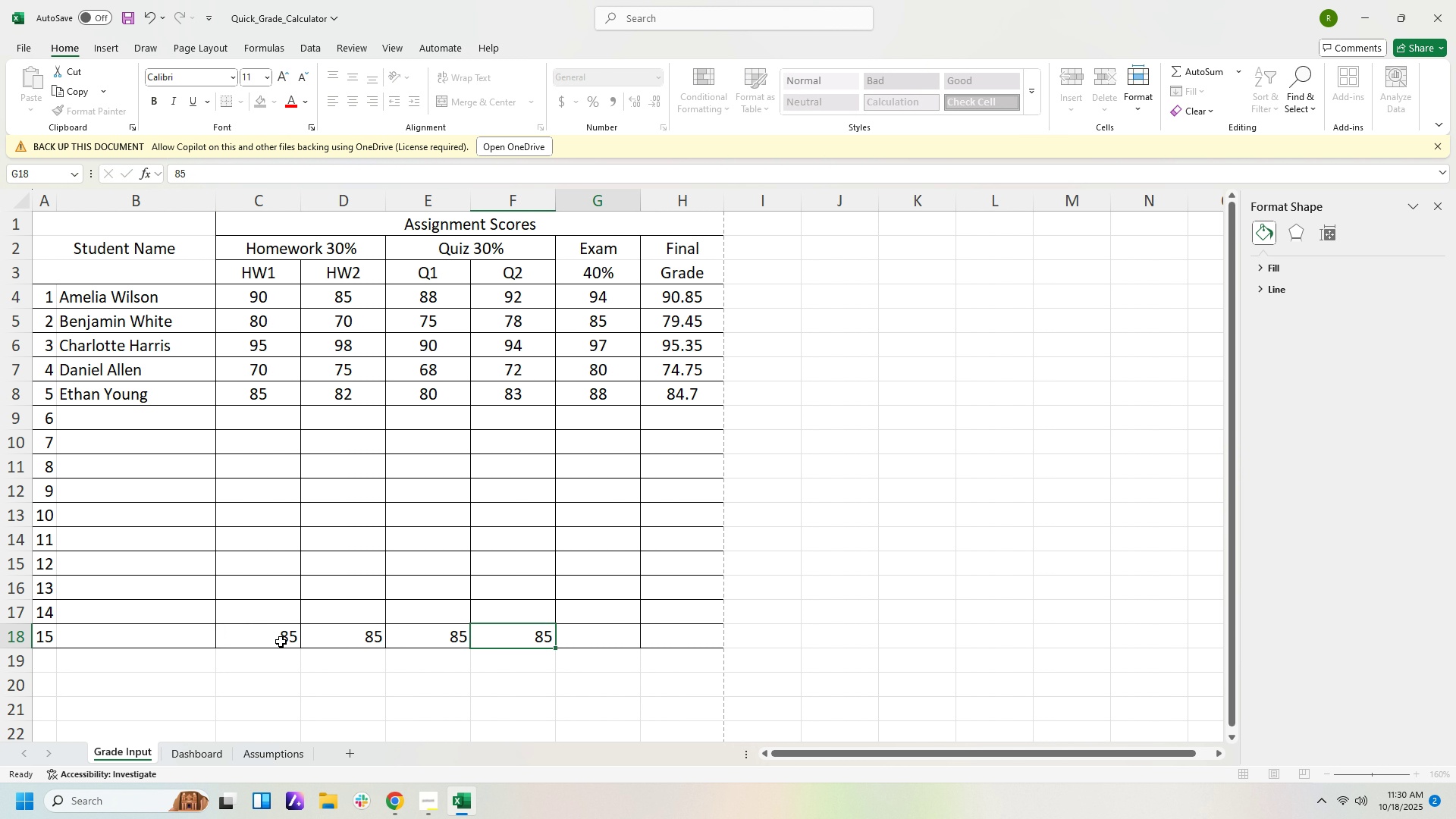 
key(ArrowRight)
 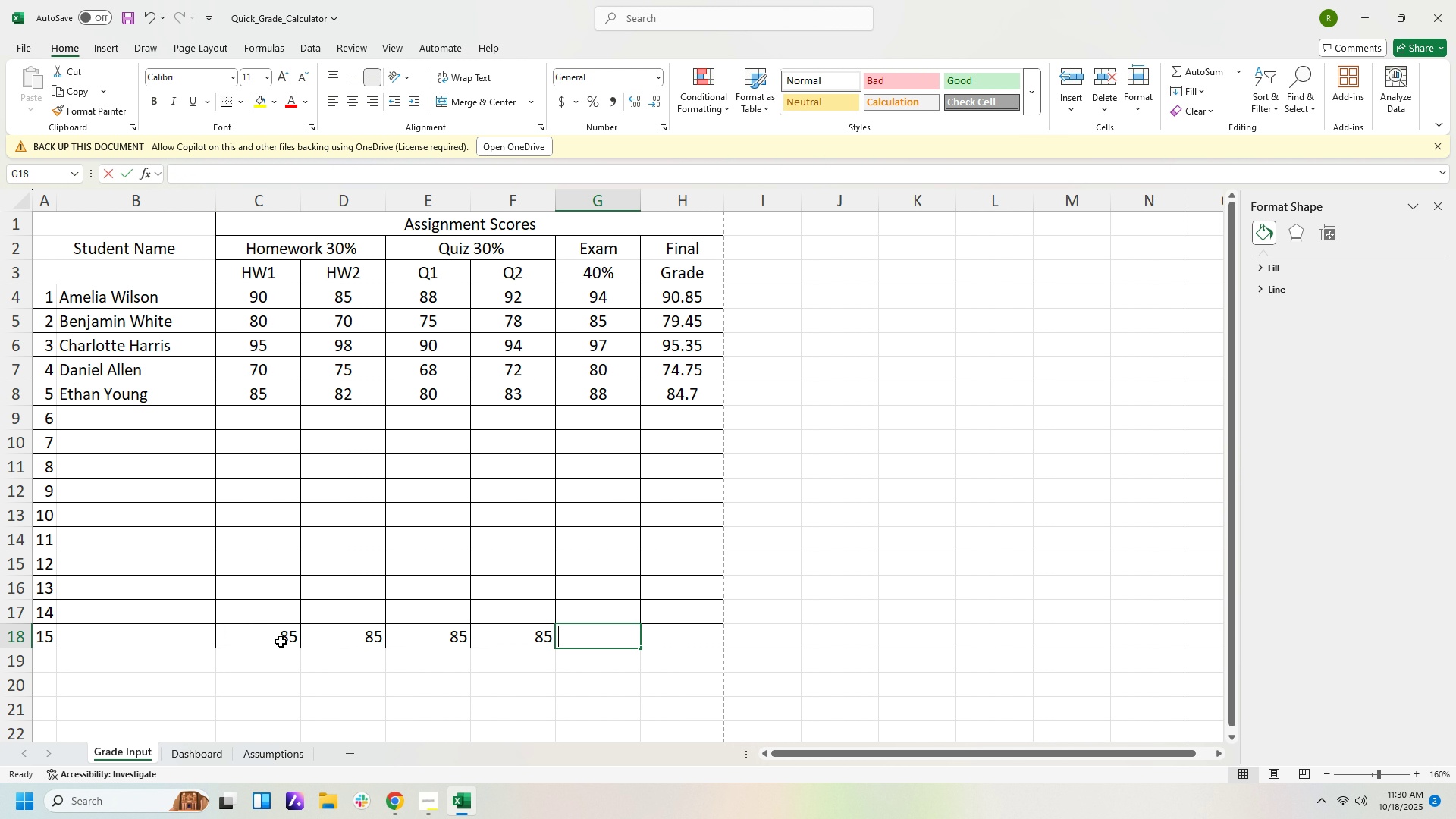 
key(Numpad8)
 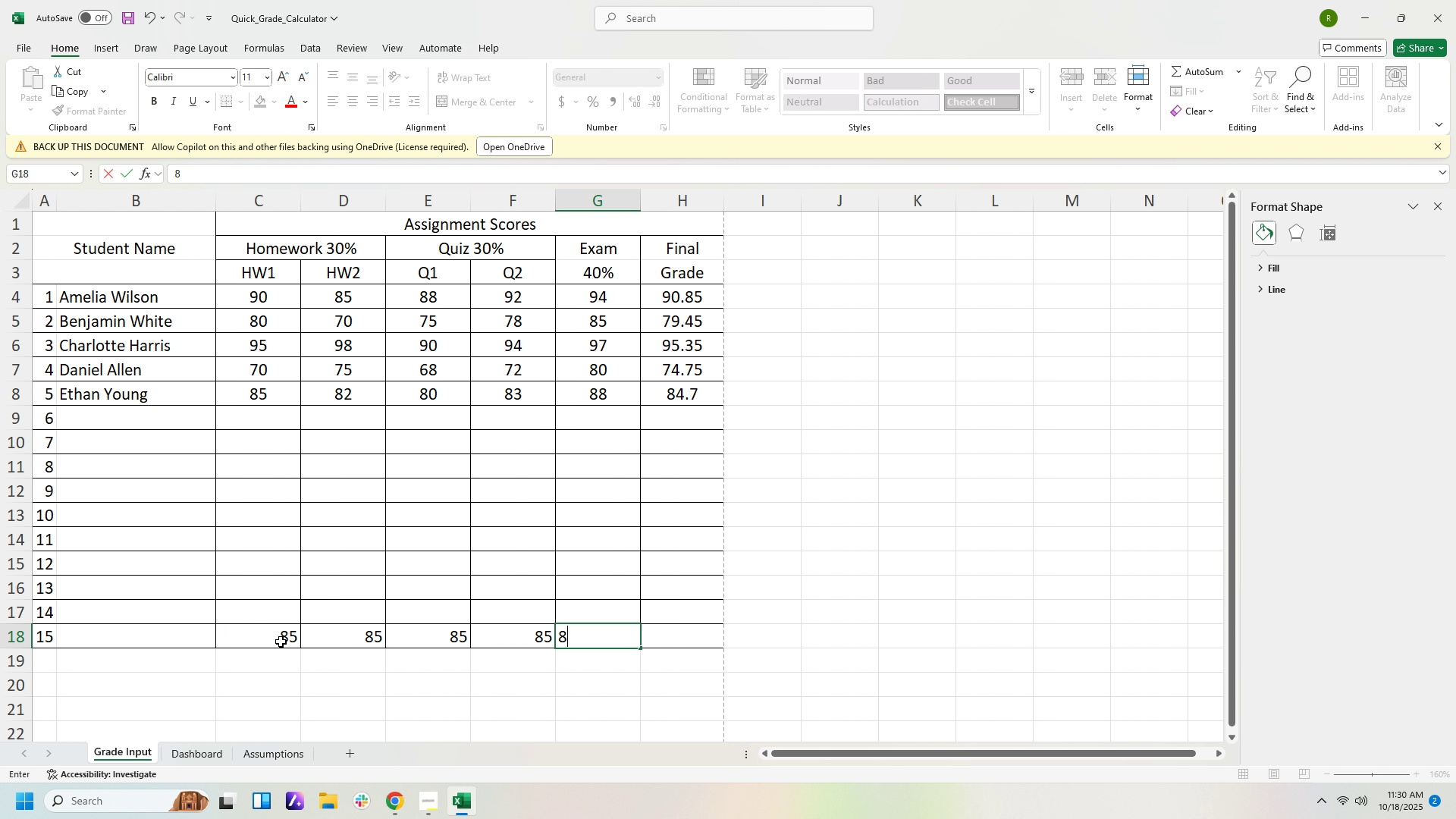 
key(Numpad5)
 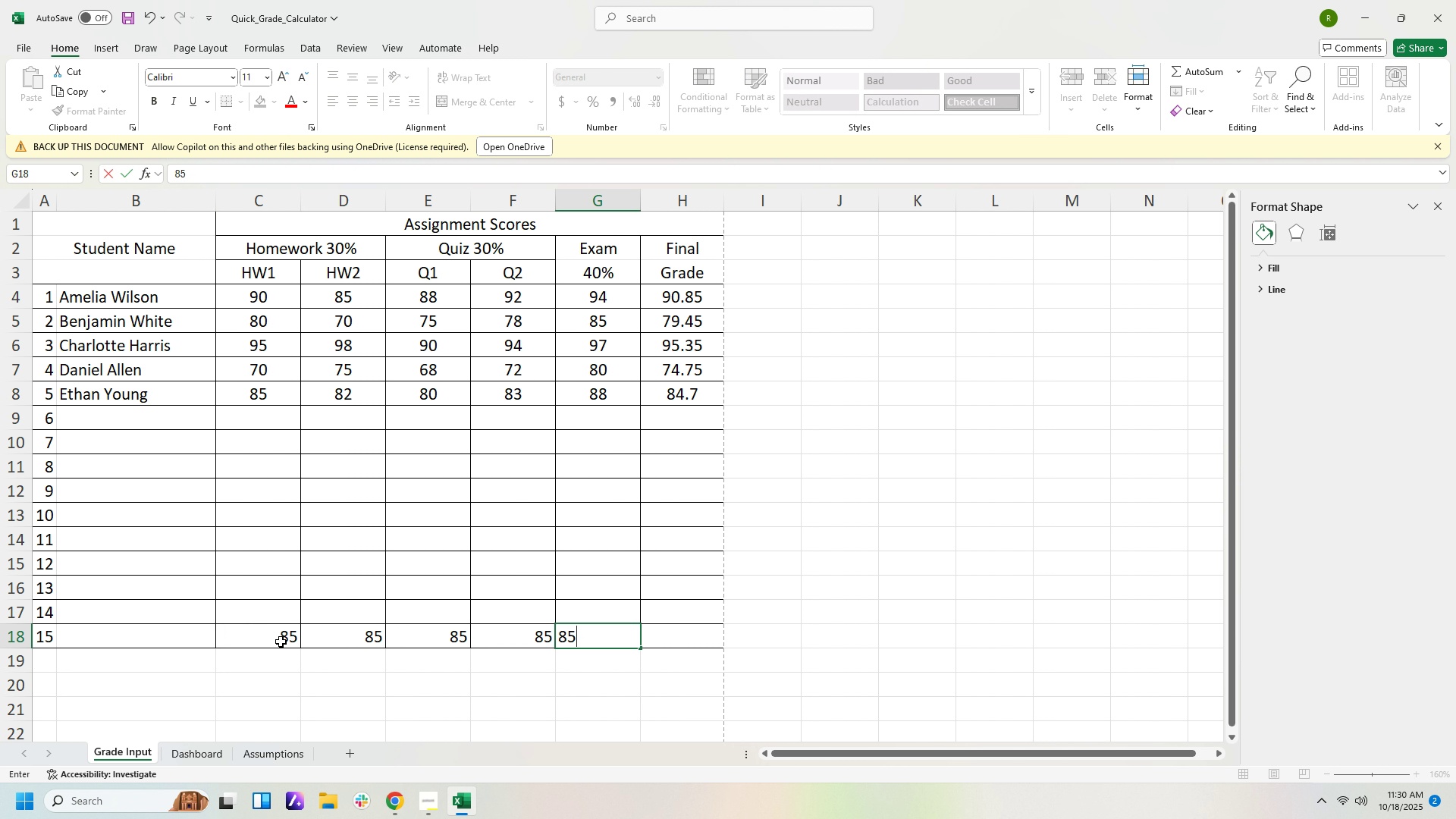 
key(ArrowRight)
 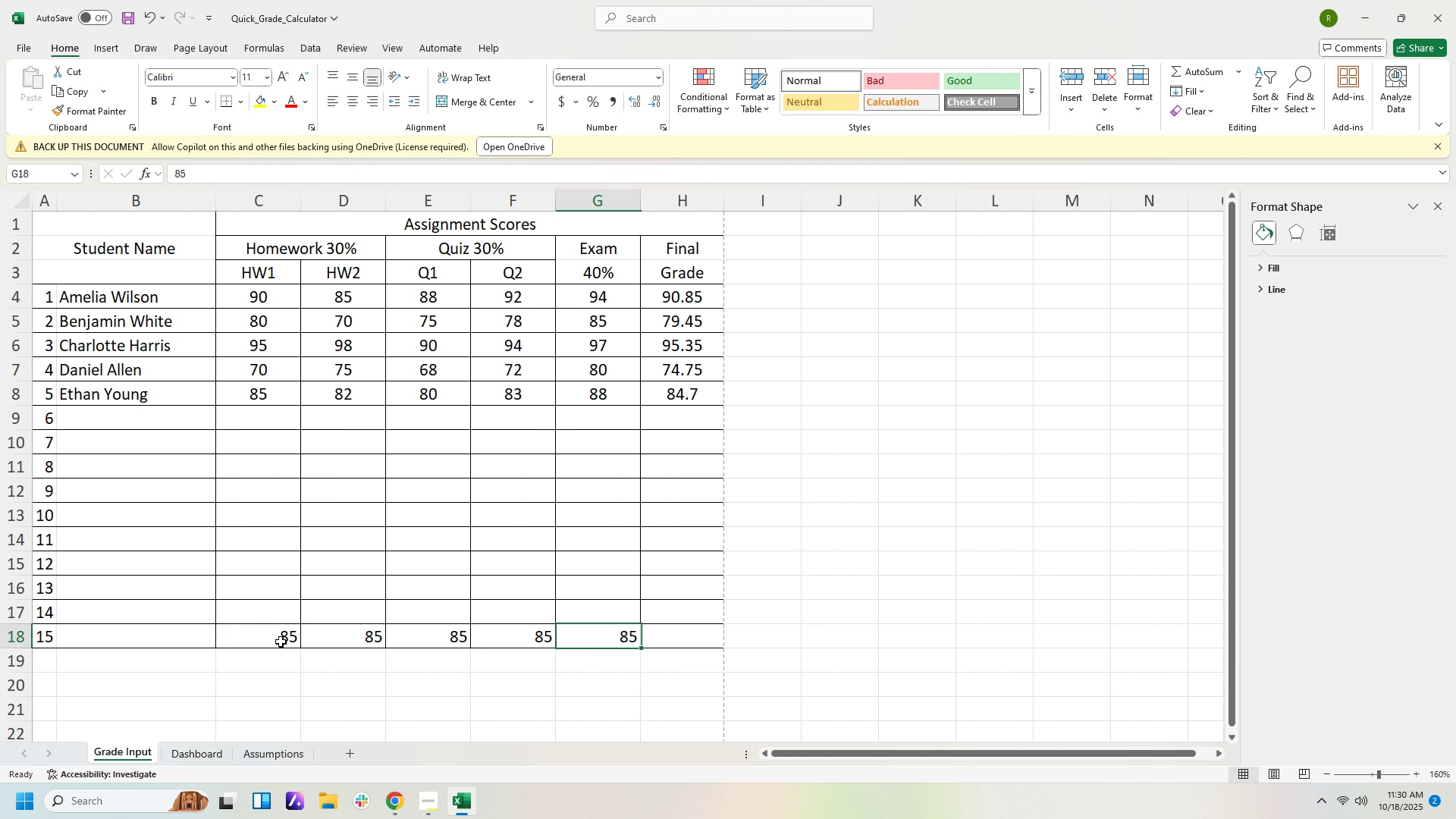 
key(ArrowLeft)
 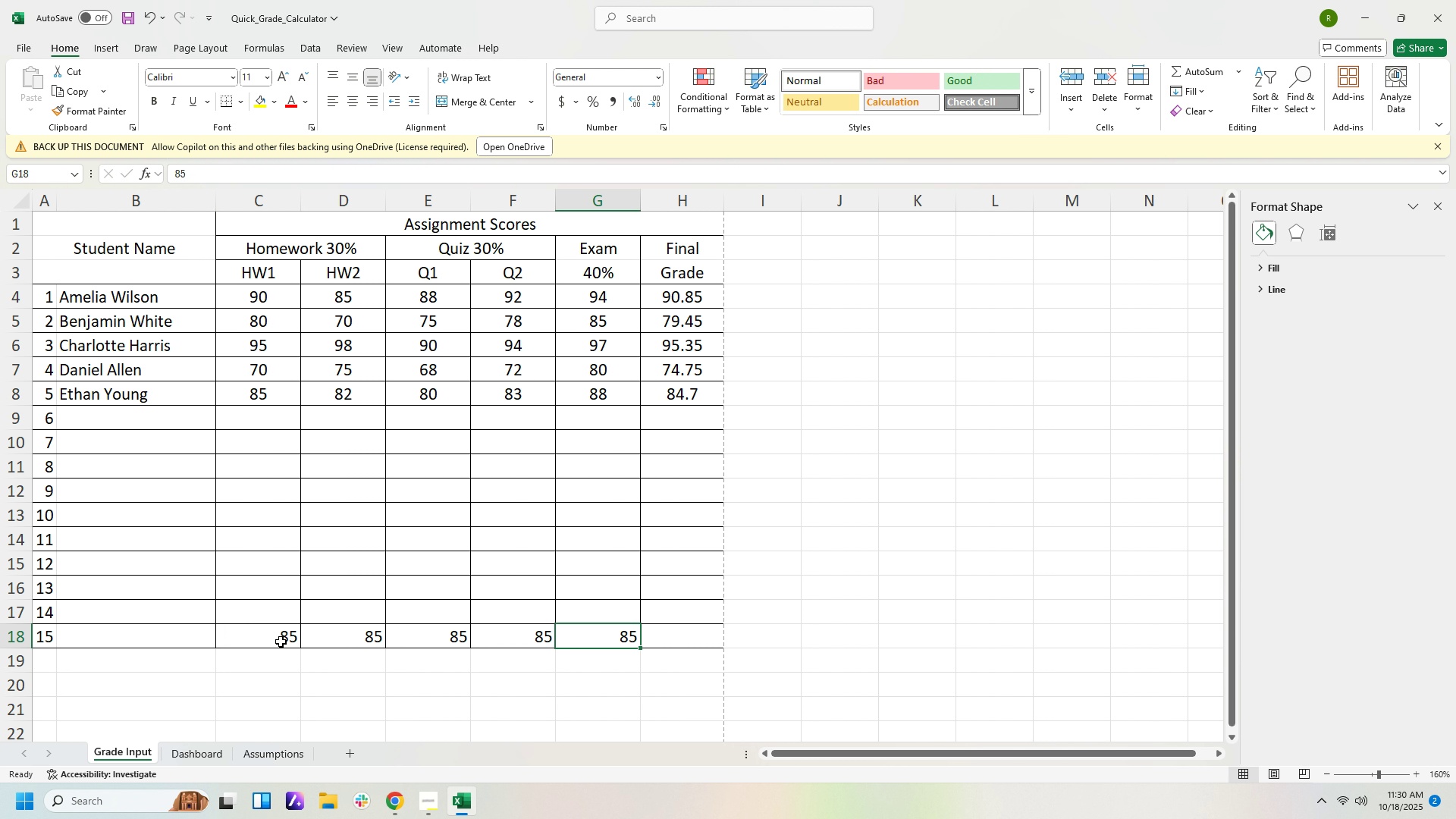 
key(ArrowLeft)
 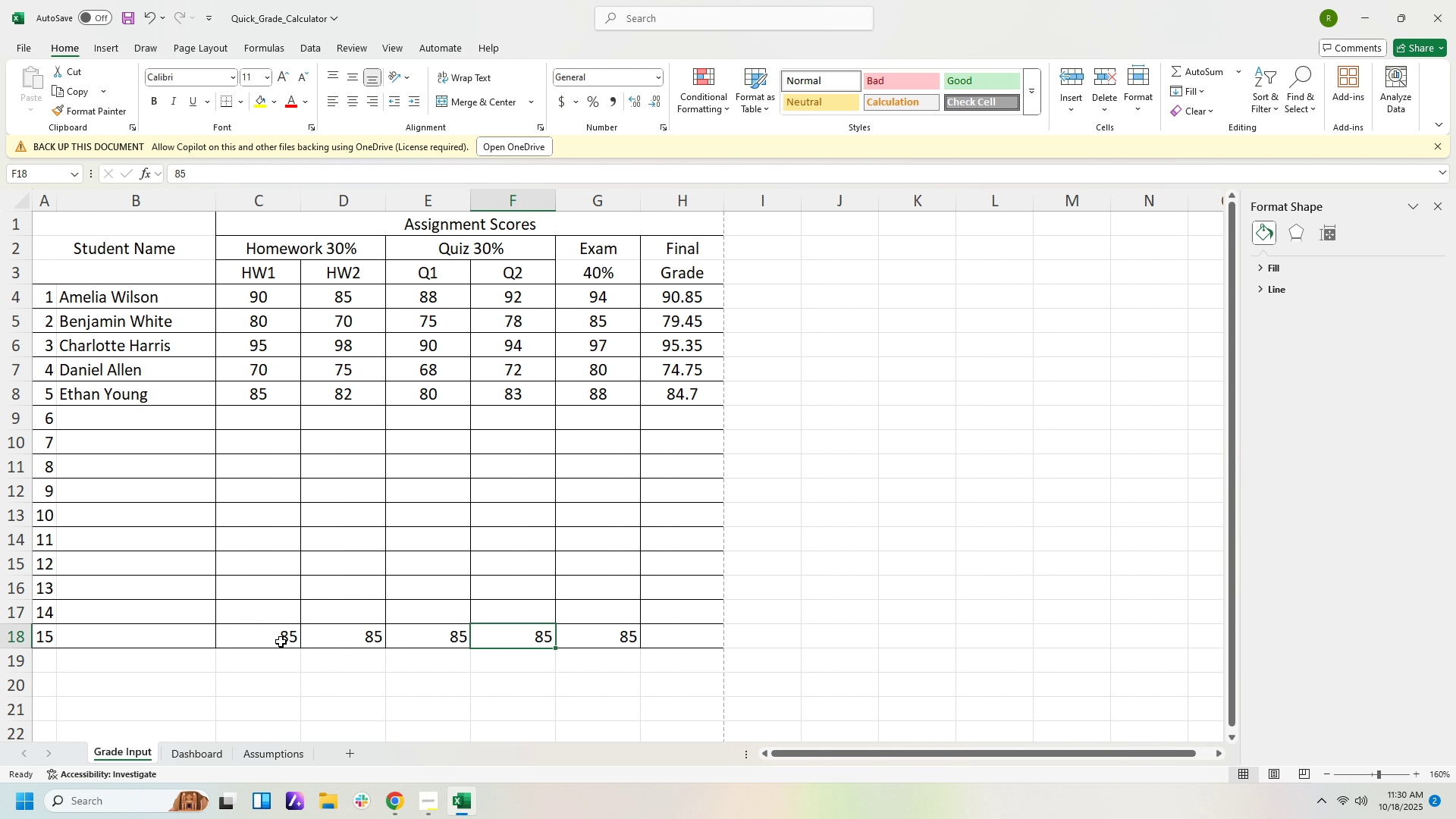 
key(ArrowLeft)
 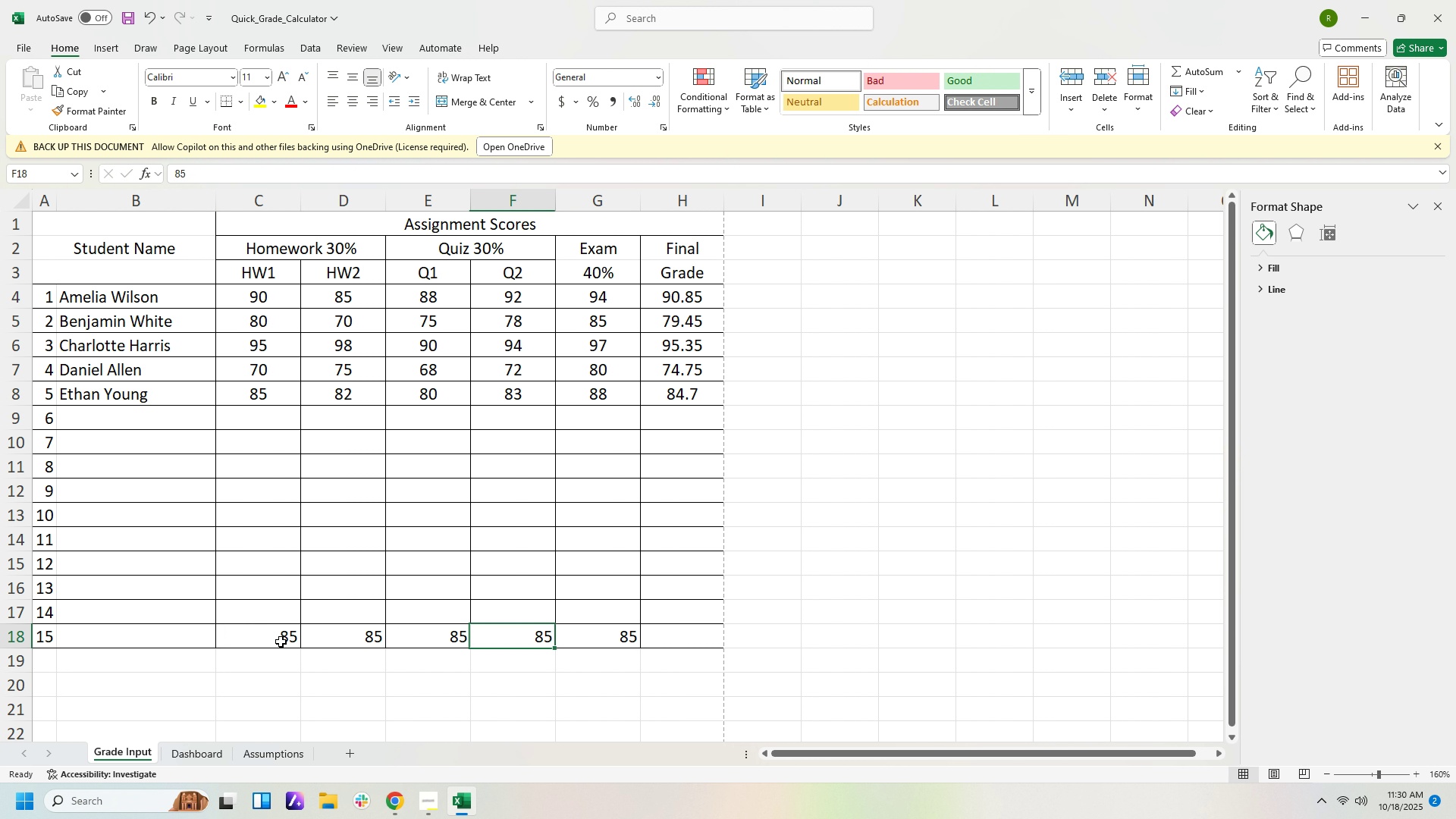 
key(ArrowRight)
 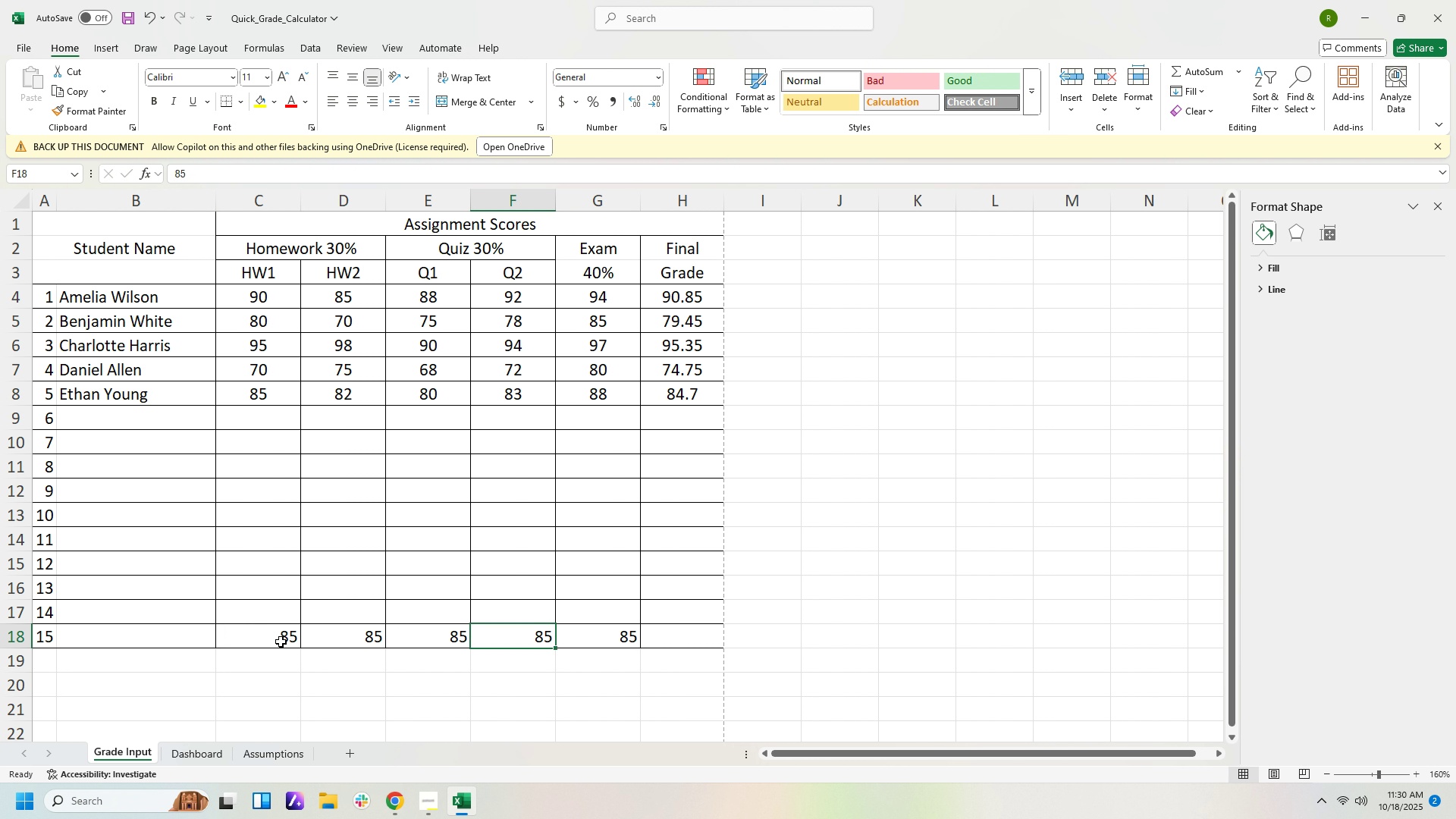 
key(ArrowRight)
 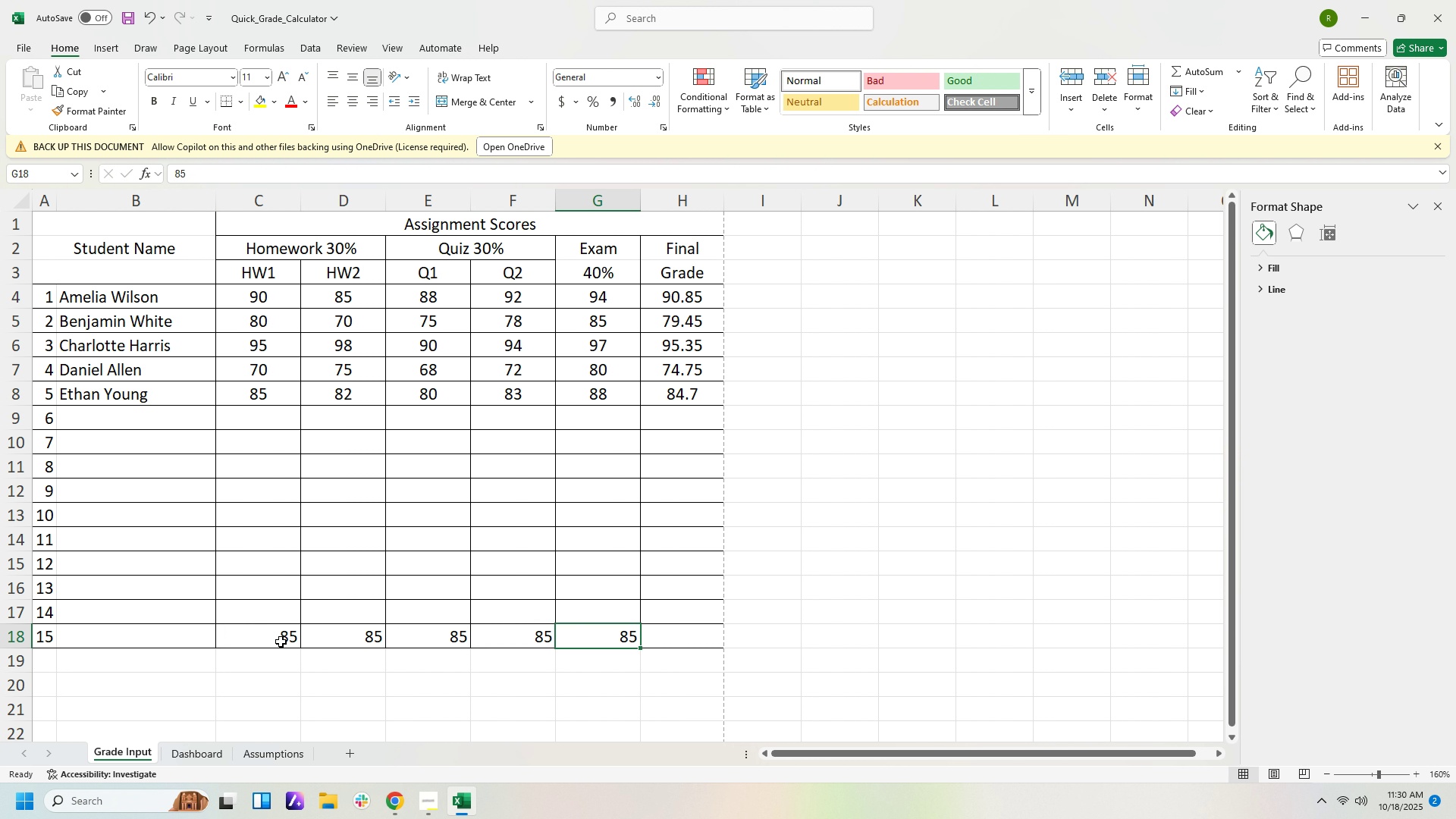 
key(ArrowRight)
 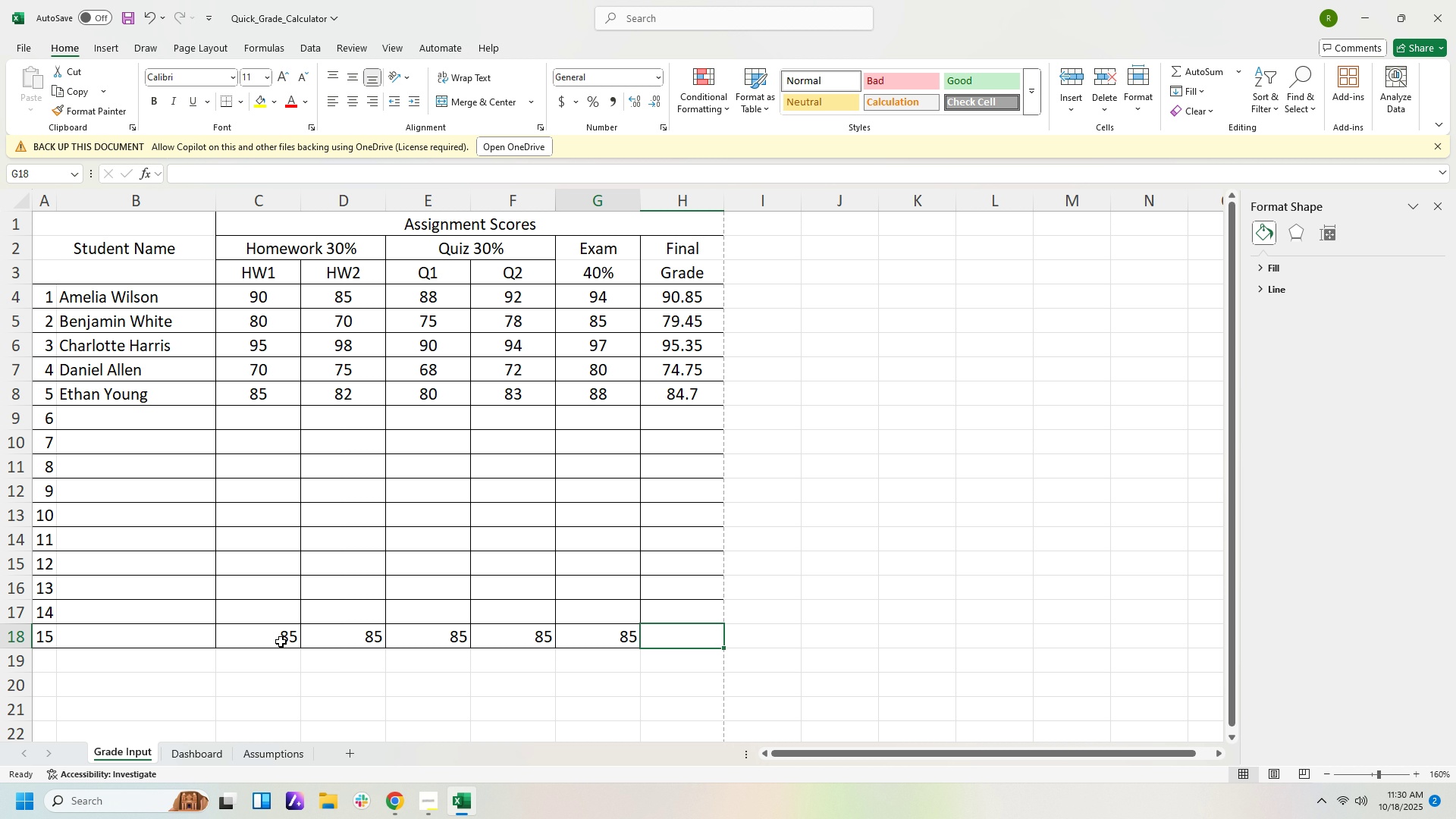 
key(ArrowLeft)
 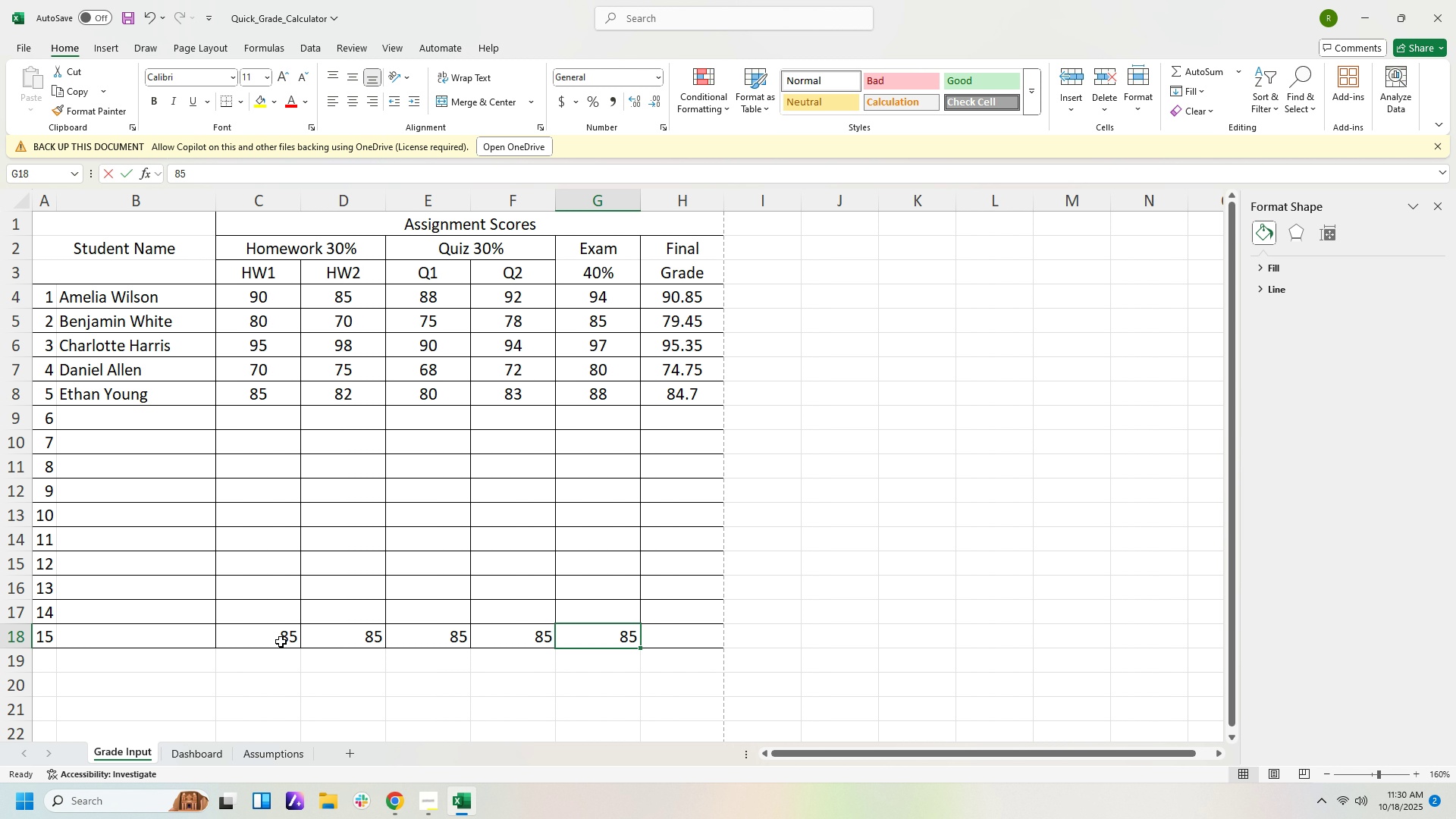 
key(Backspace)
 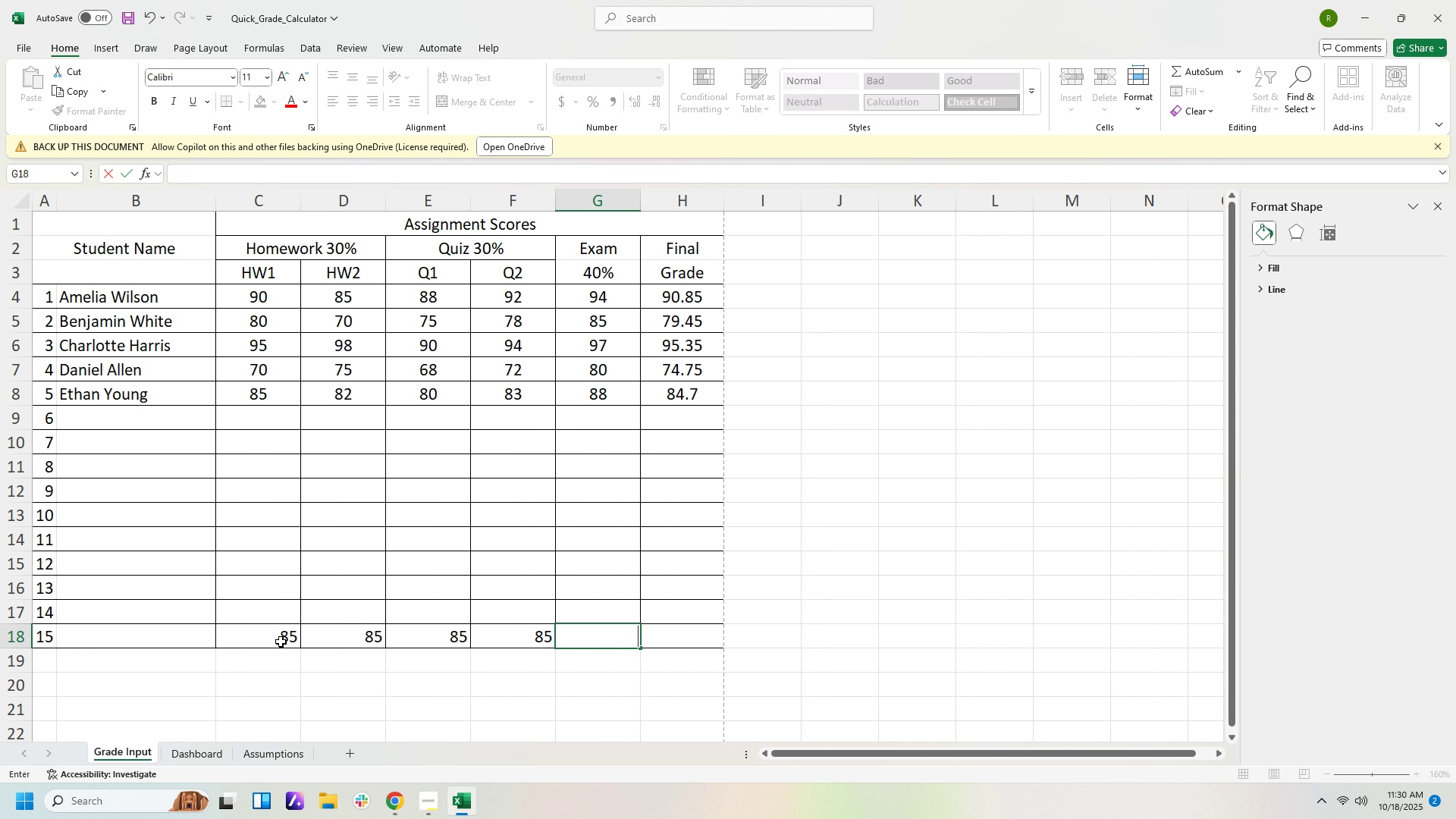 
key(ArrowLeft)
 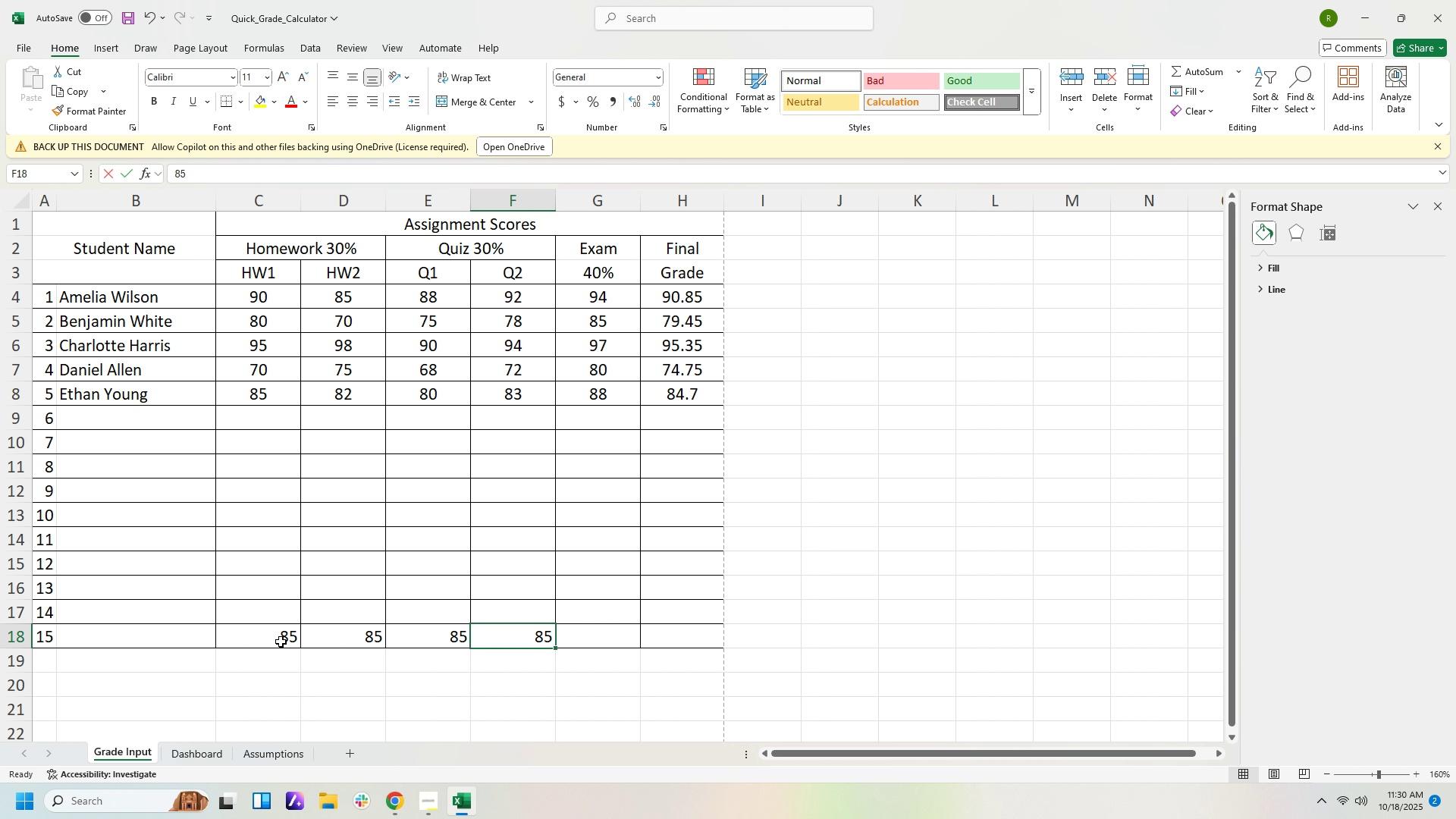 
key(Backspace)
 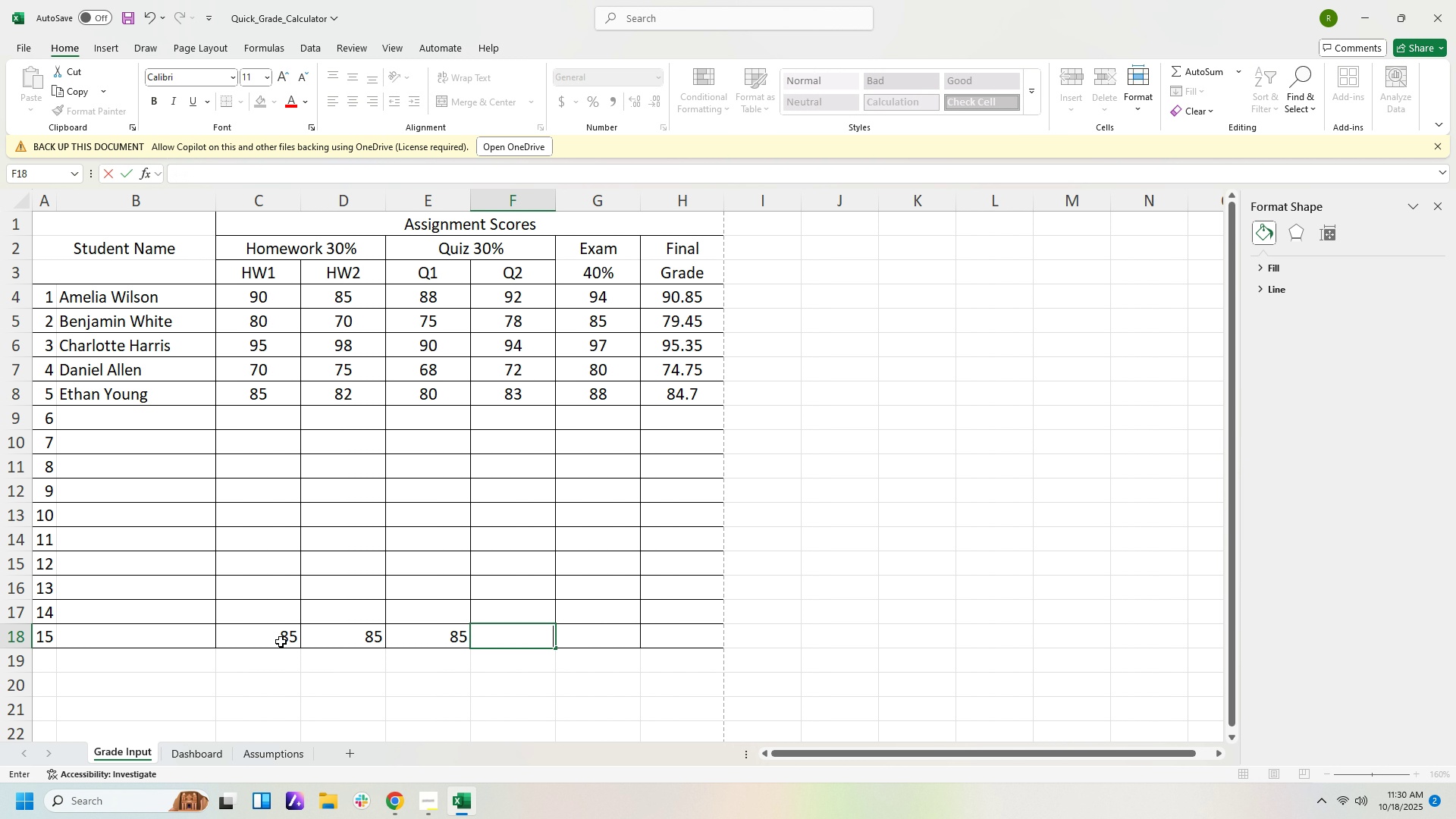 
key(ArrowLeft)
 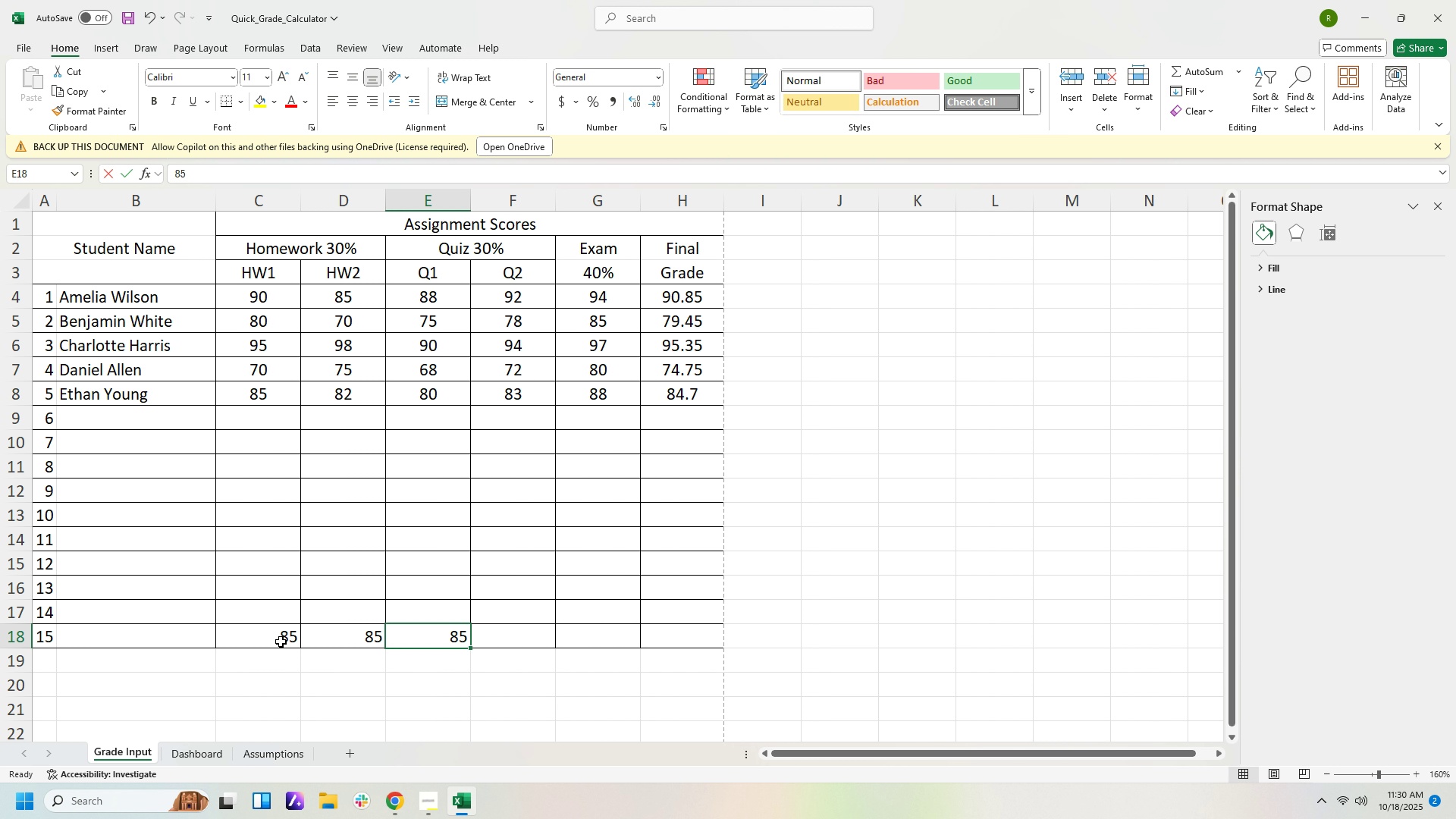 
key(Backspace)
 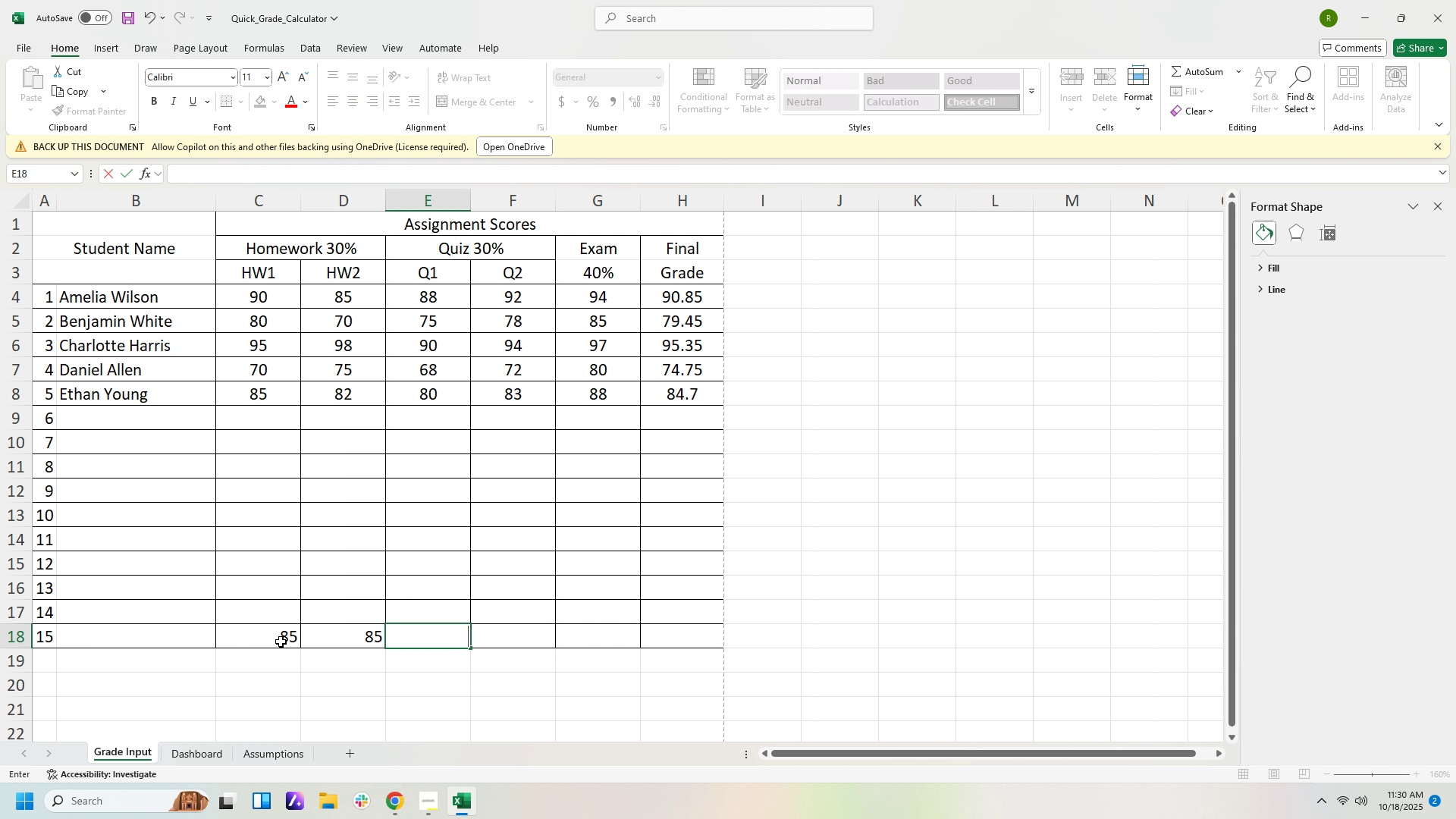 
key(ArrowLeft)
 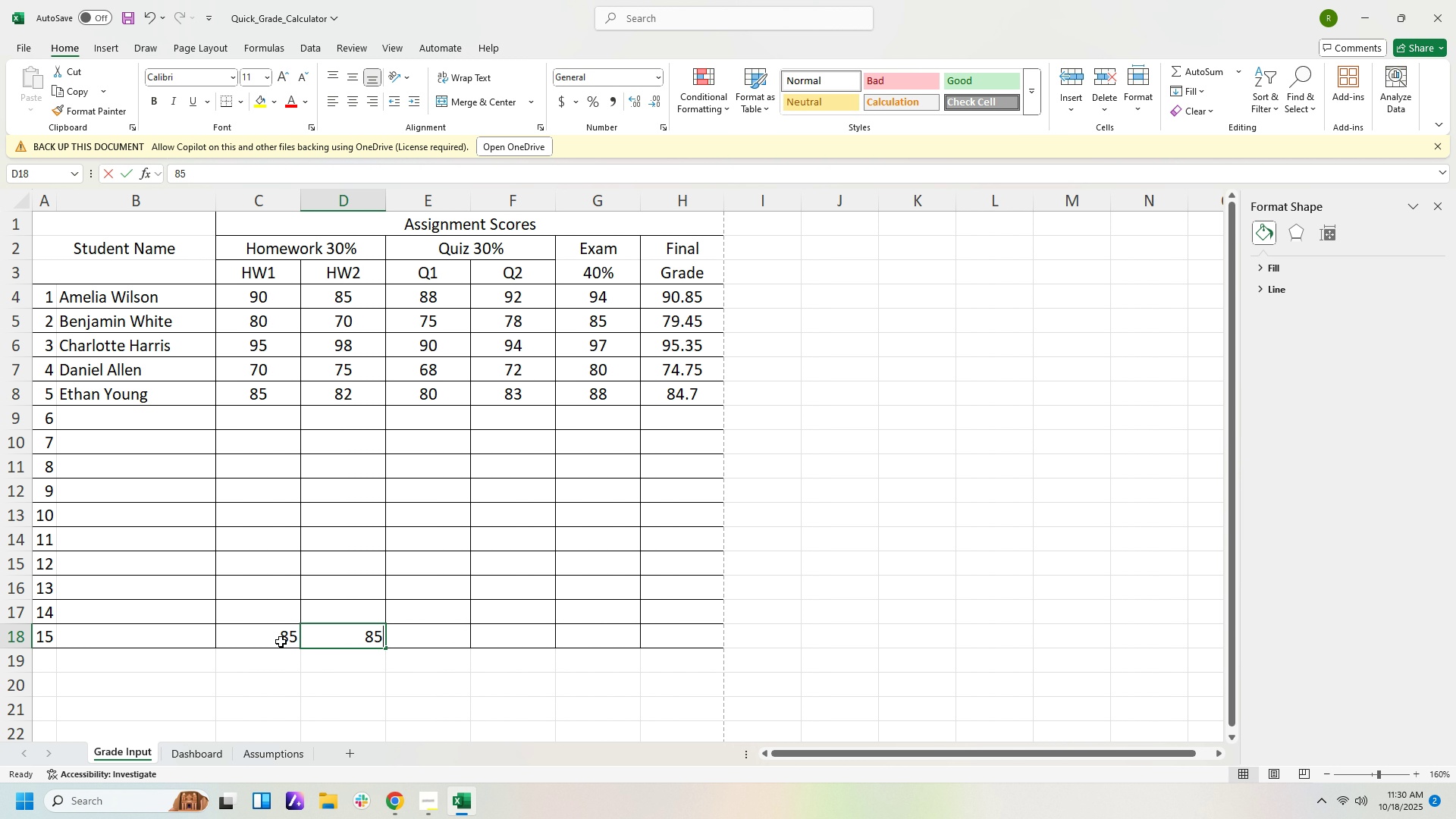 
key(Backspace)
 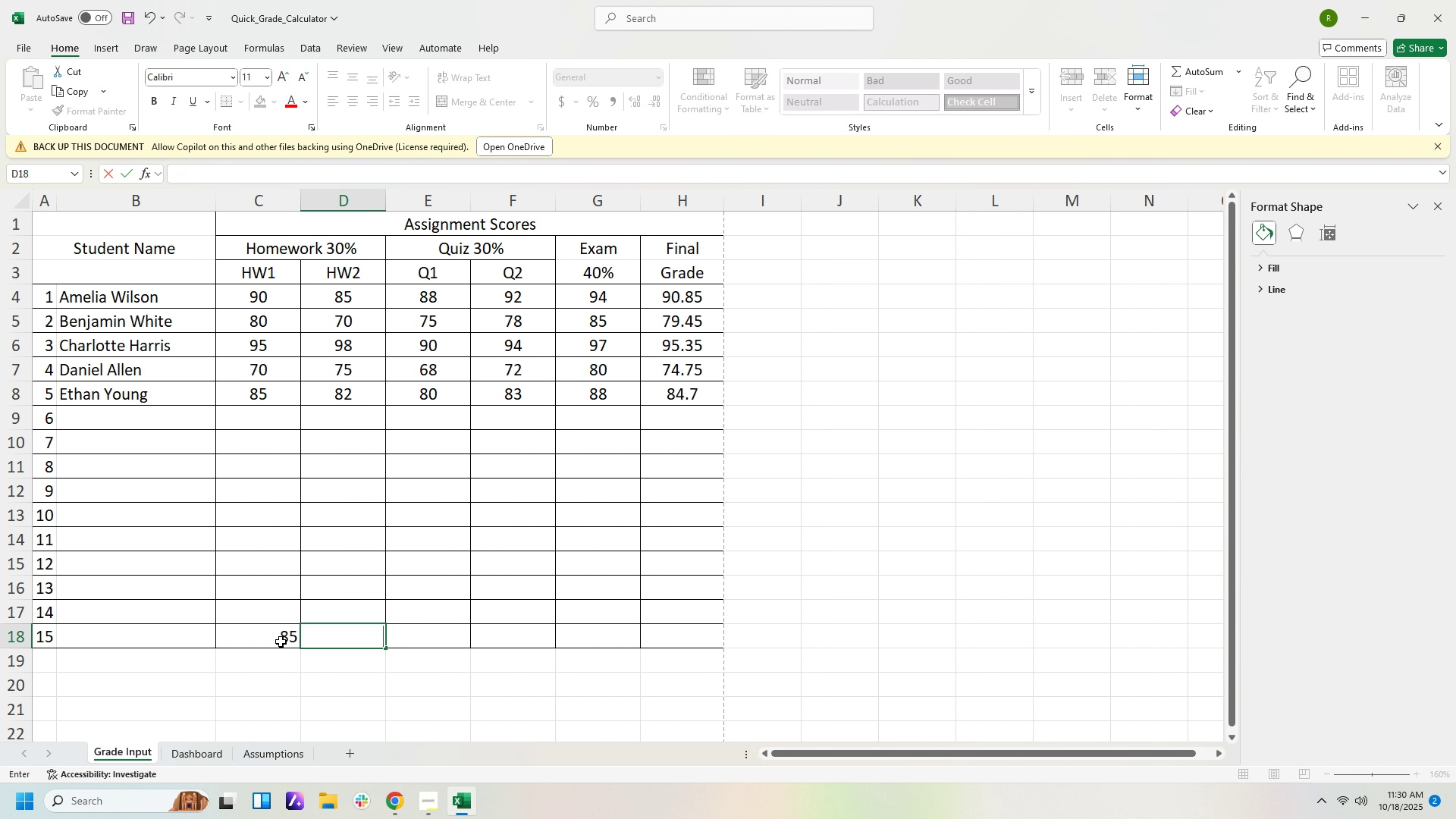 
key(ArrowLeft)
 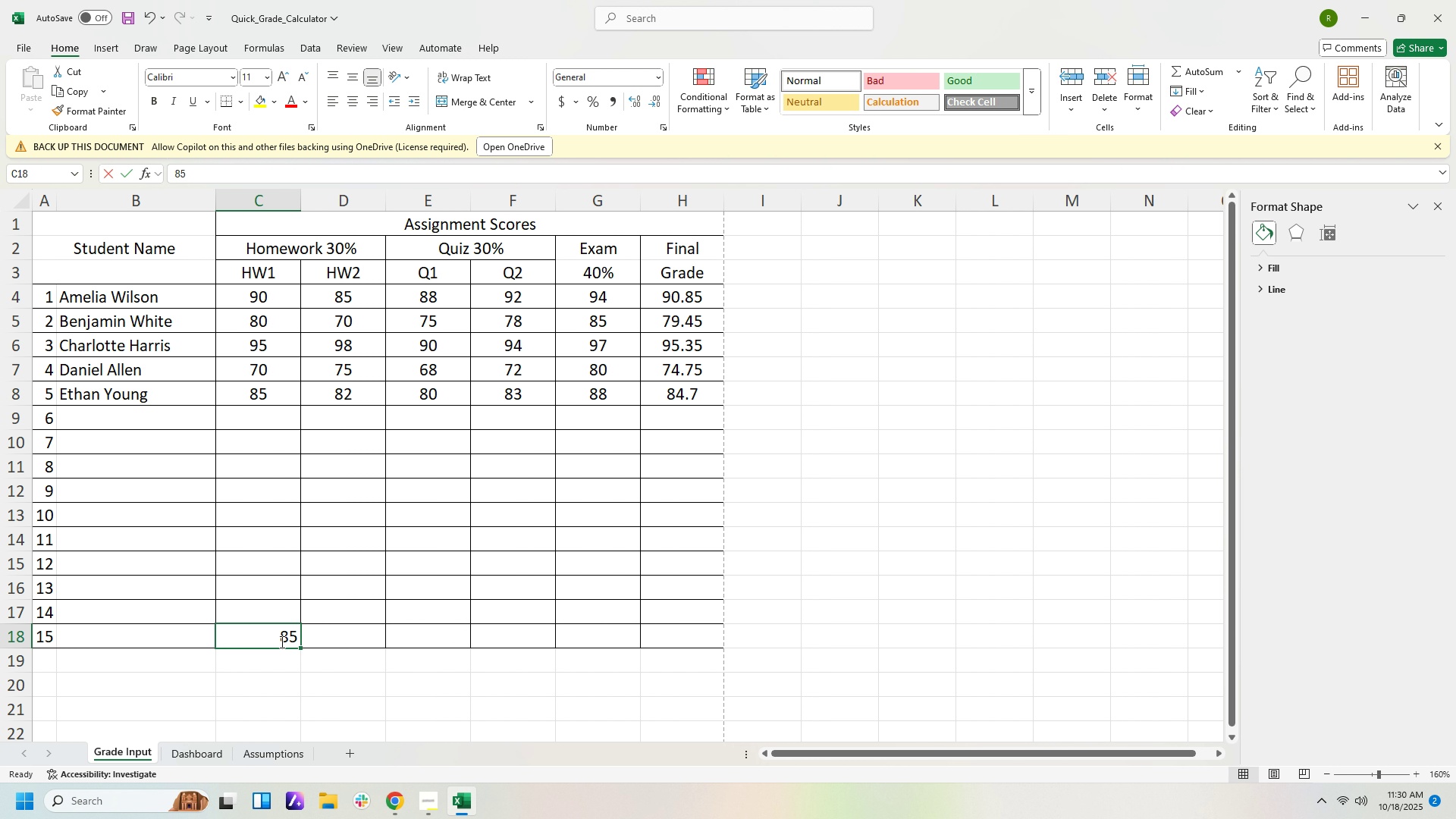 
key(Backspace)
 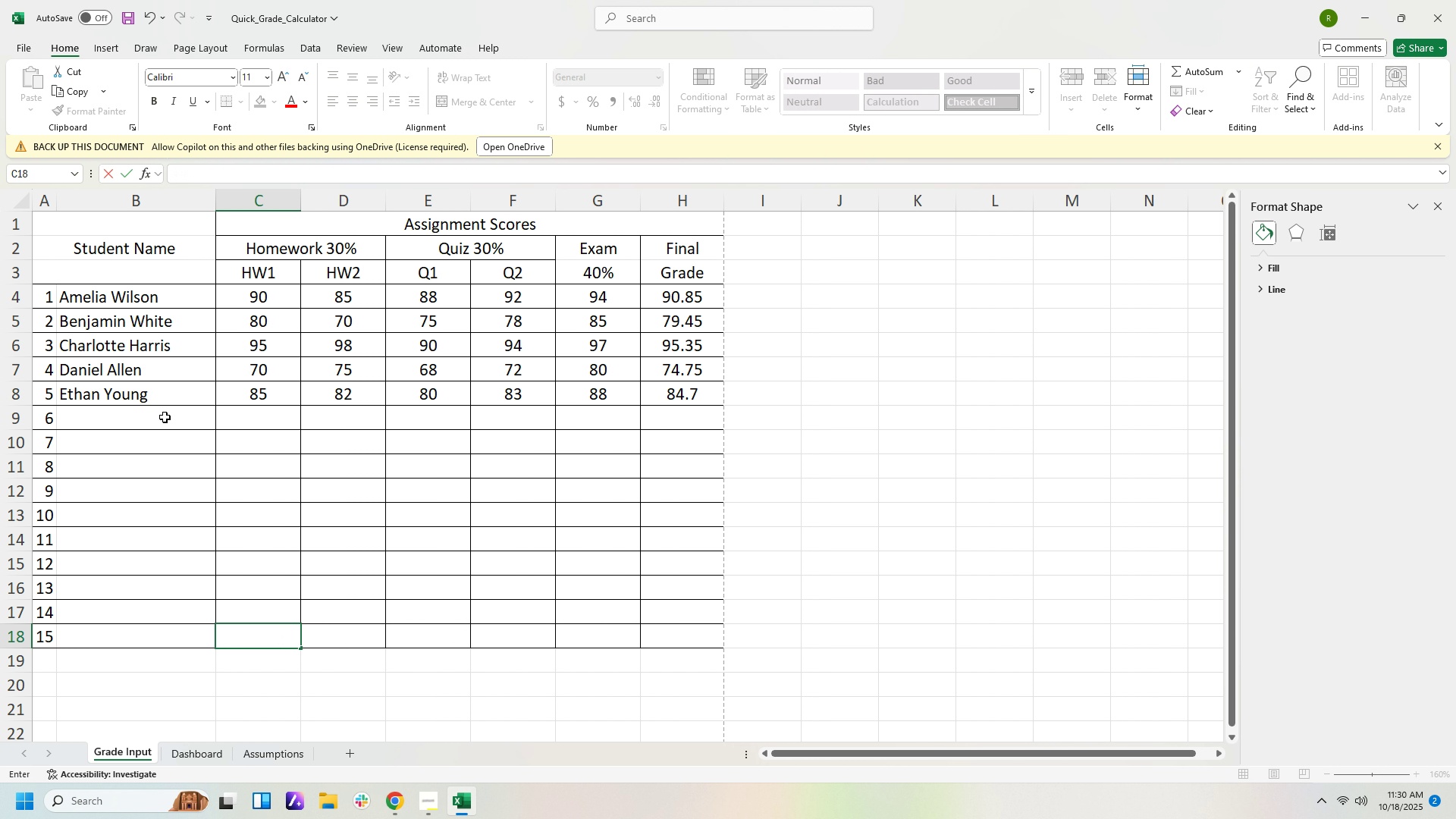 
wait(6.13)
 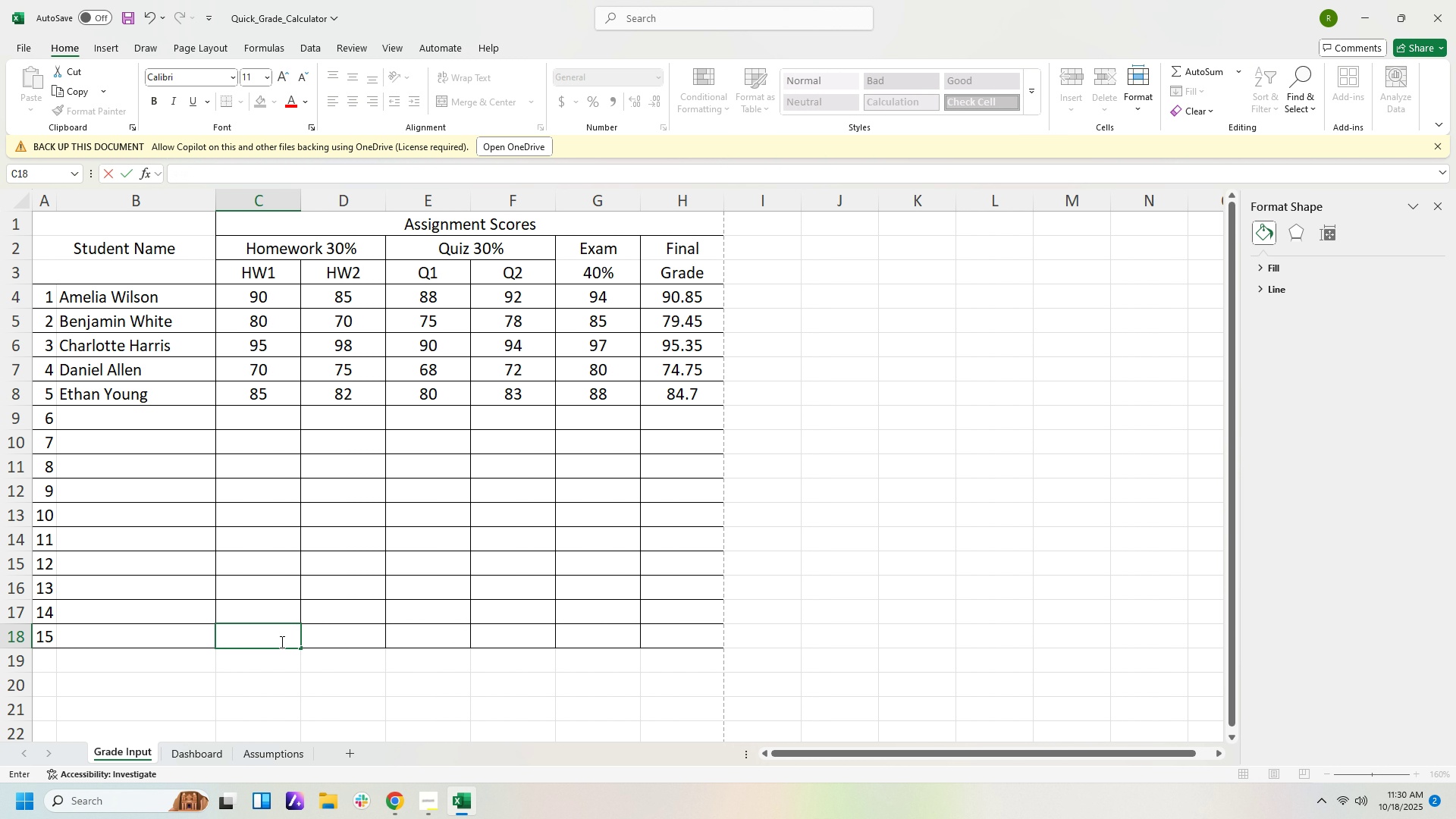 
left_click_drag(start_coordinate=[233, 417], to_coordinate=[677, 630])
 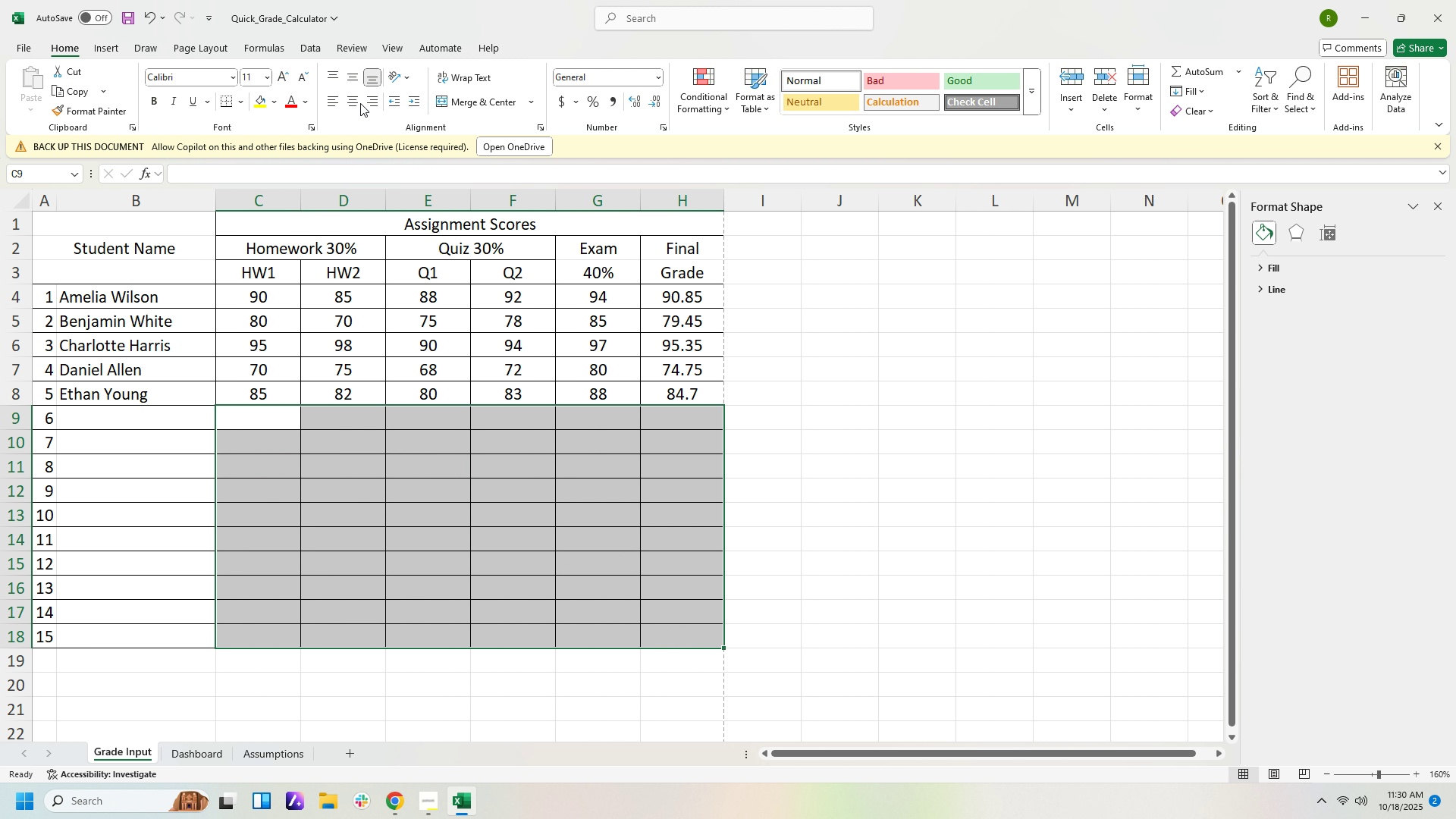 
left_click([350, 101])
 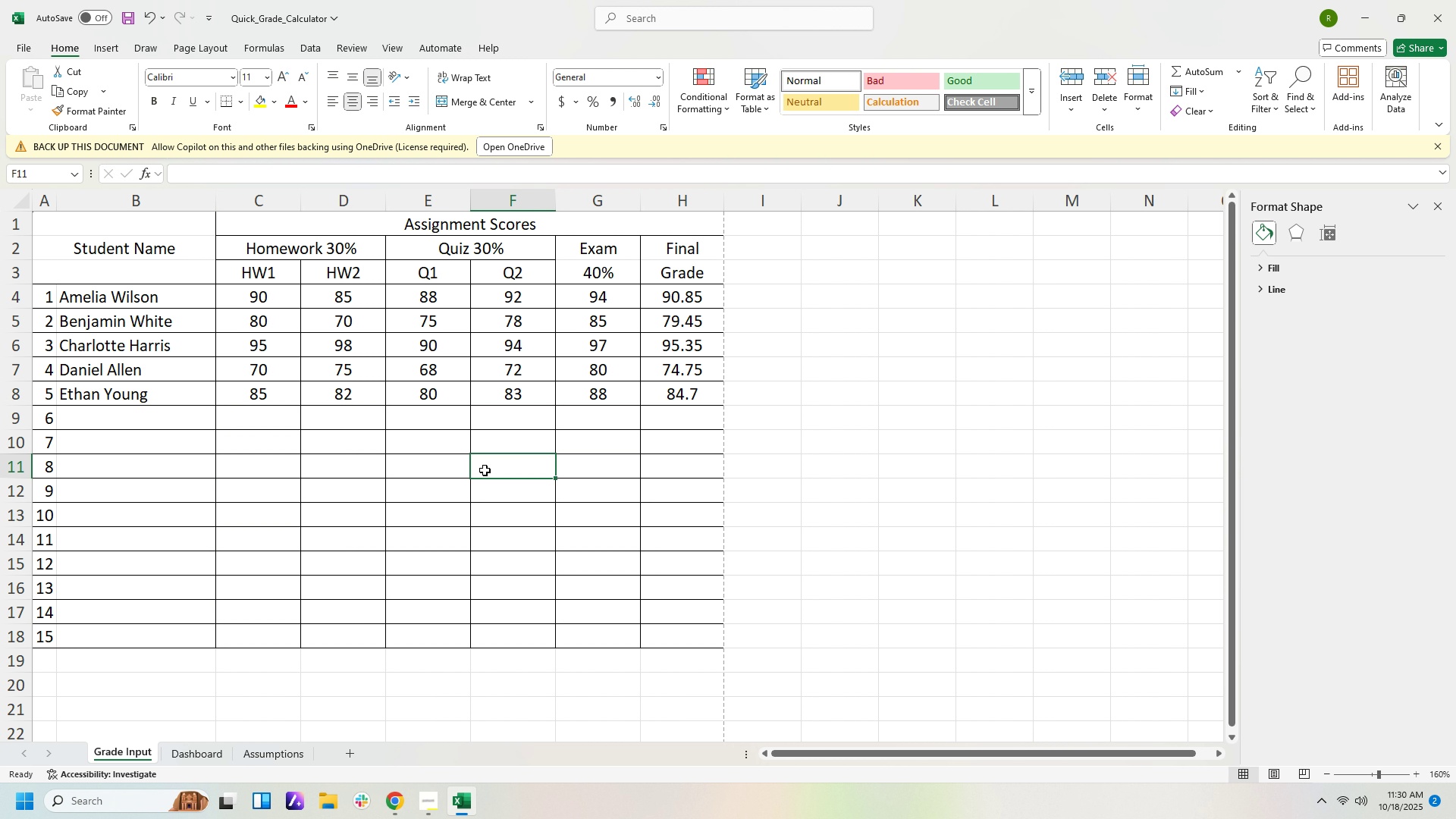 
left_click([485, 470])
 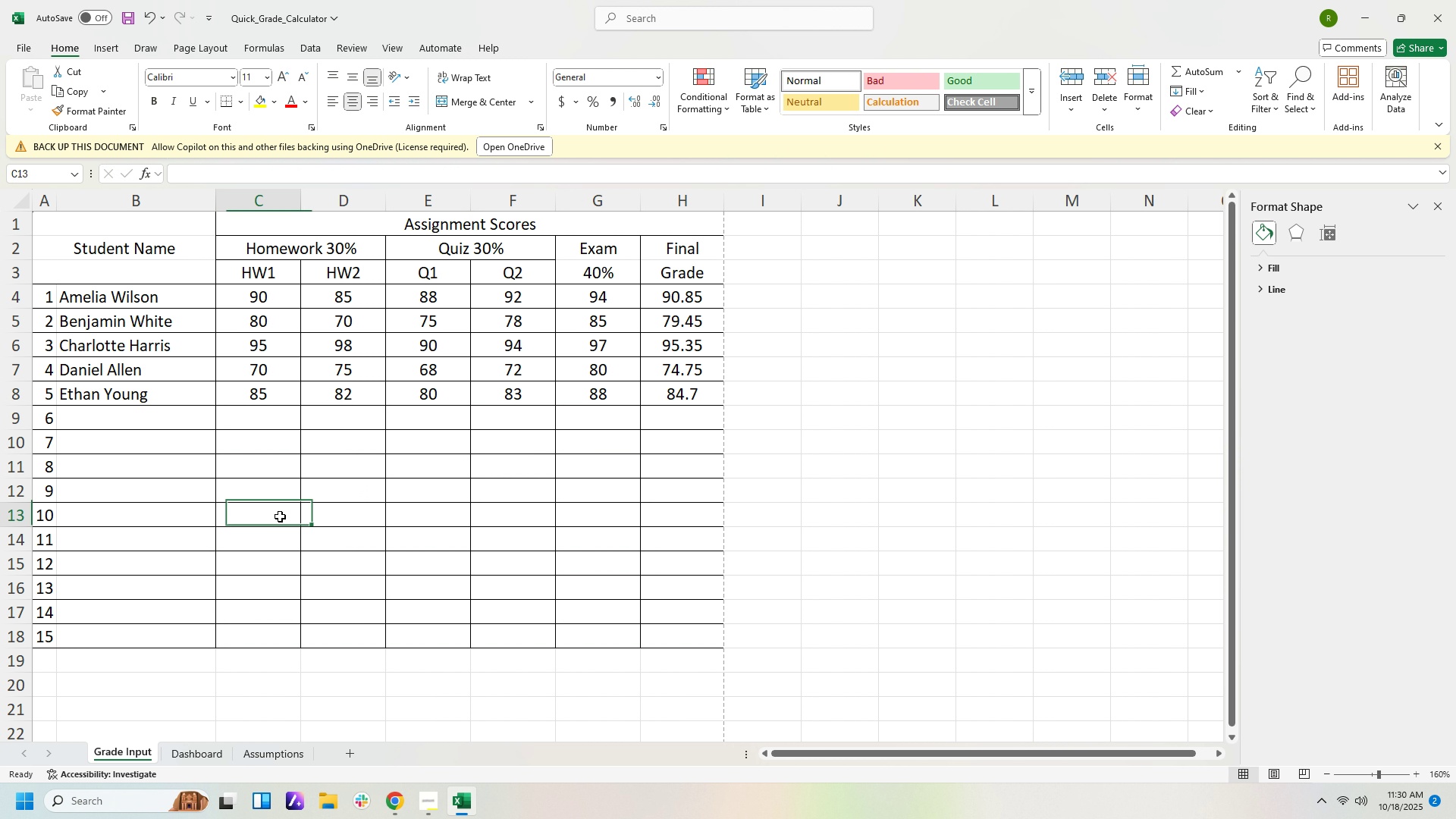 
left_click([280, 516])
 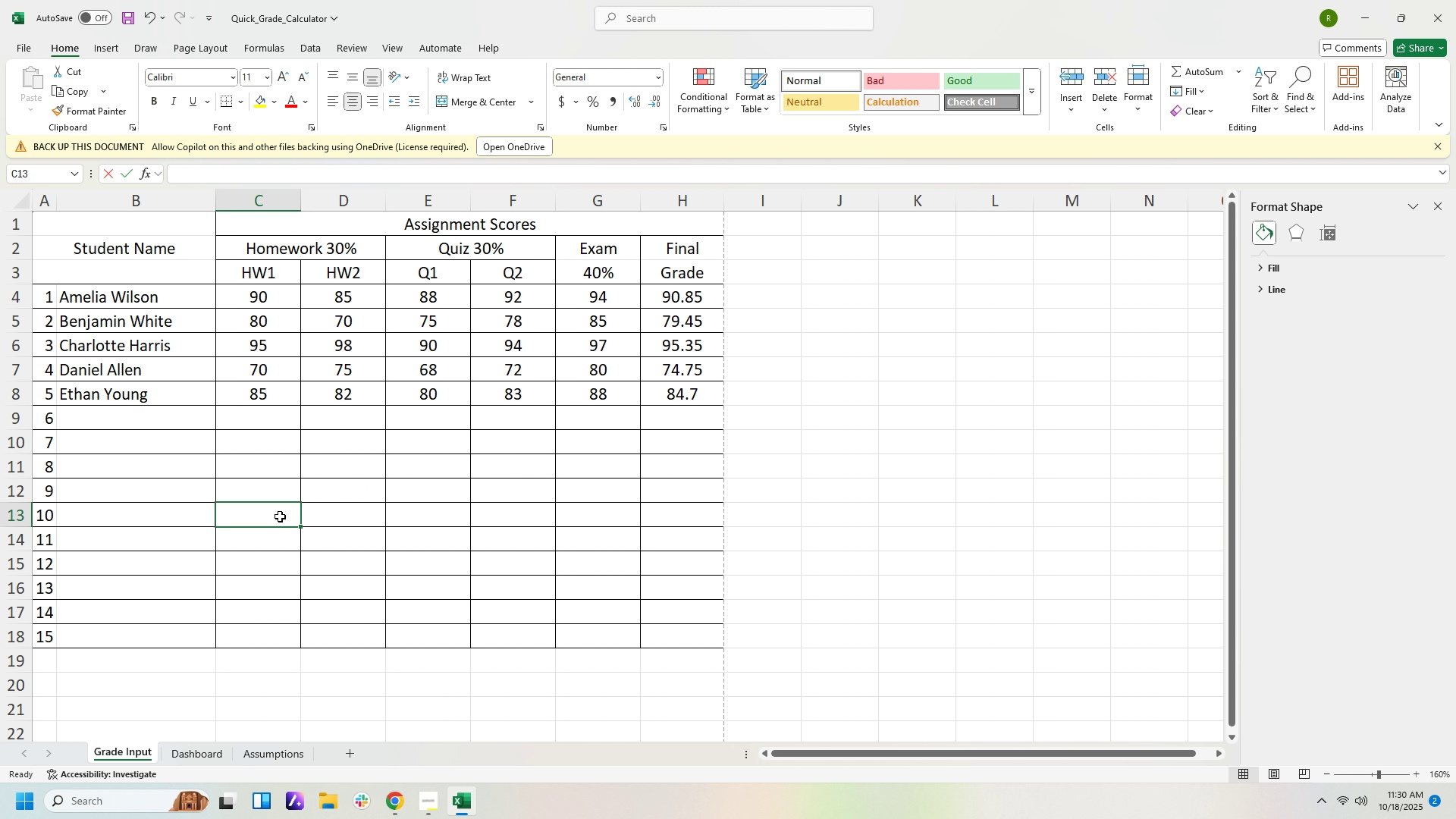 
key(Numpad8)
 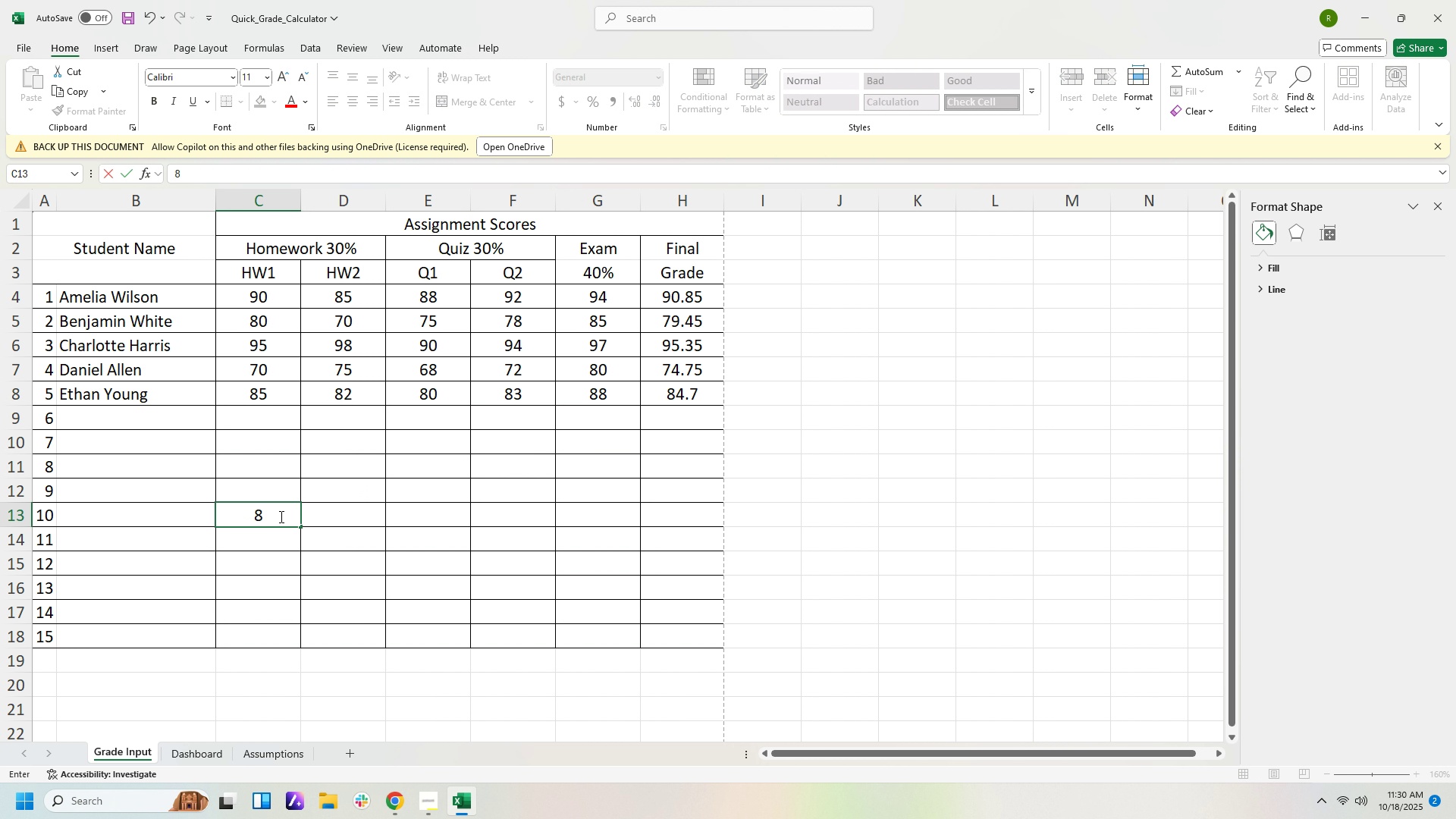 
key(Numpad5)
 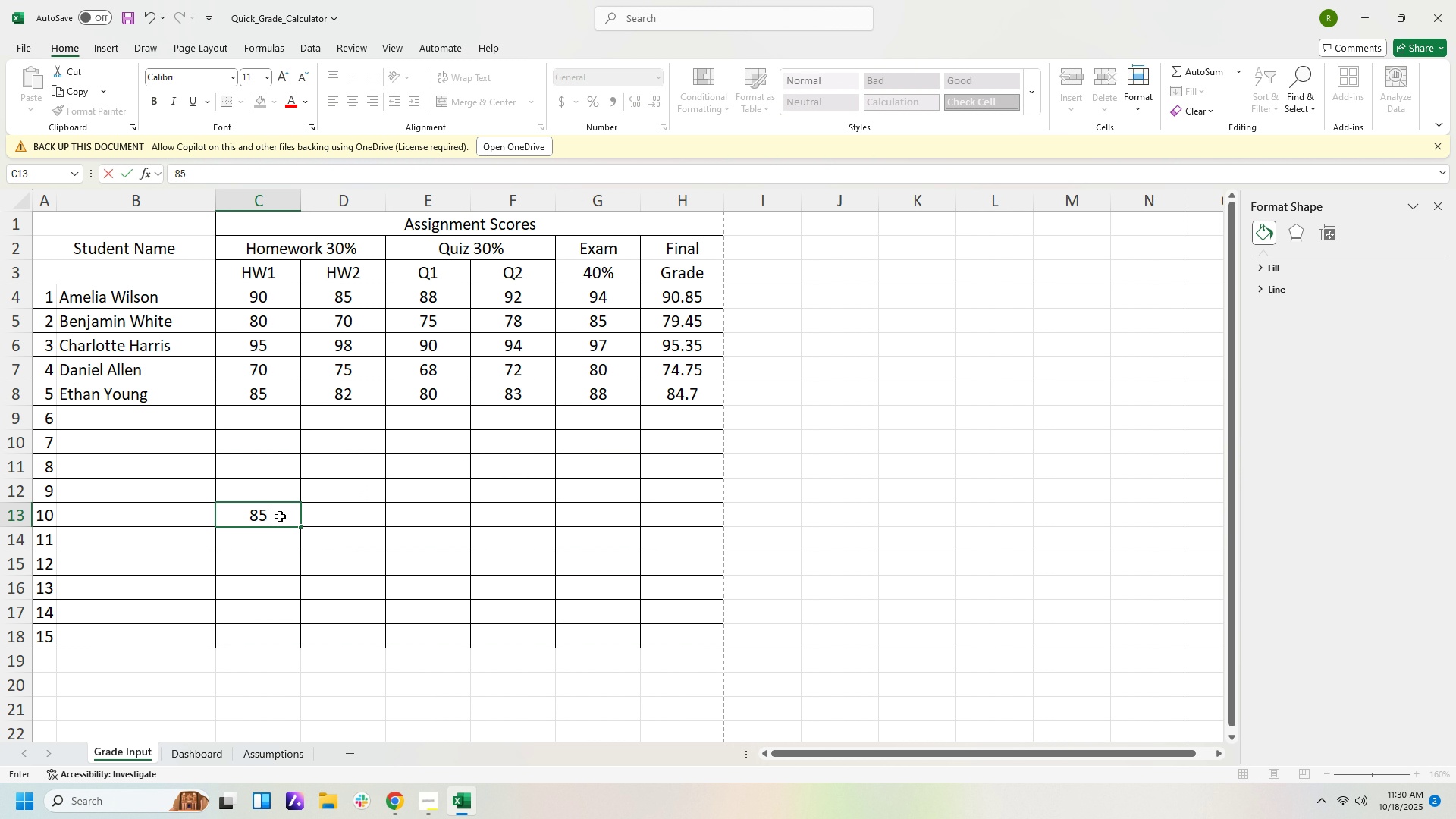 
key(ArrowRight)
 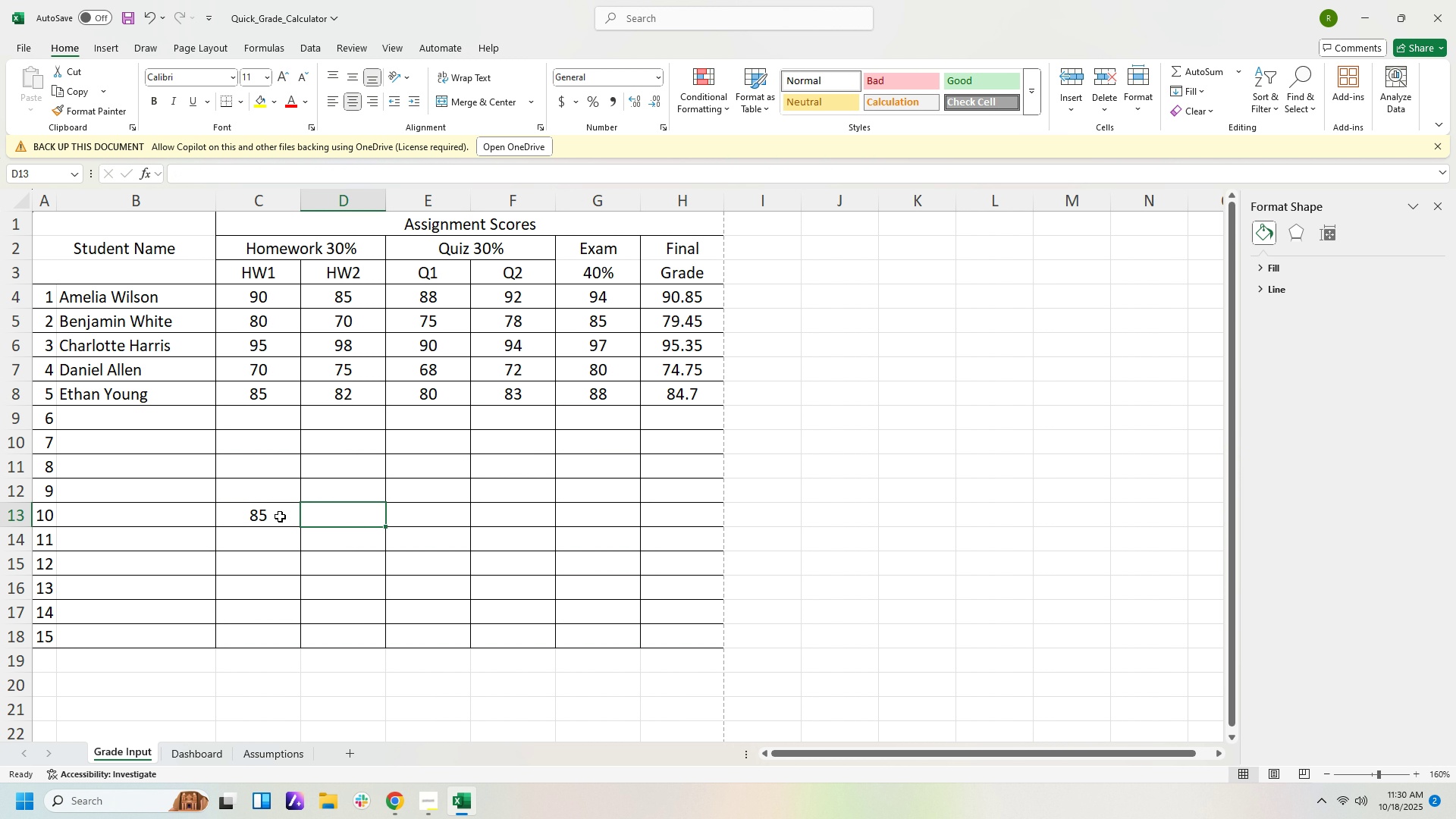 
key(Numpad8)
 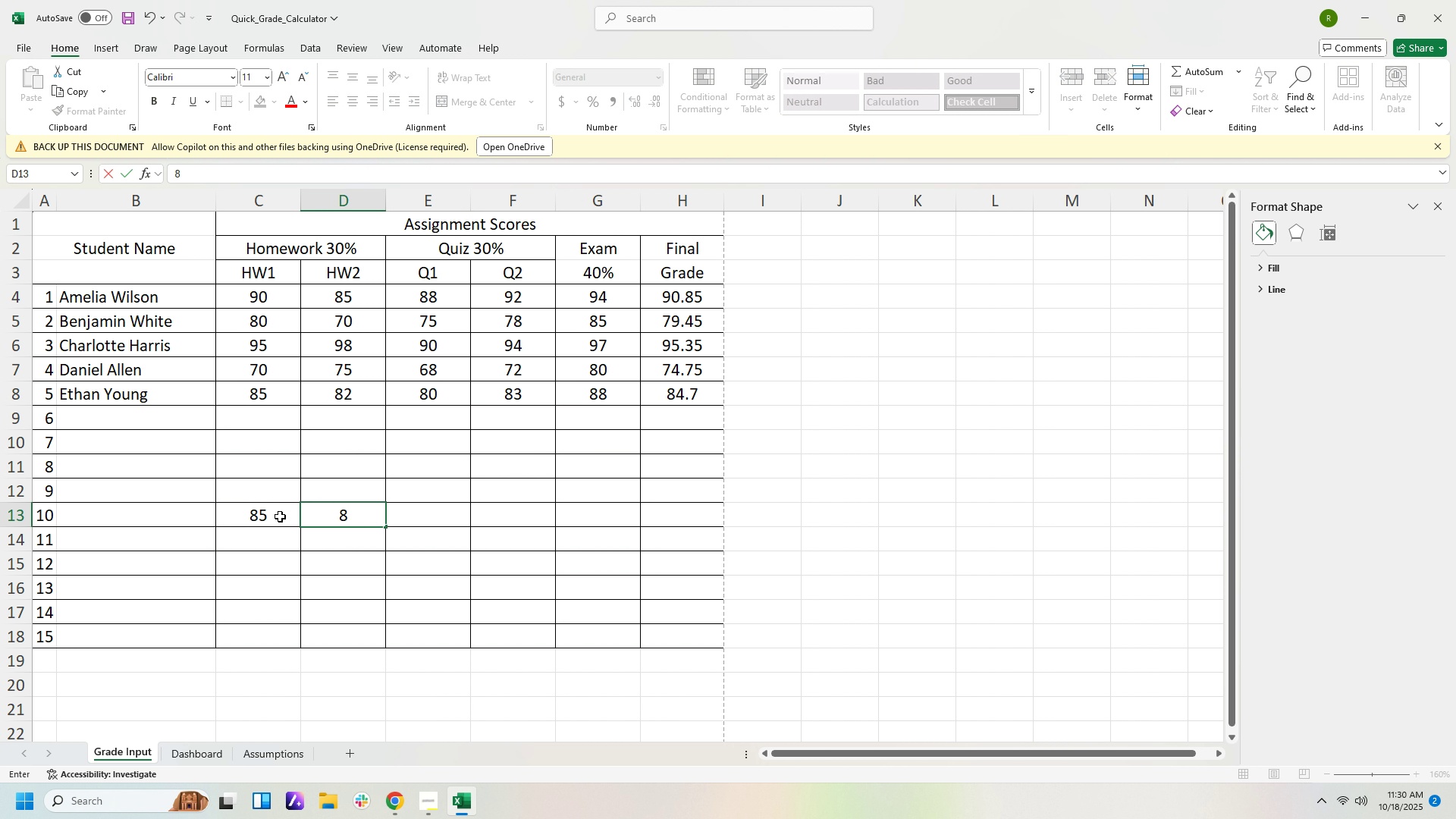 
key(Numpad5)
 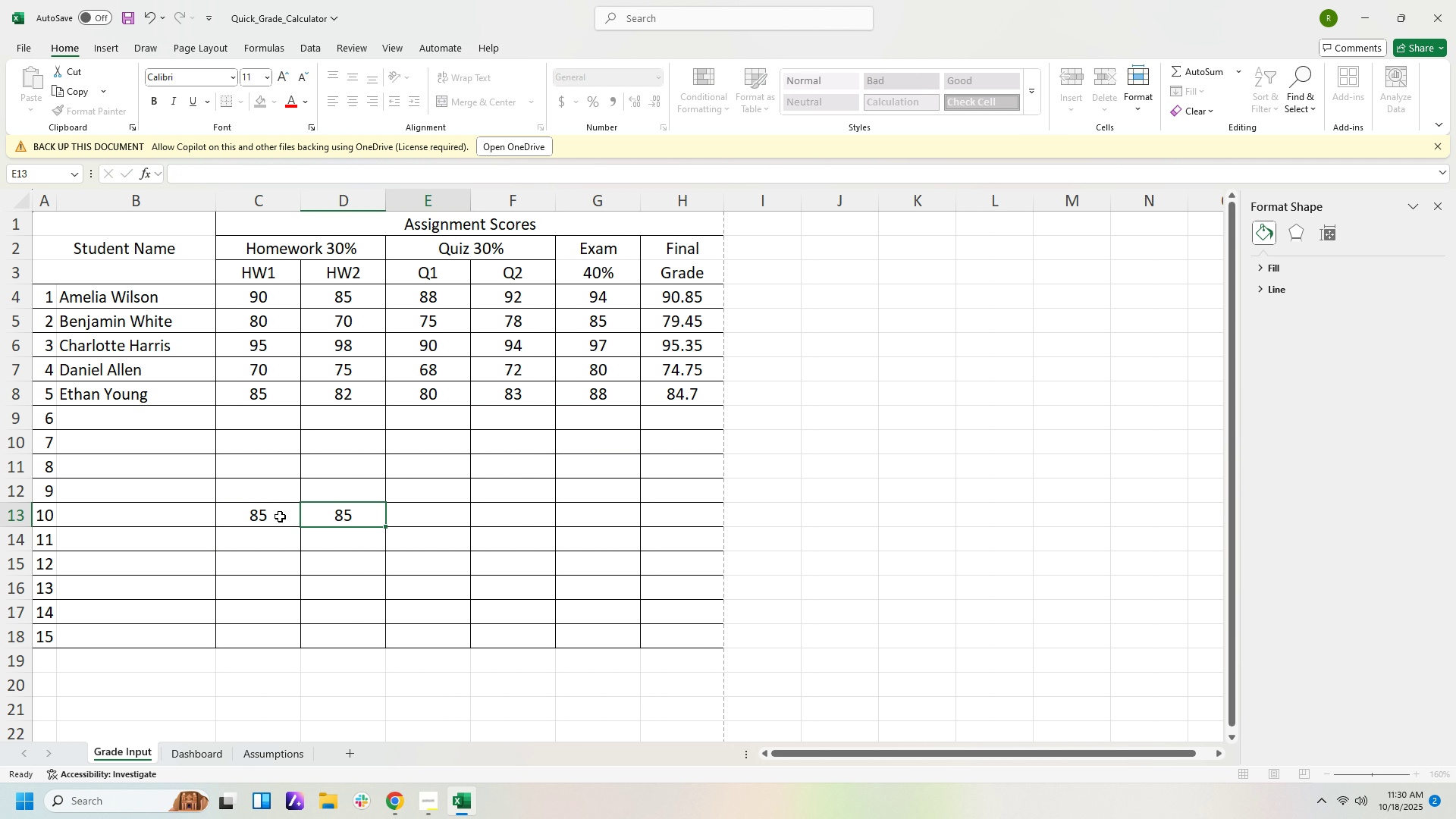 
key(ArrowRight)
 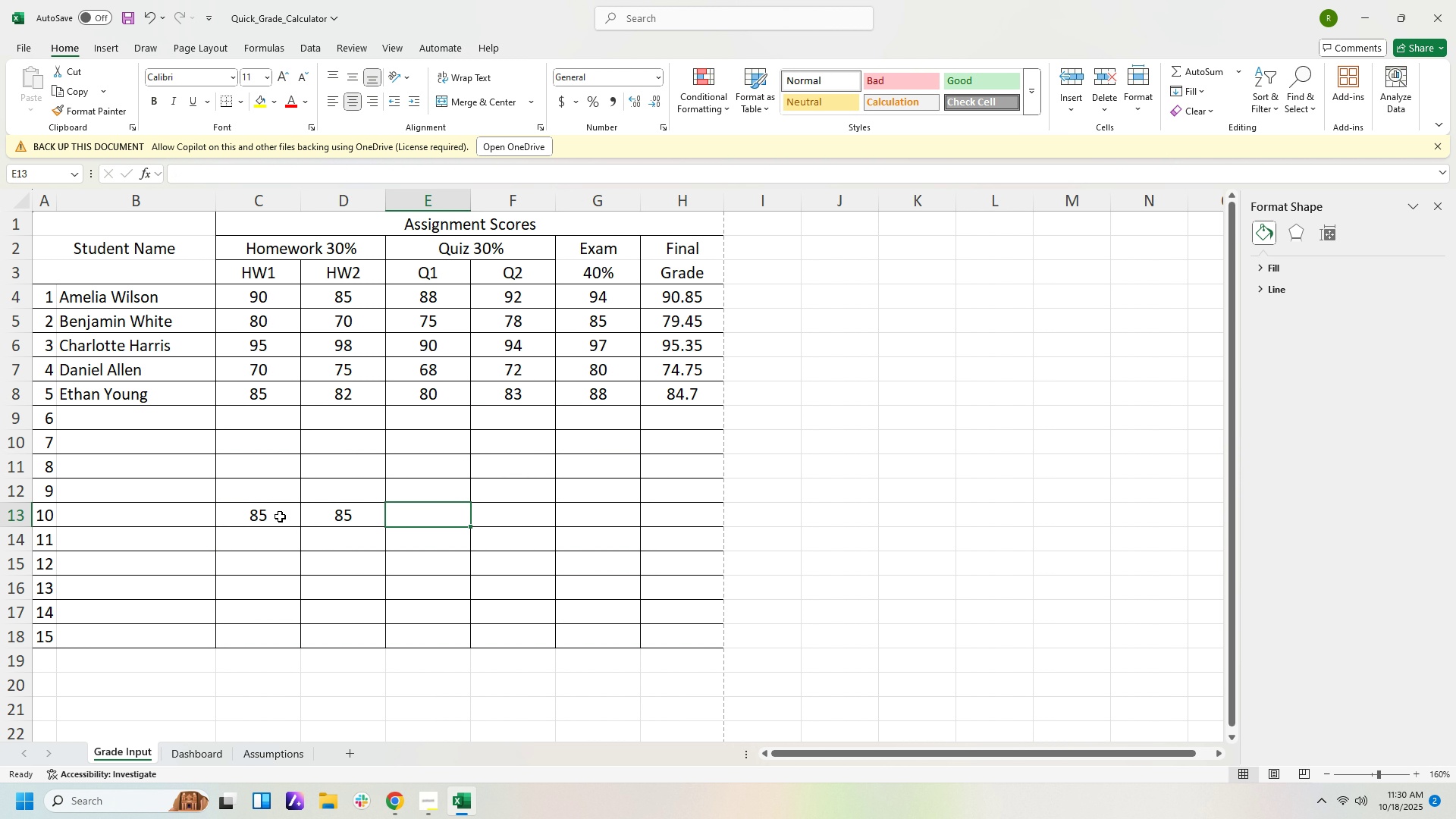 
key(Numpad8)
 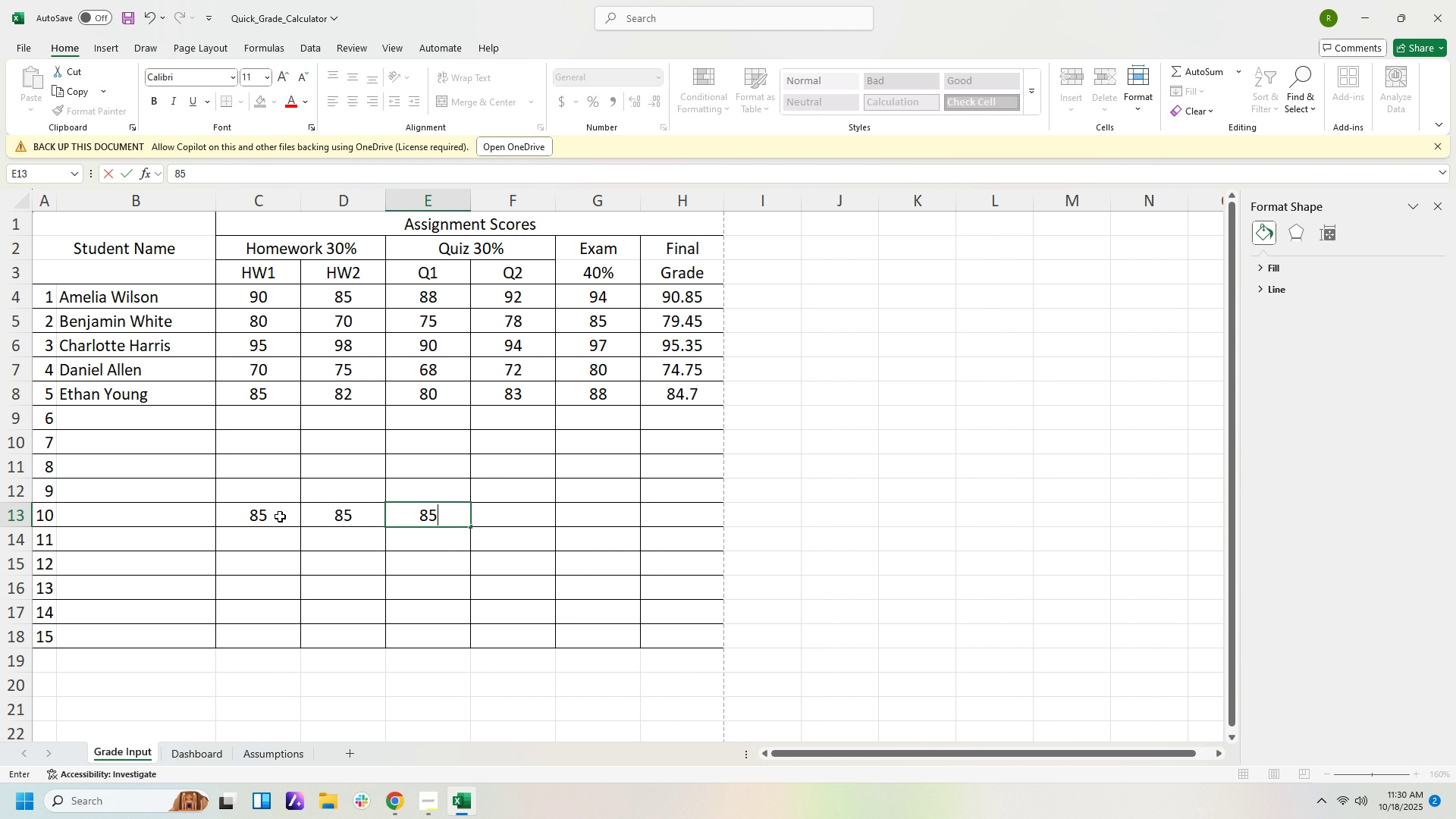 
key(Numpad5)
 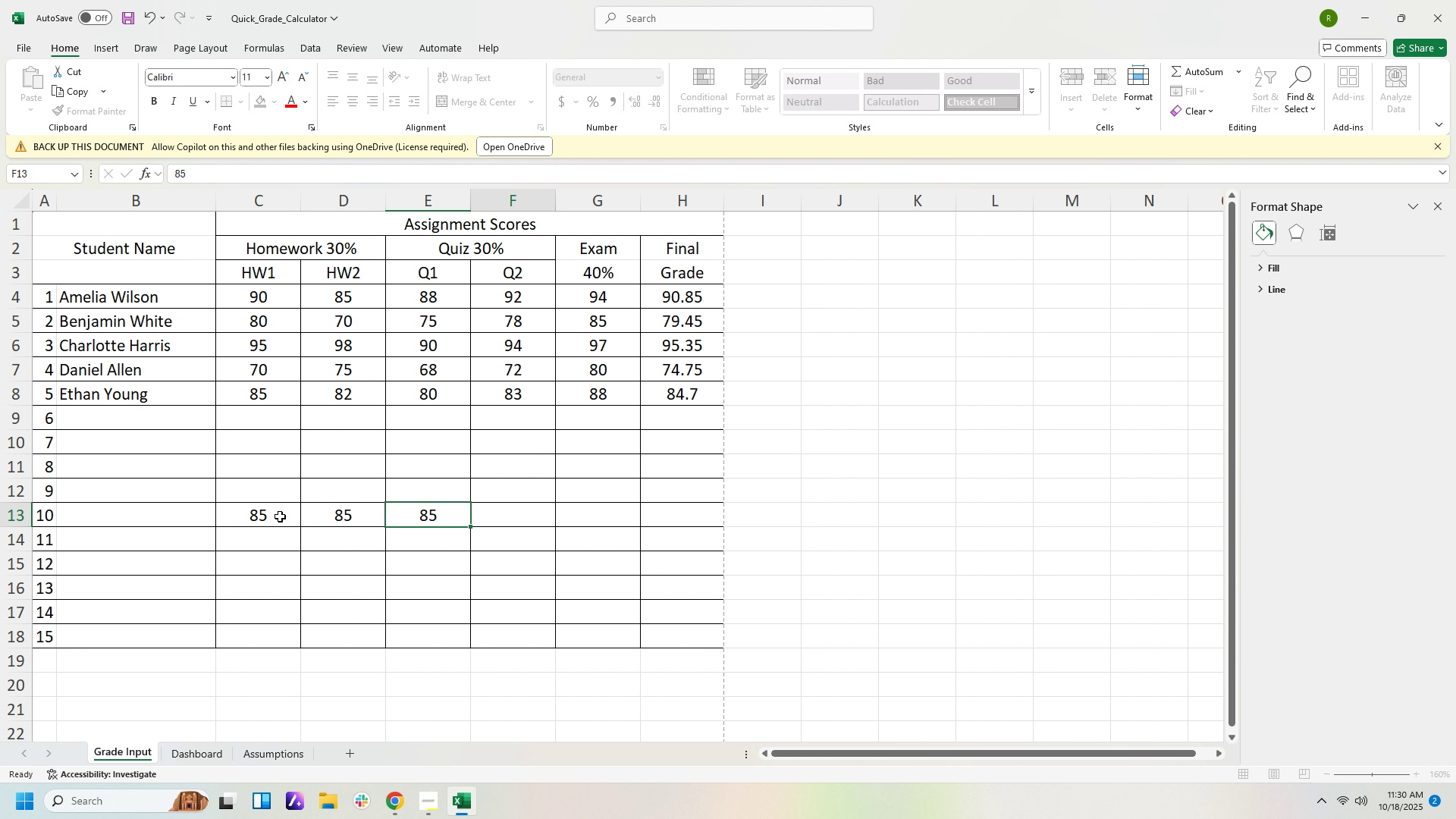 
key(ArrowRight)
 